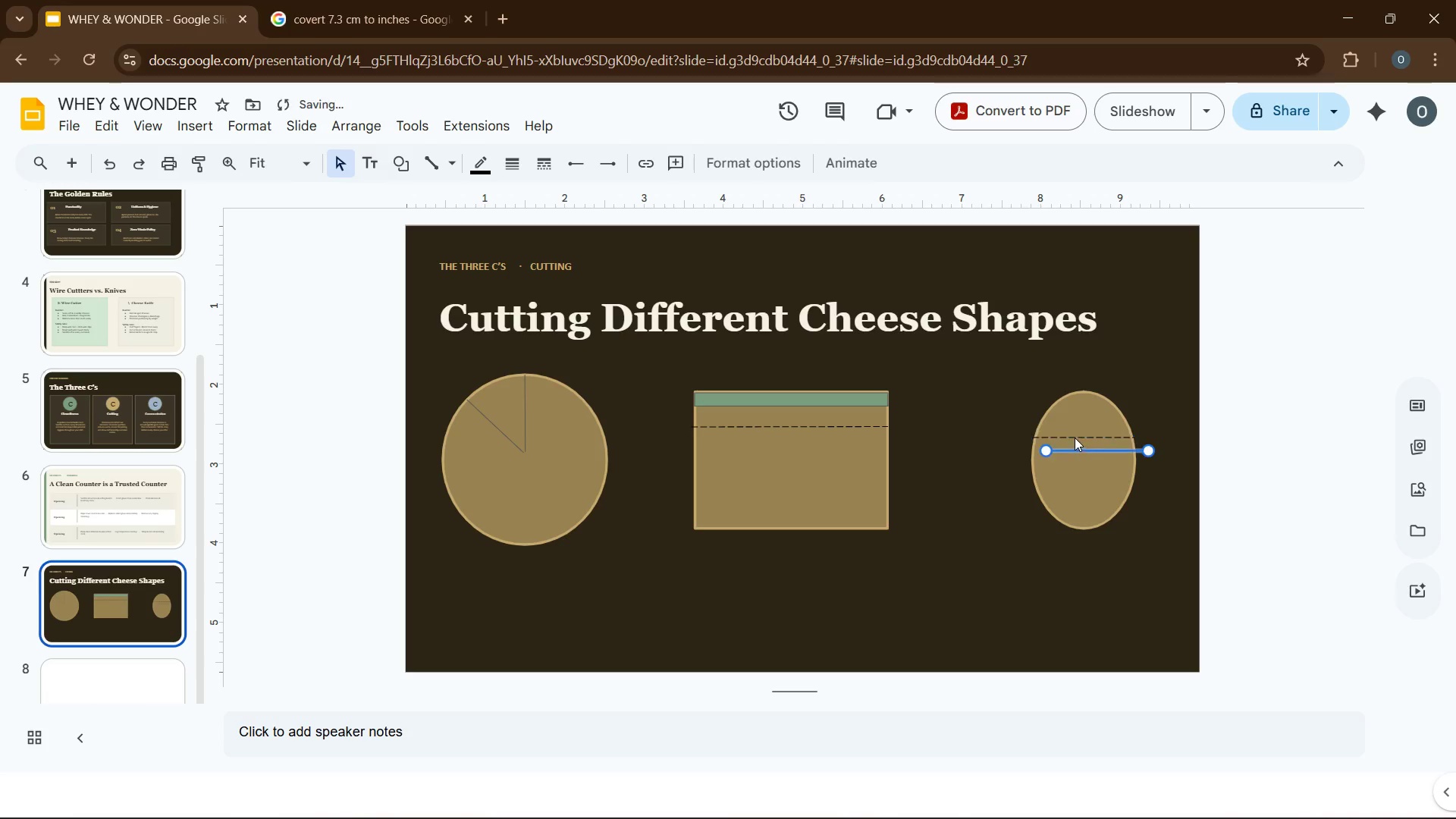 
wait(5.59)
 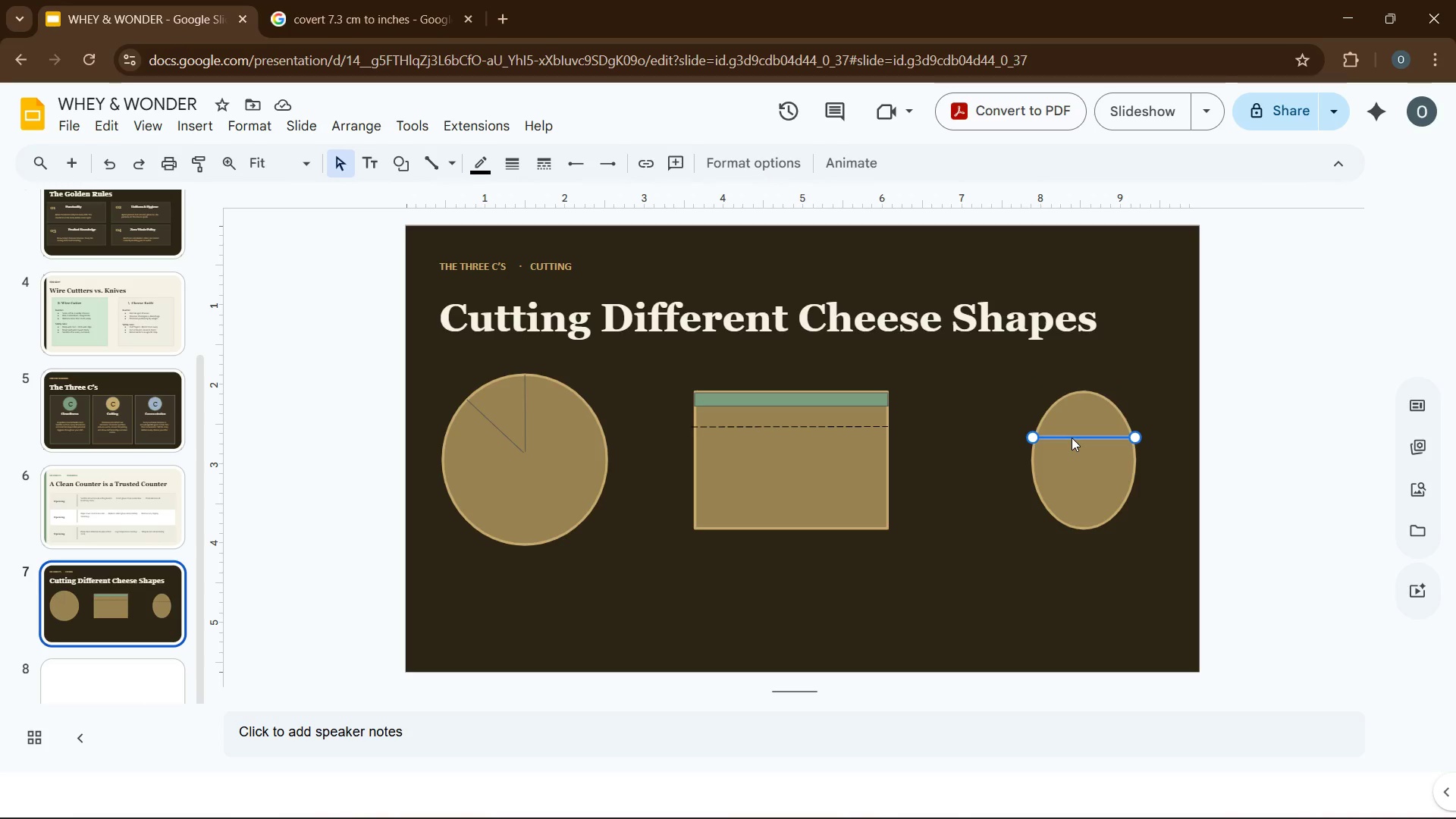 
left_click_drag(start_coordinate=[1090, 450], to_coordinate=[1077, 458])
 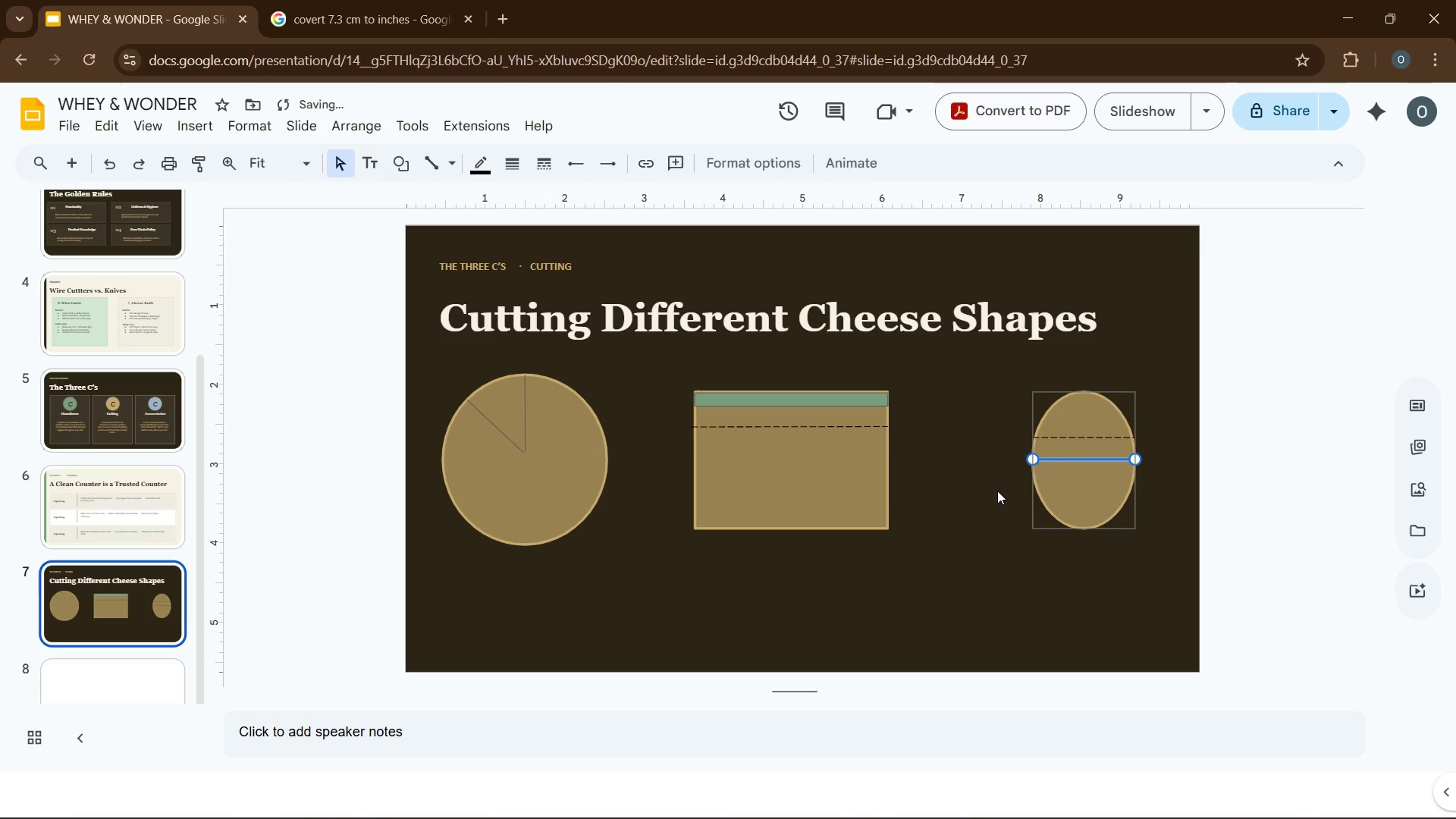 
left_click([992, 491])
 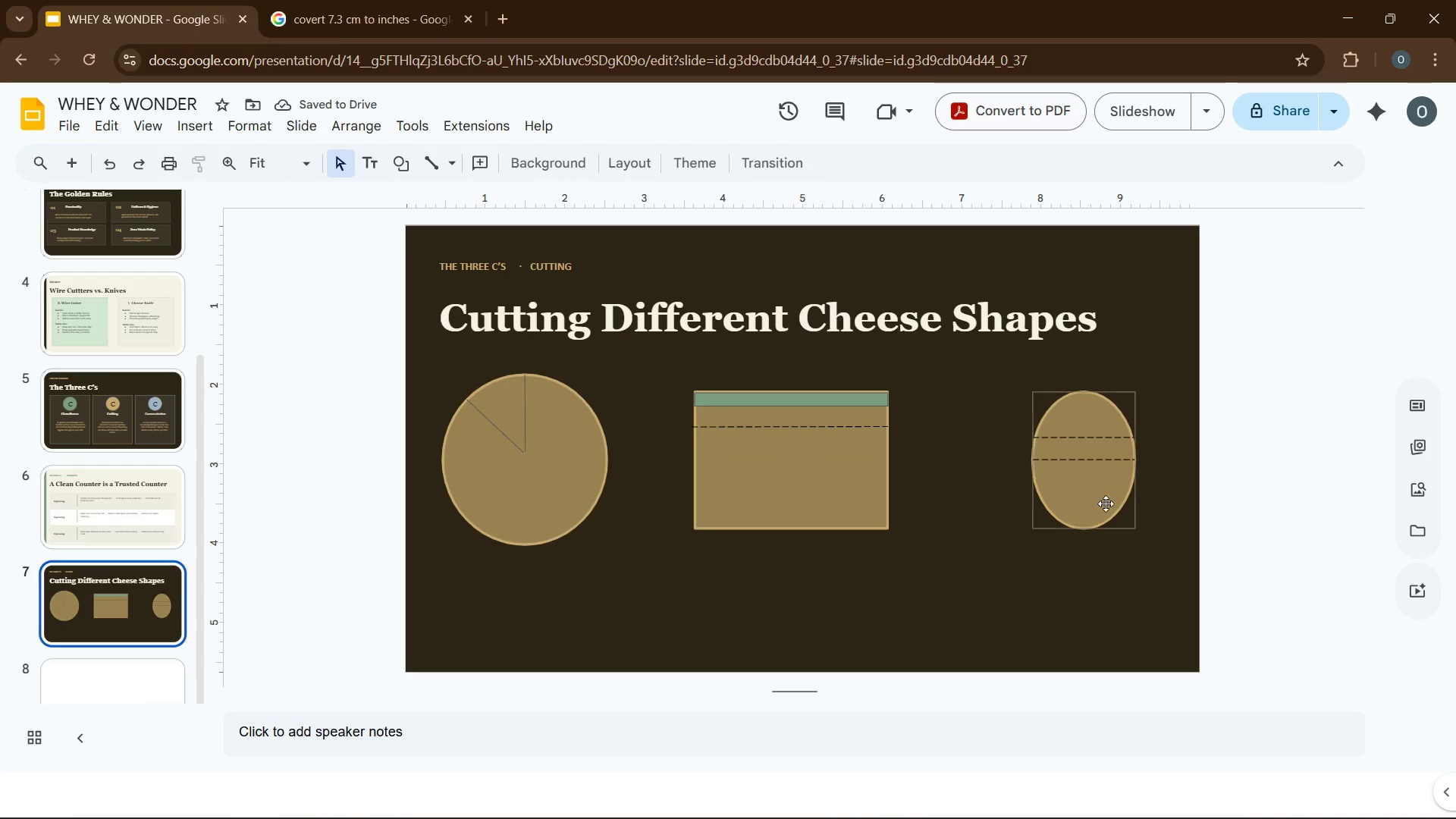 
wait(5.72)
 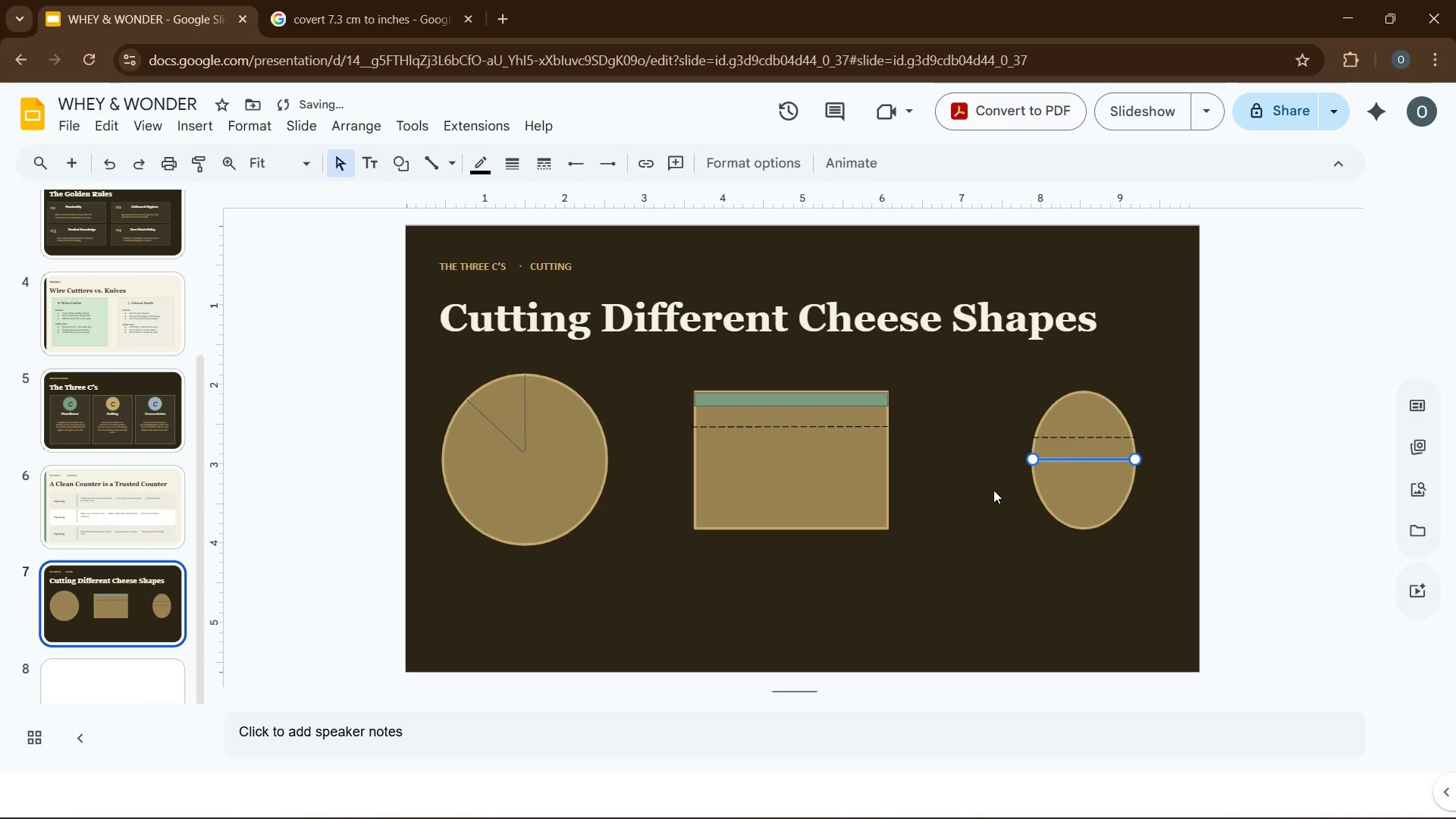 
left_click_drag(start_coordinate=[1078, 459], to_coordinate=[1074, 462])
 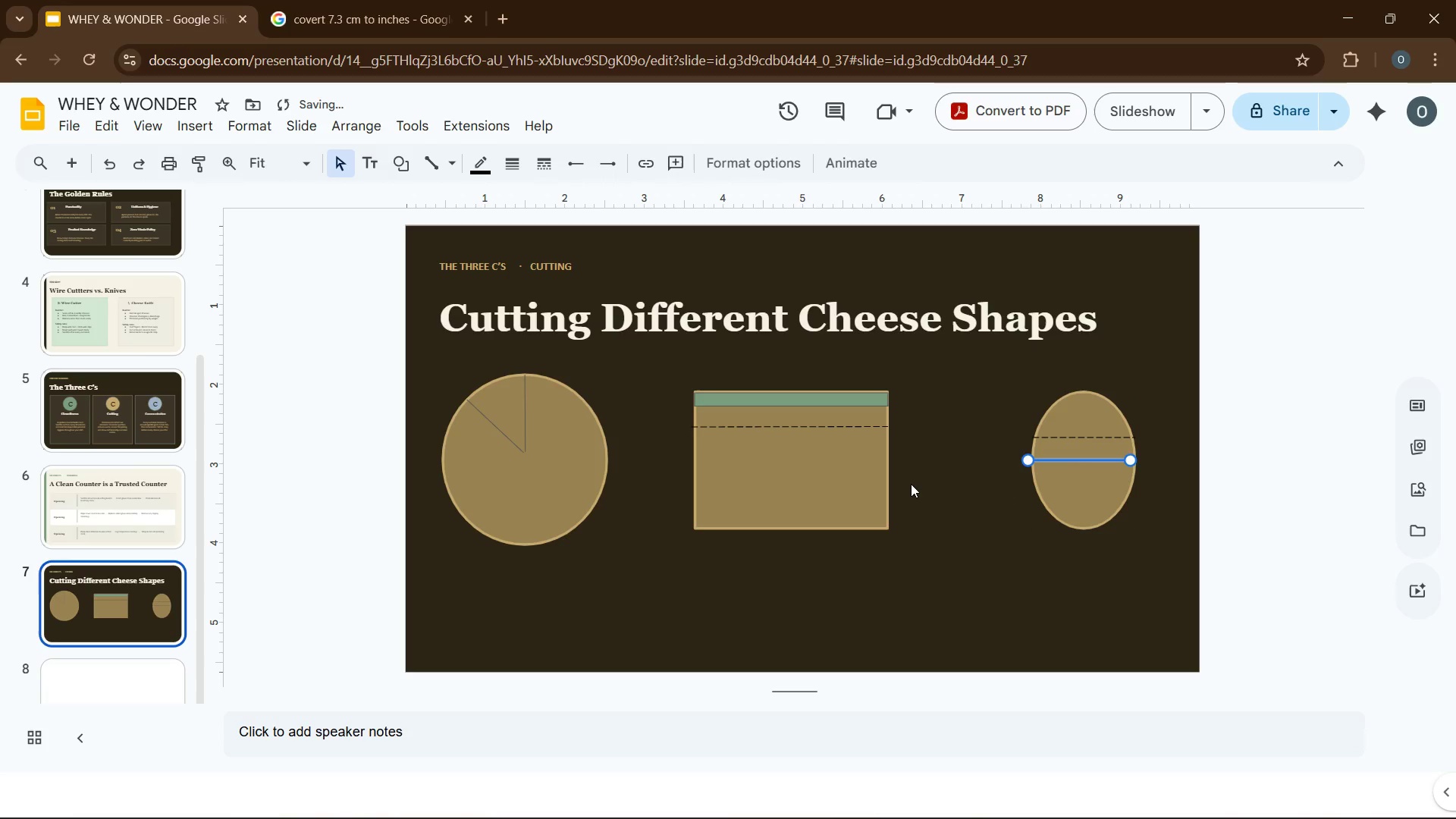 
key(ArrowRight)
 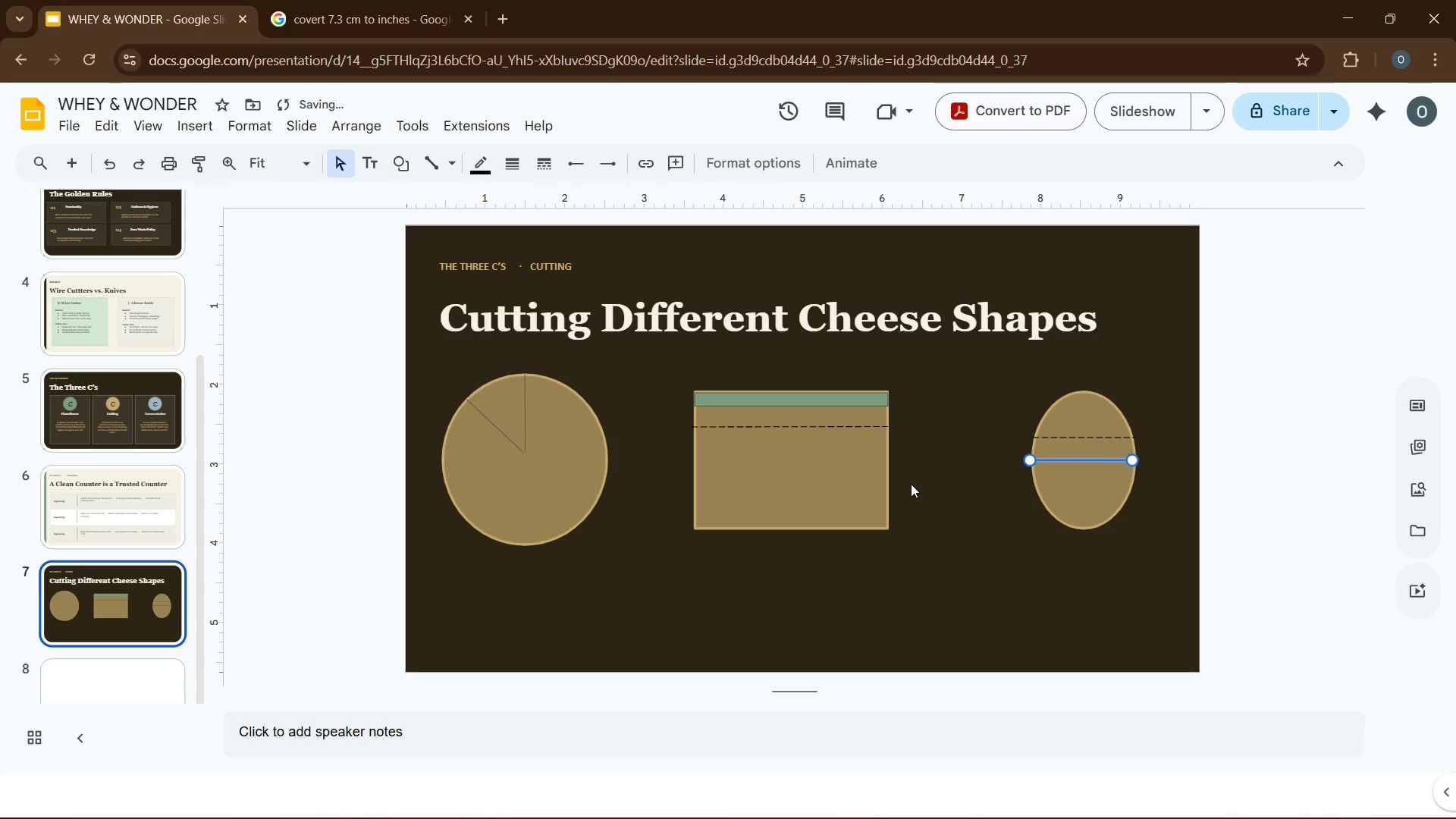 
key(ArrowRight)
 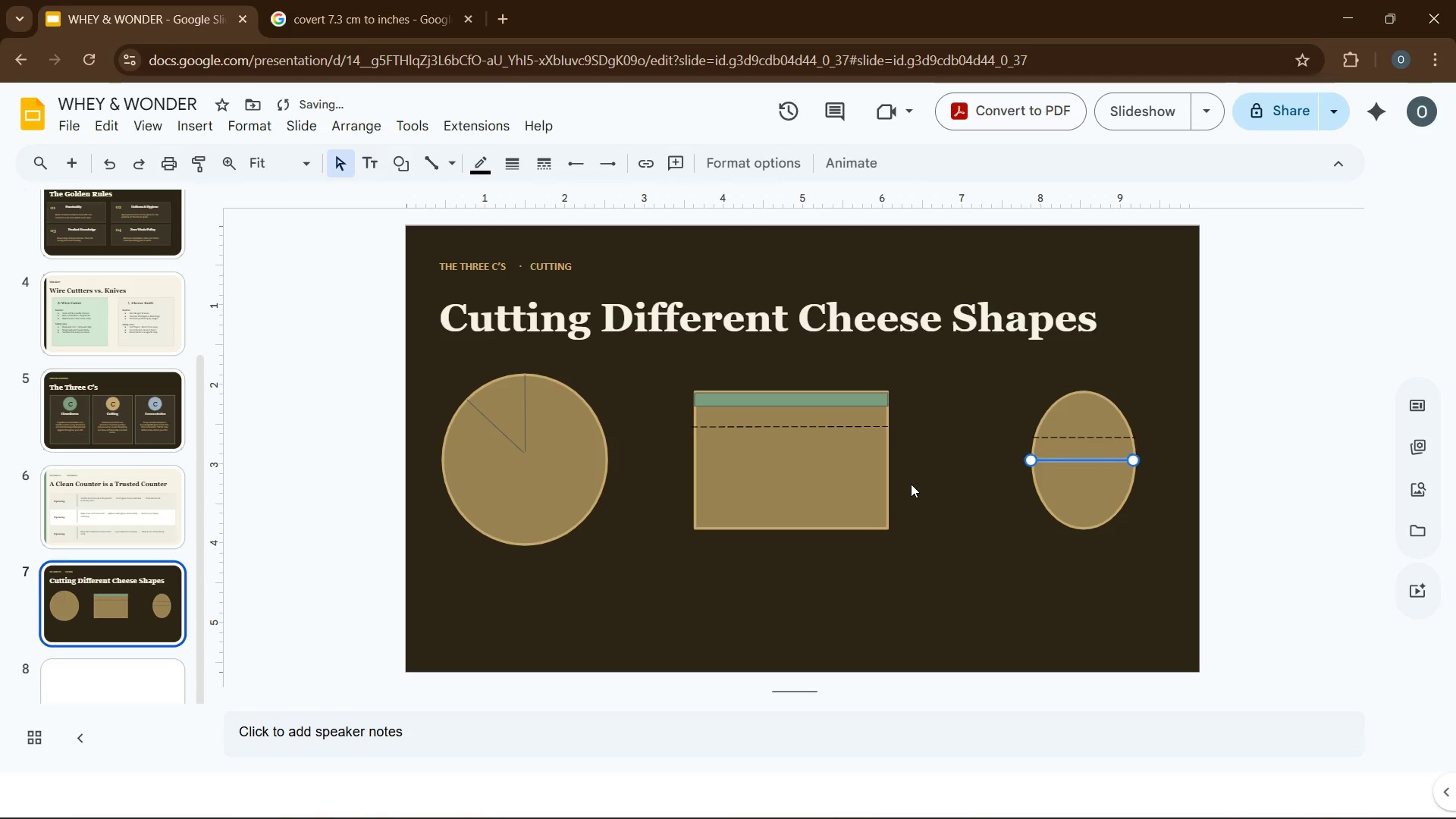 
key(ArrowRight)
 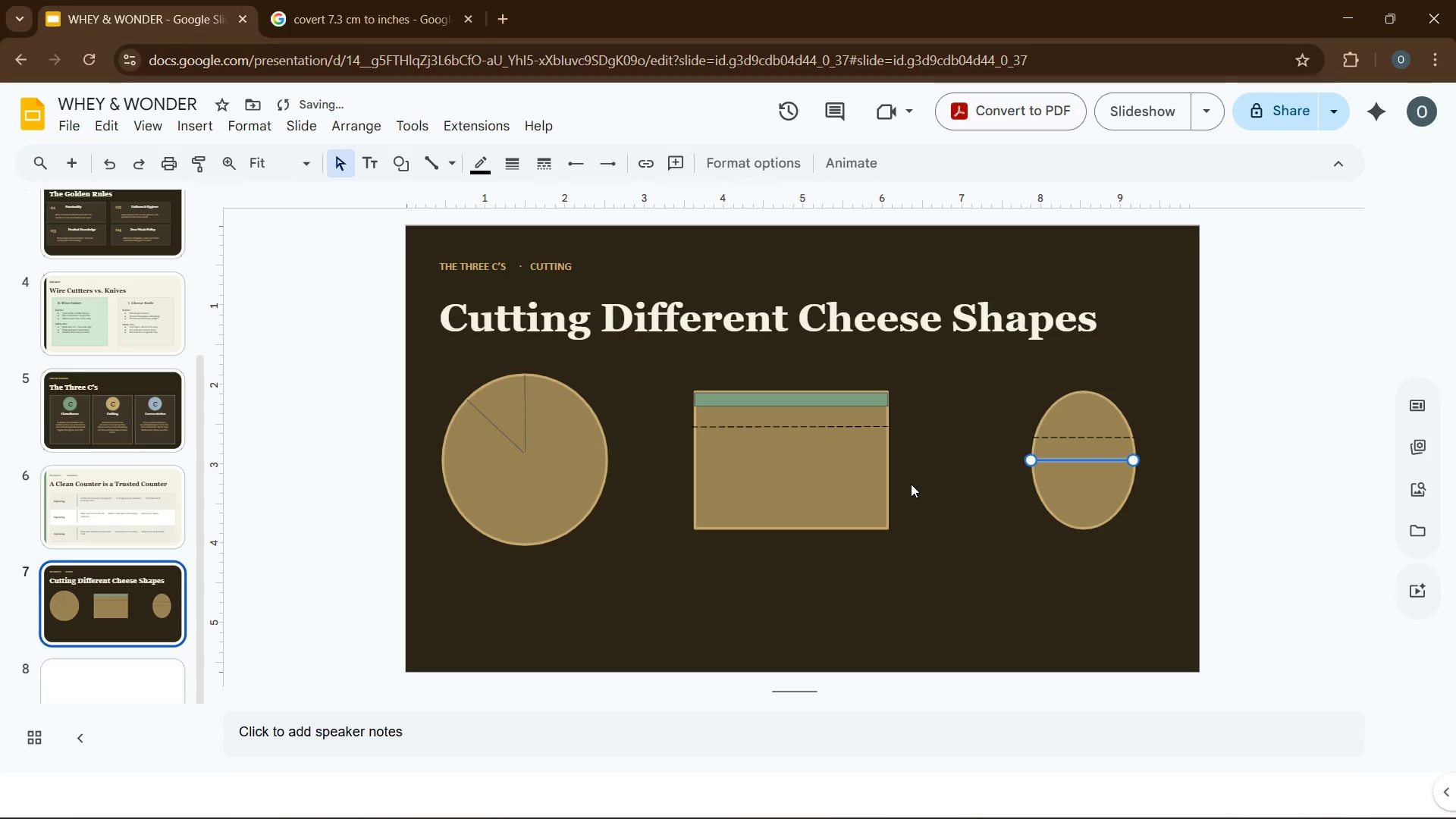 
key(ArrowDown)
 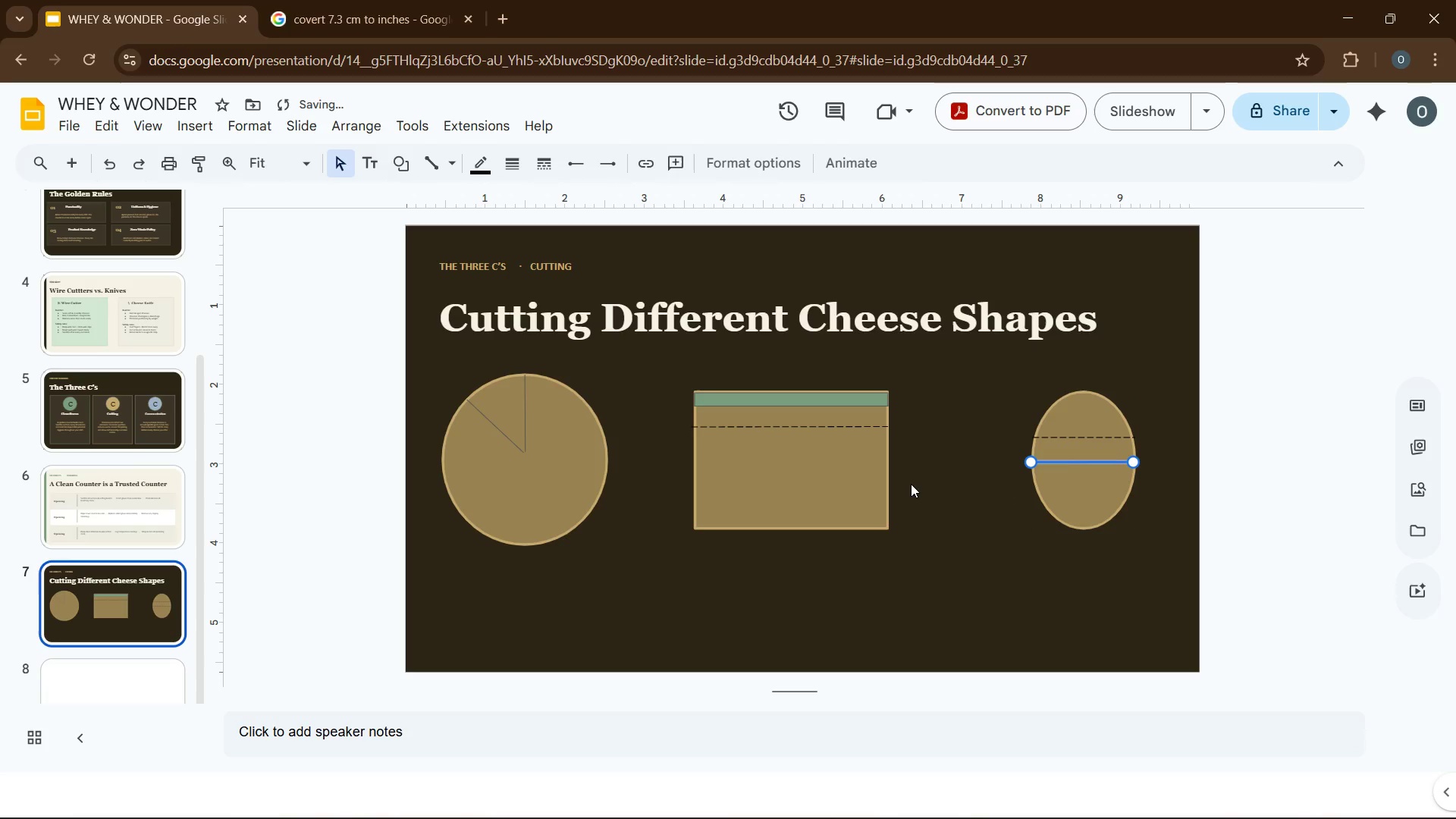 
key(ArrowDown)
 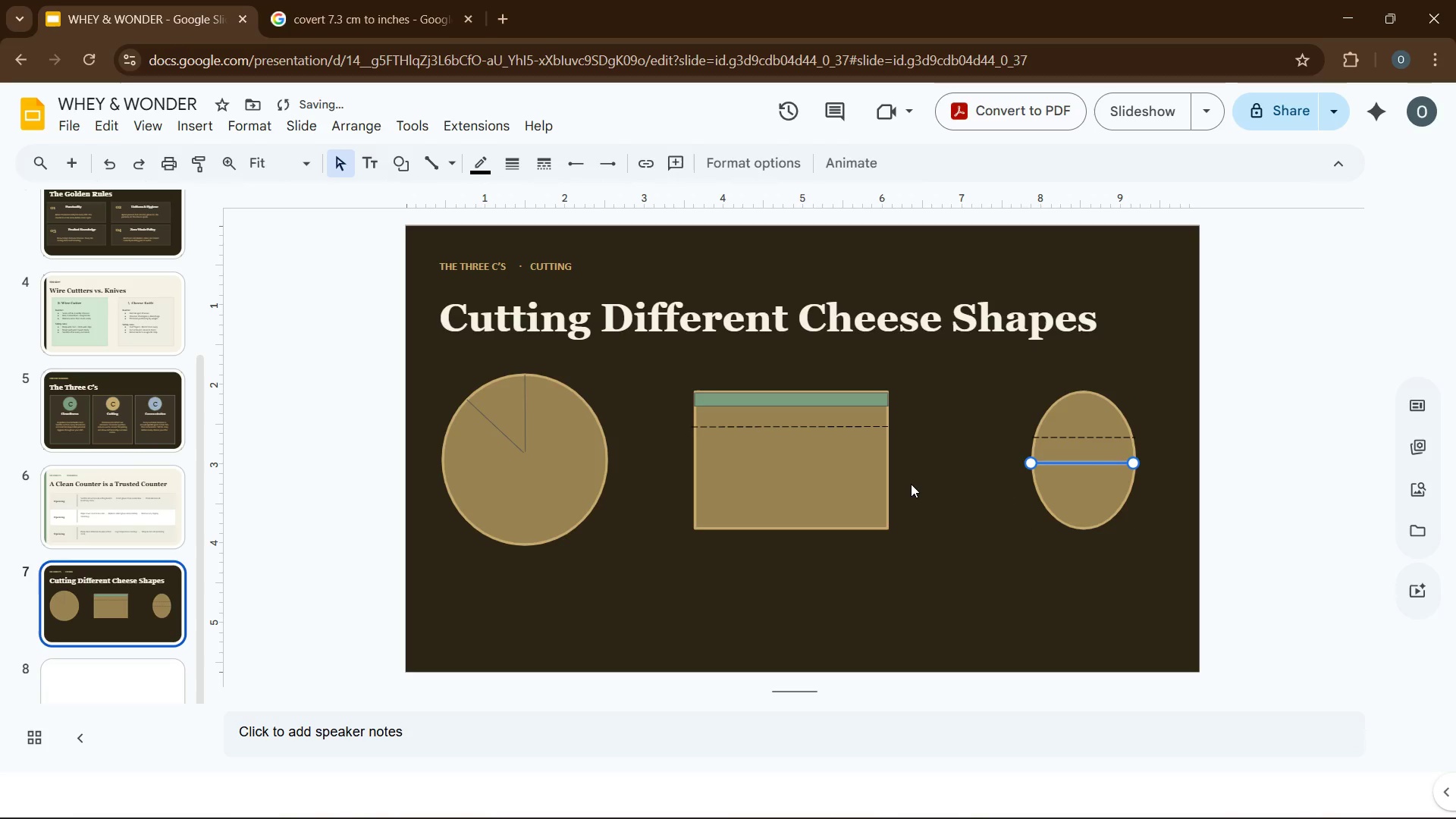 
key(ArrowDown)
 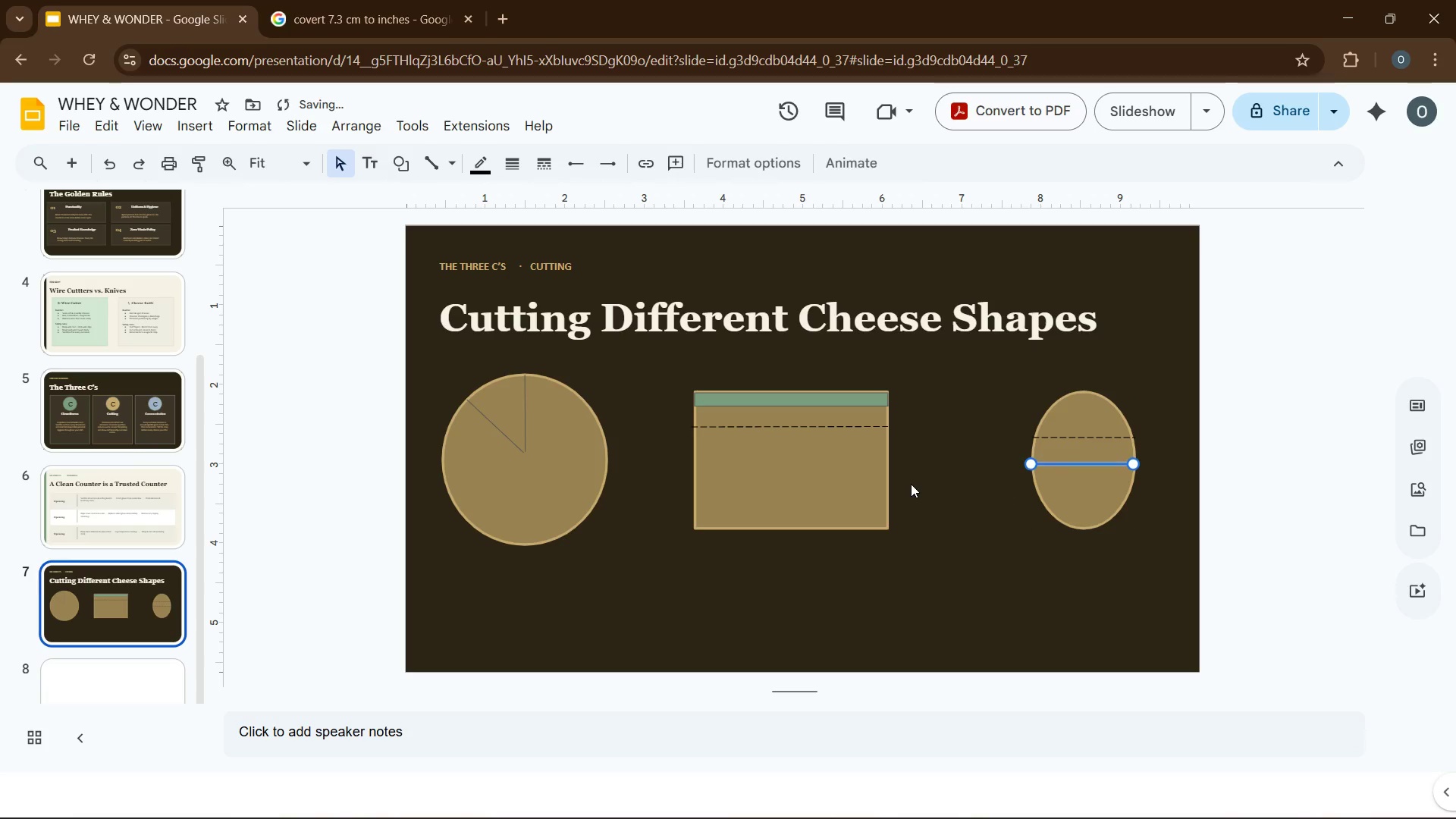 
key(ArrowDown)
 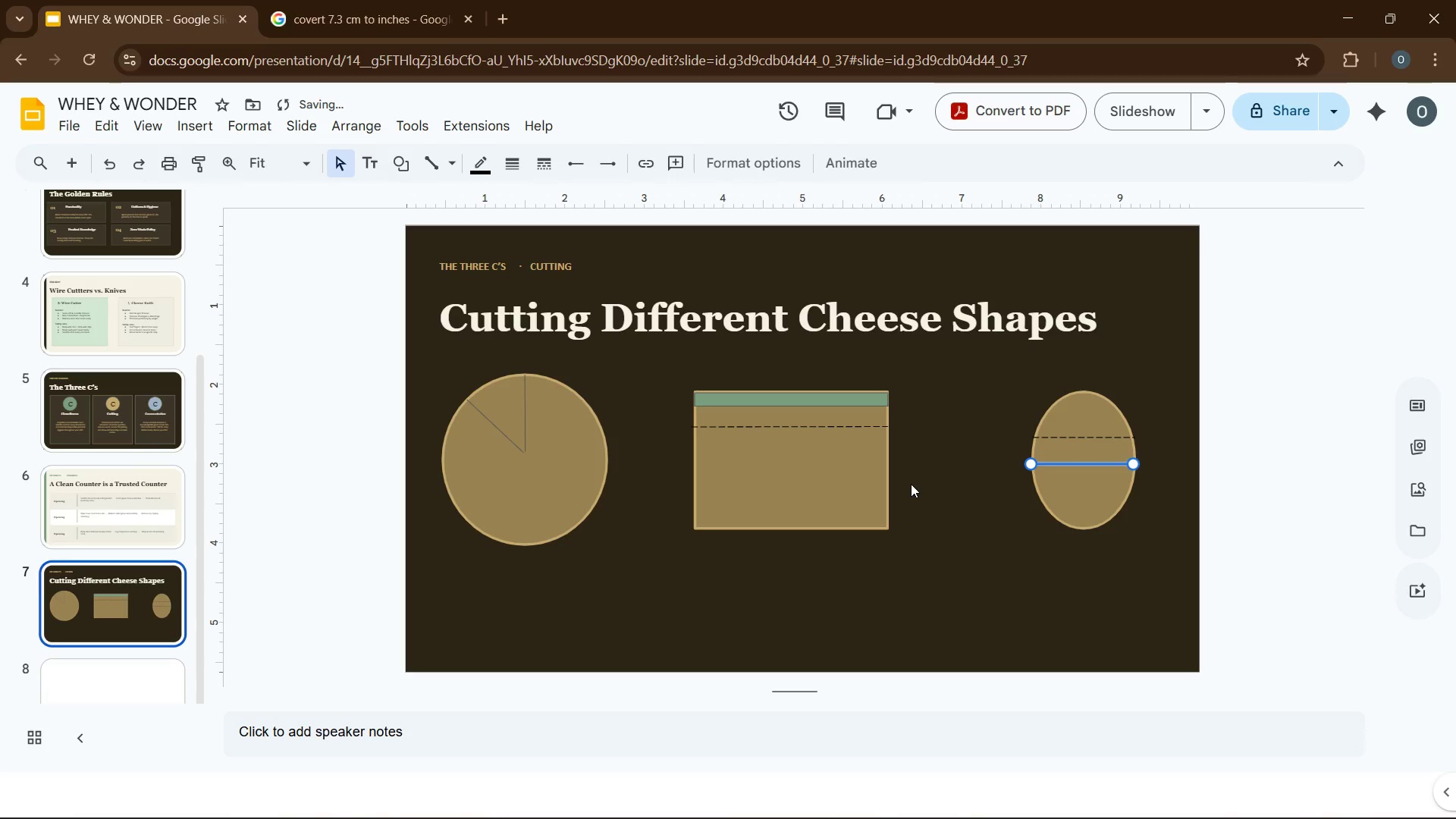 
key(ArrowDown)
 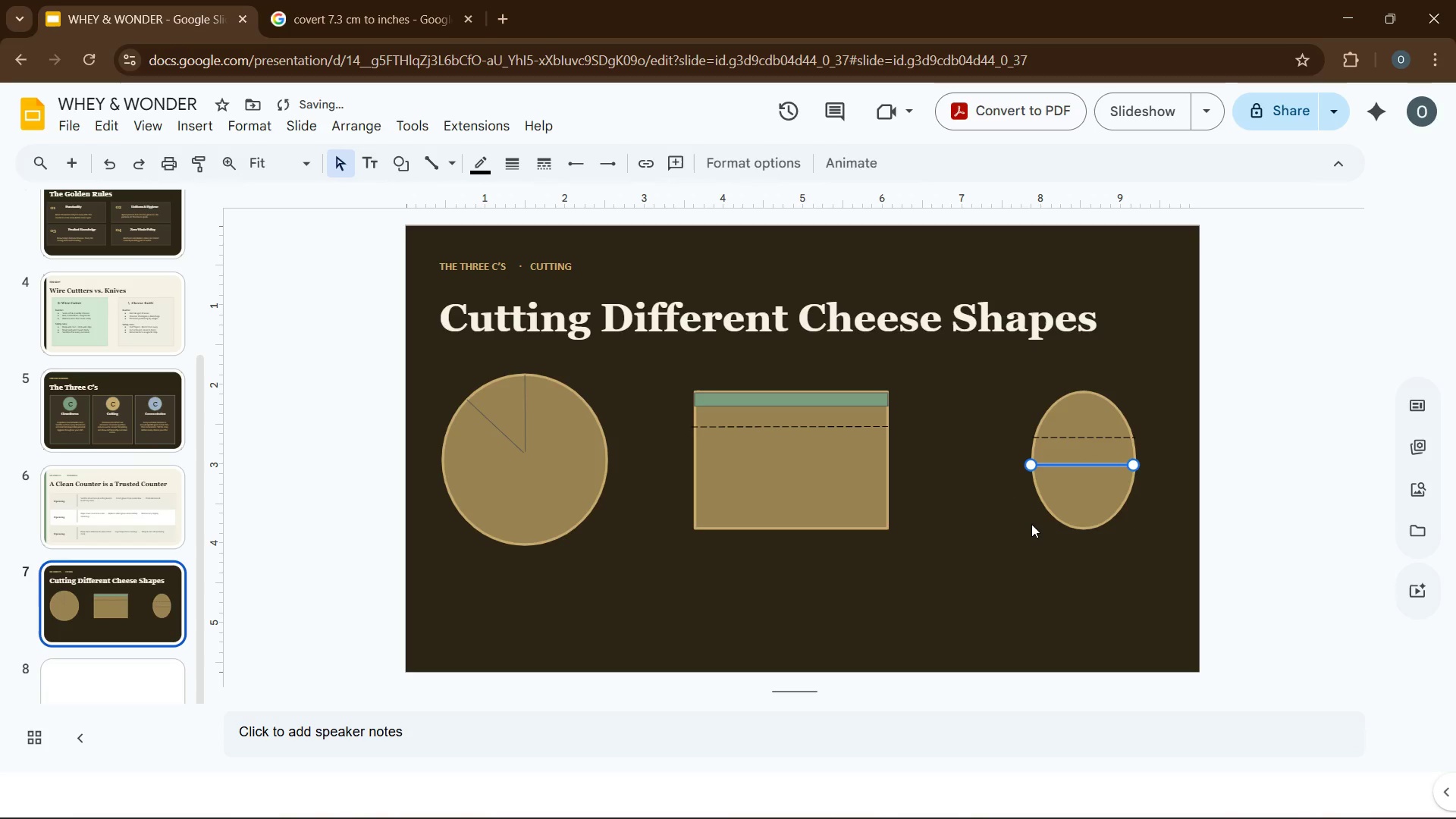 
left_click([1031, 524])
 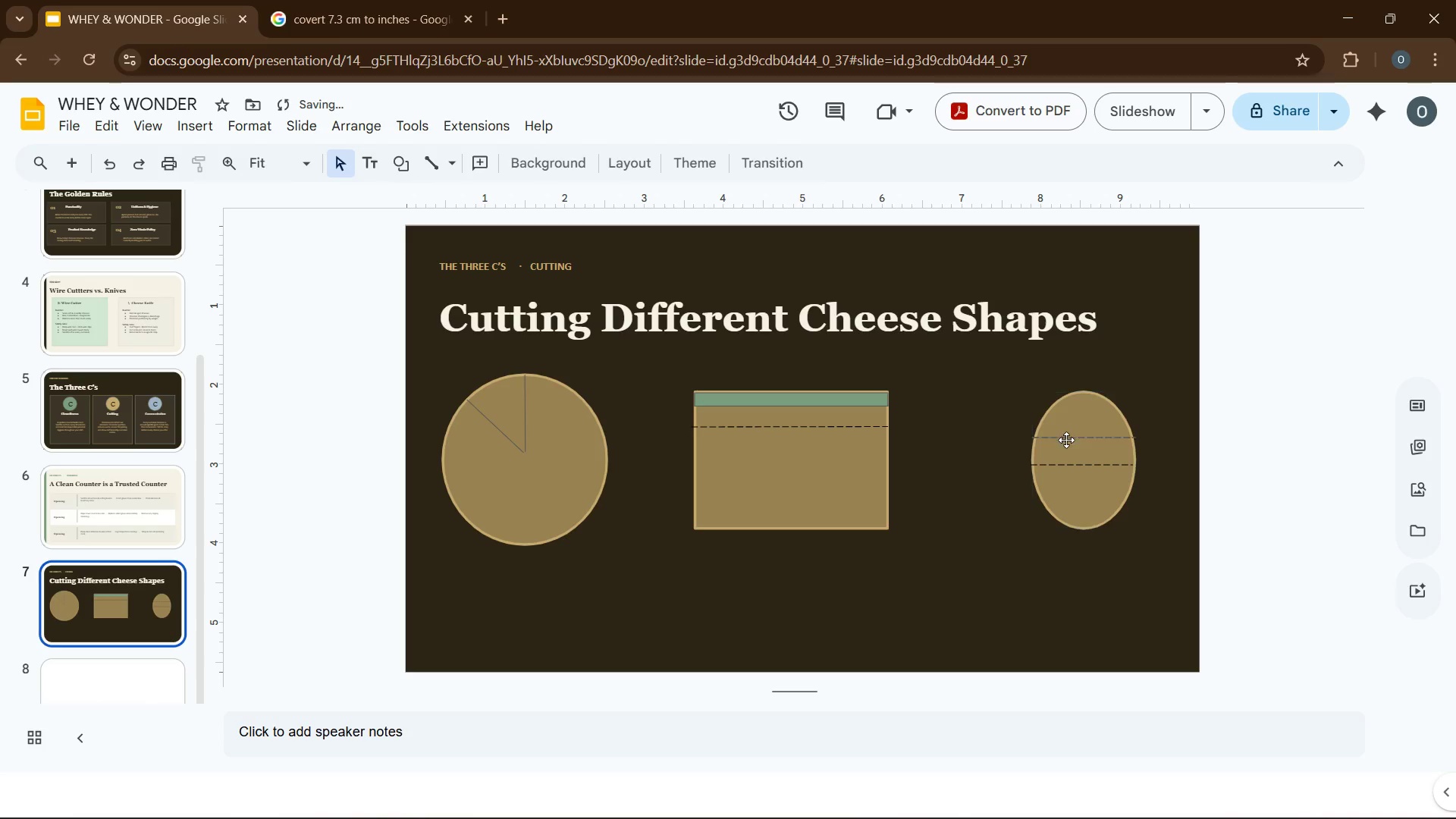 
left_click([1066, 440])
 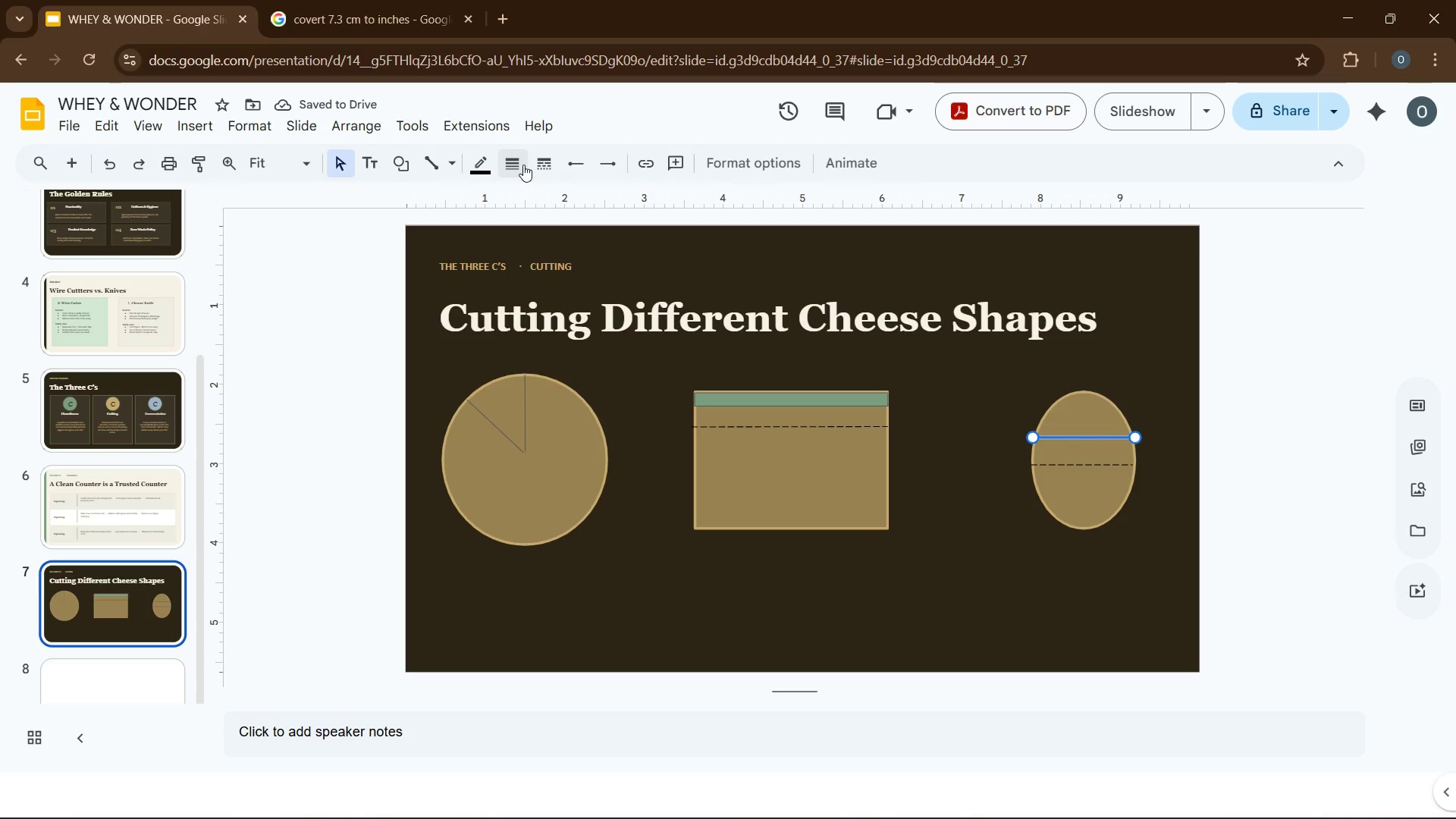 
left_click([542, 162])
 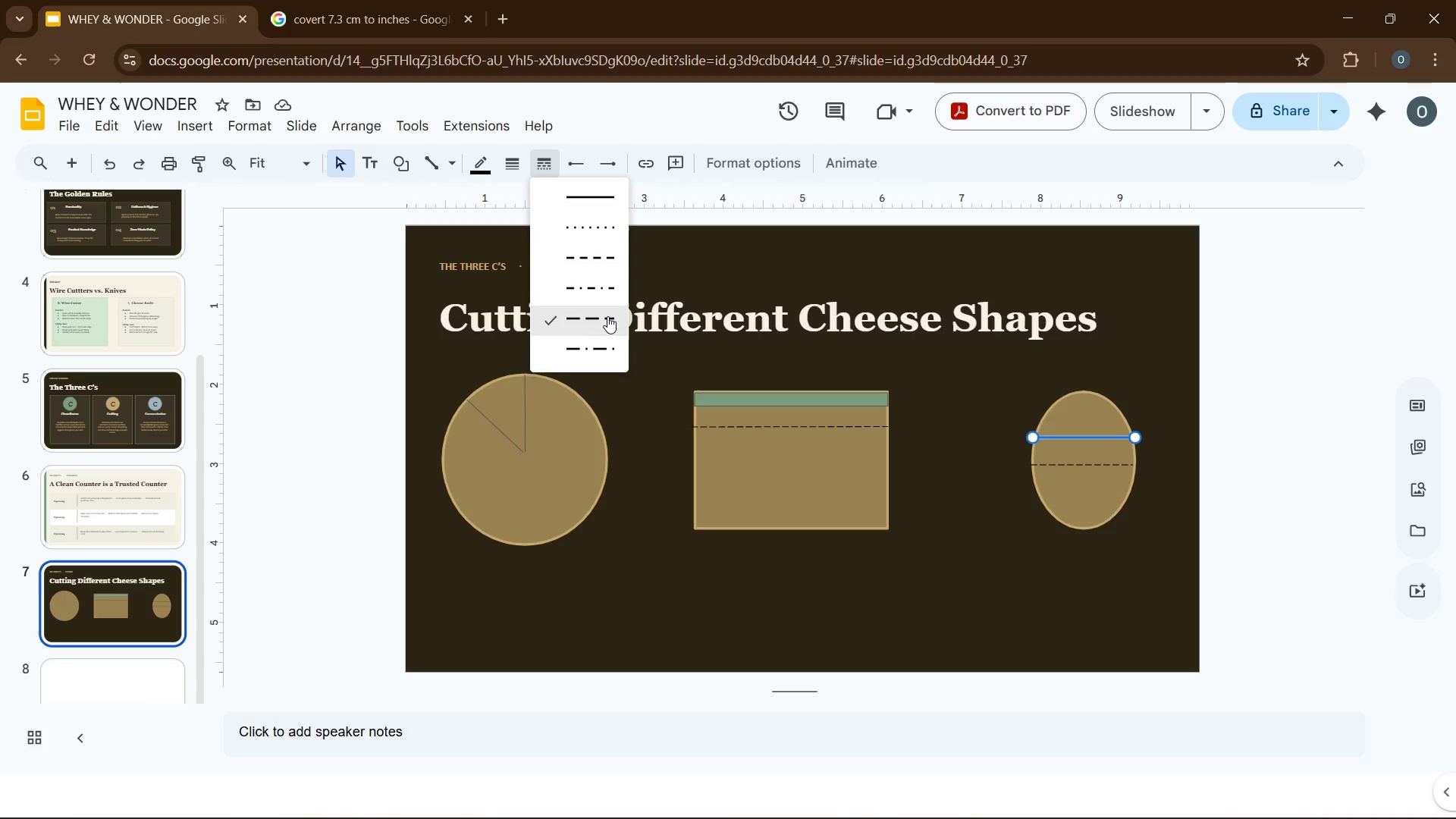 
wait(7.06)
 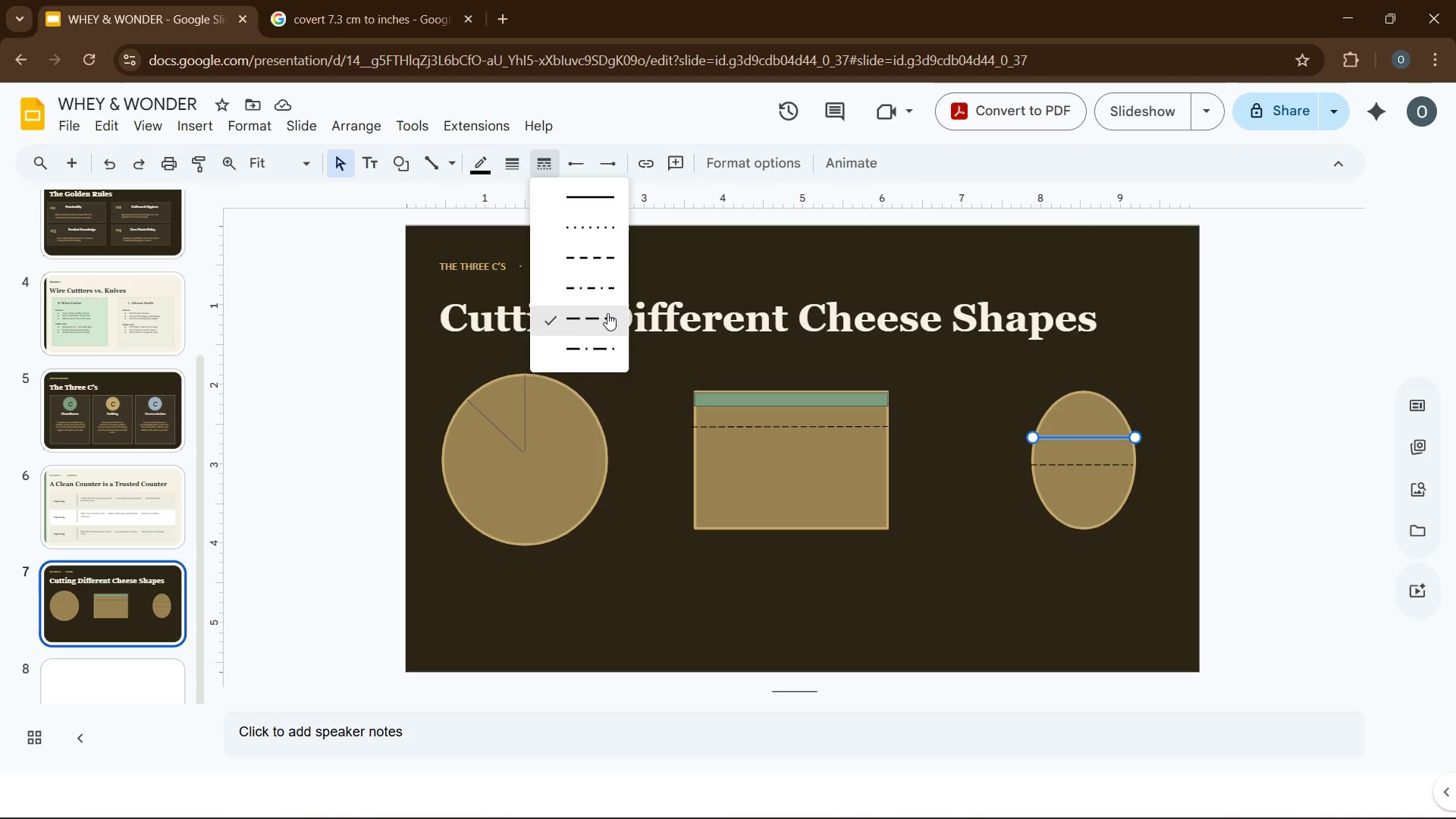 
left_click([584, 256])
 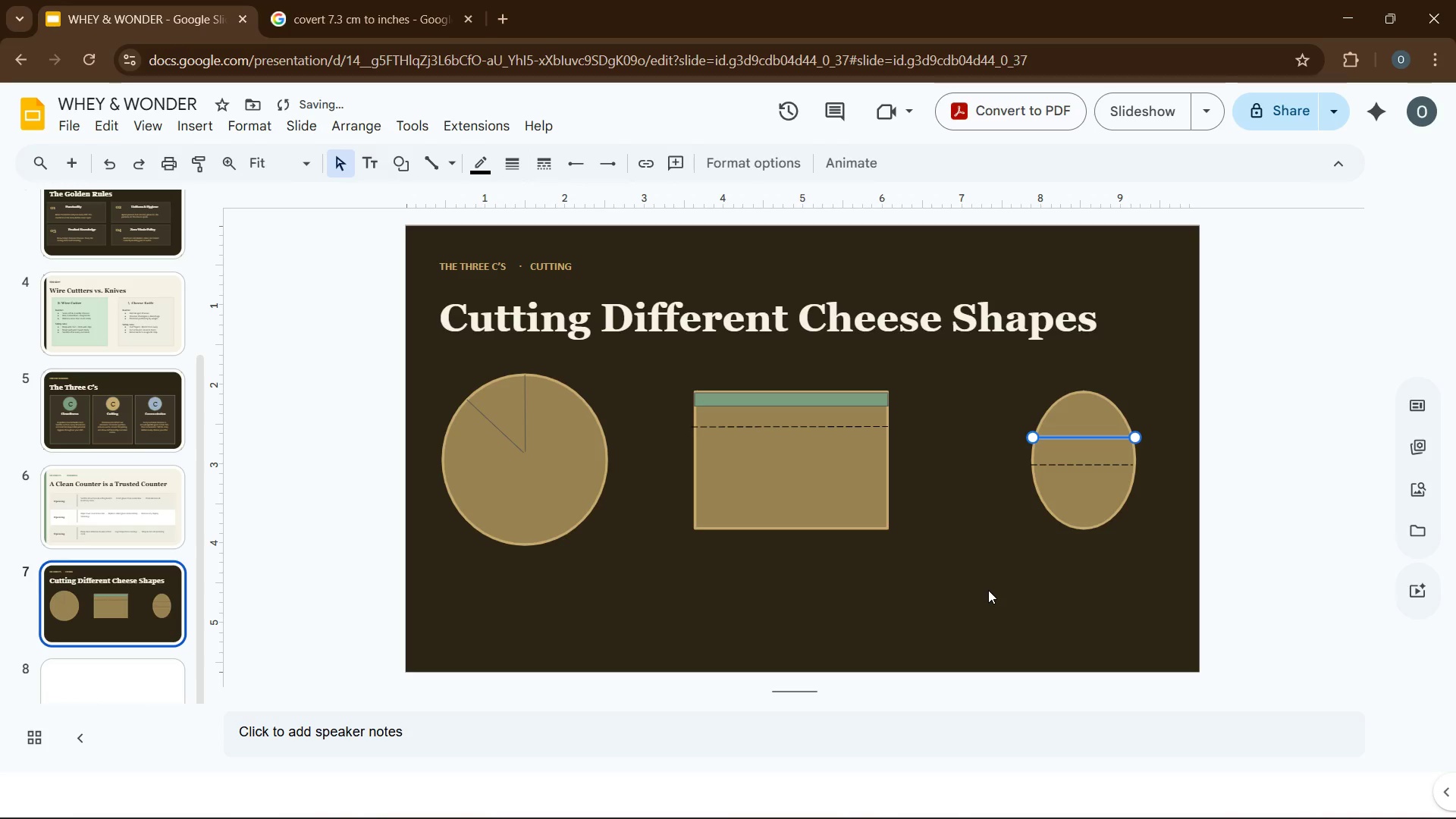 
left_click([988, 590])
 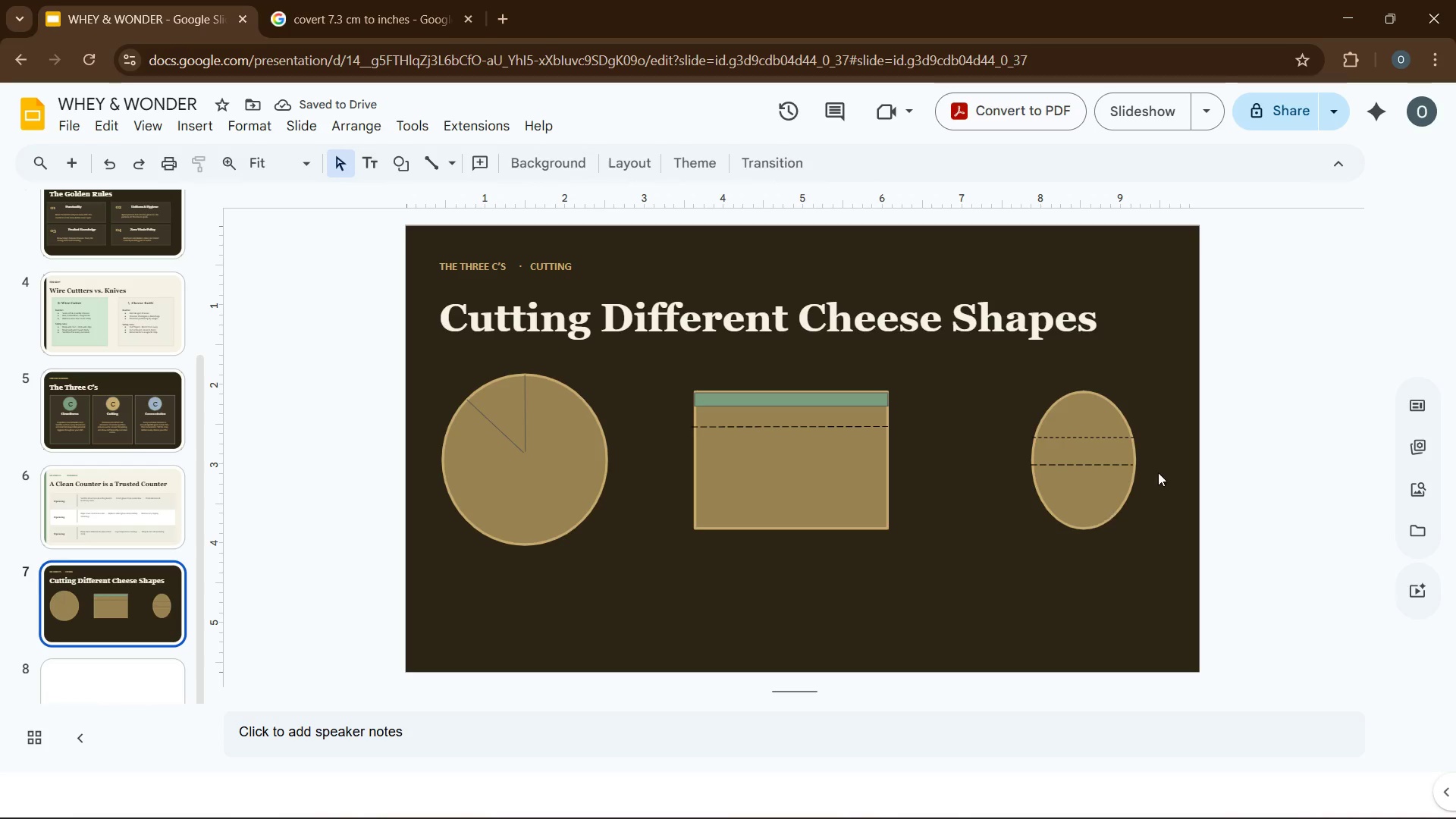 
left_click([1078, 434])
 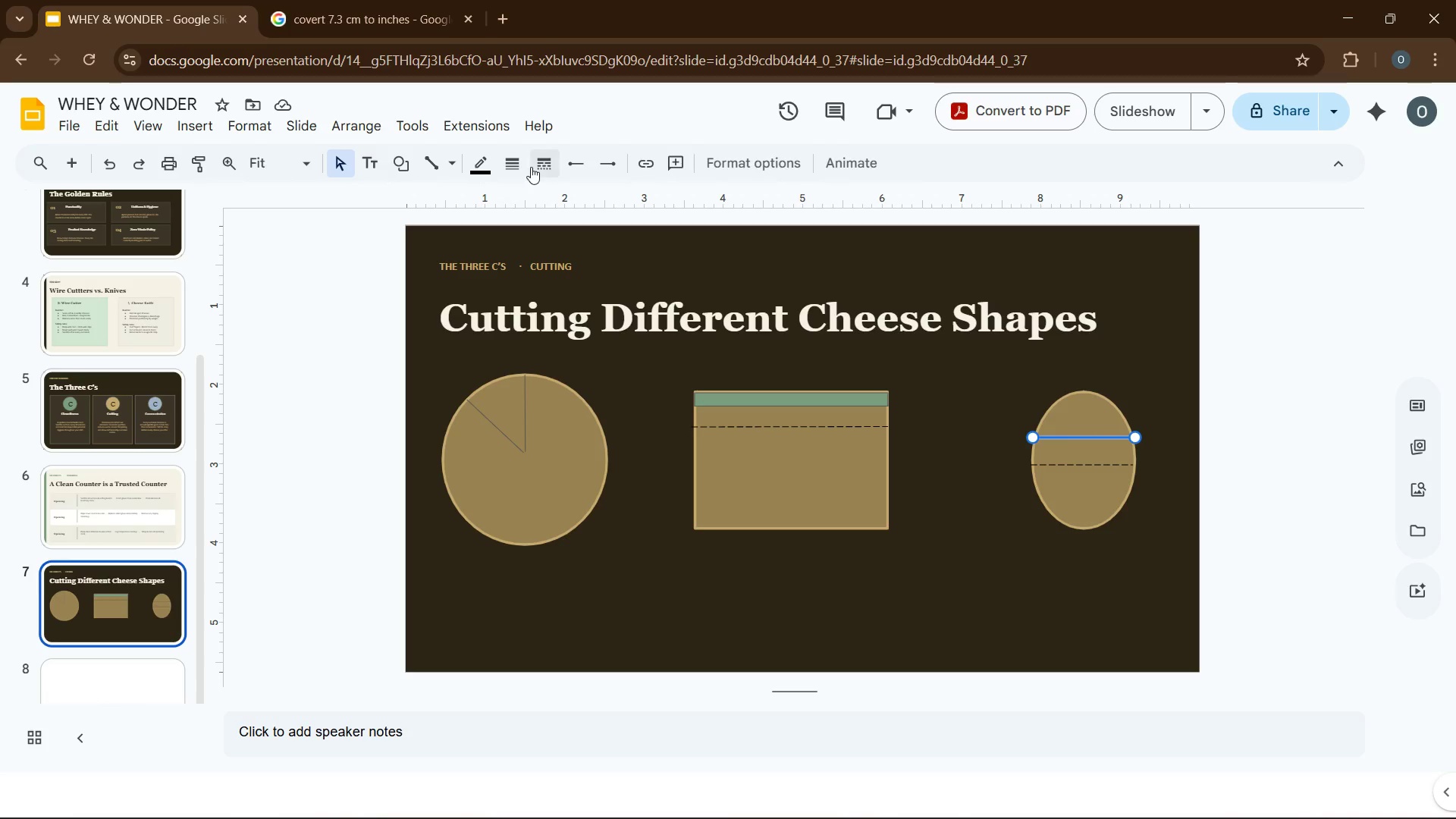 
left_click([535, 164])
 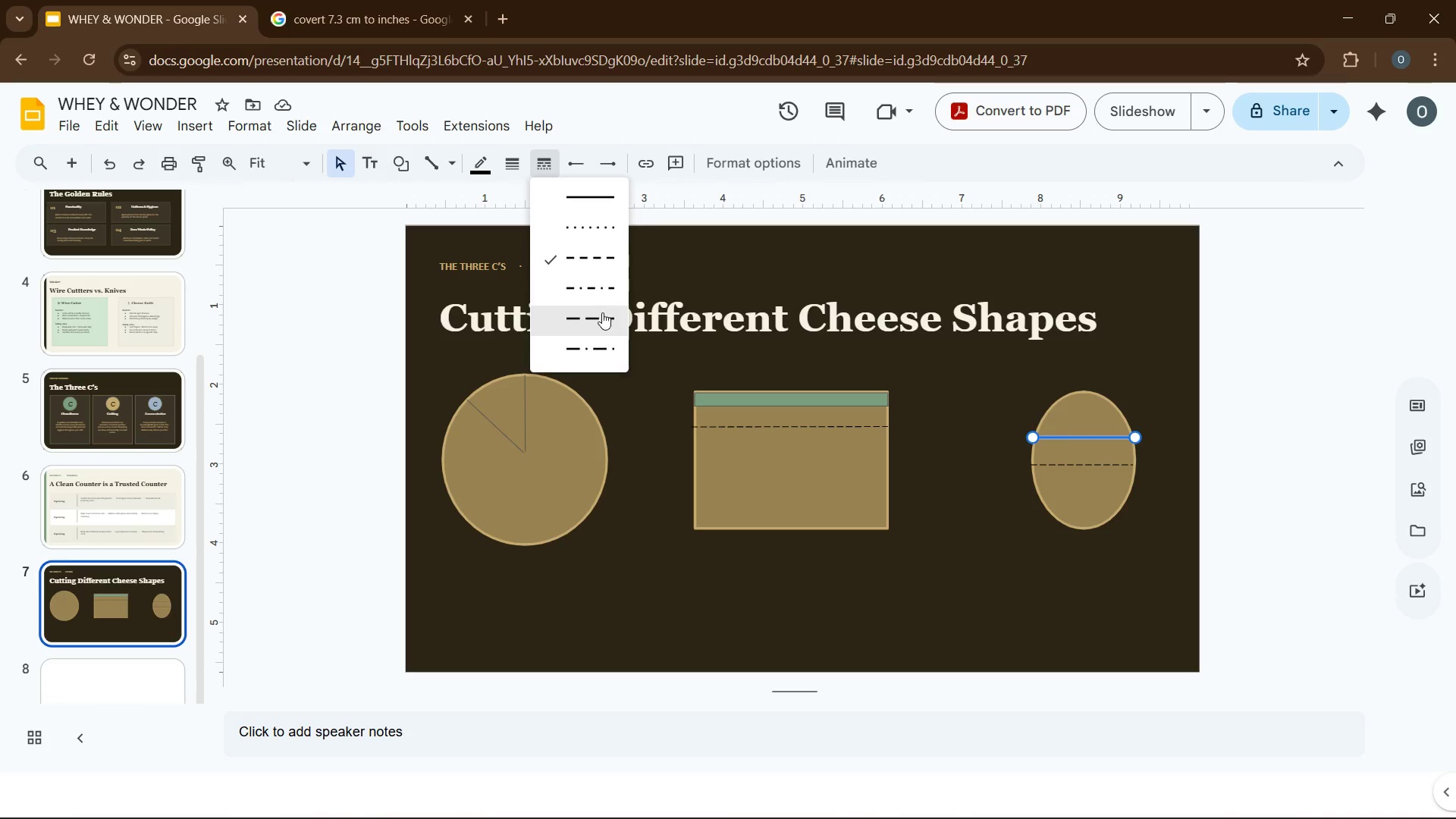 
left_click([602, 314])
 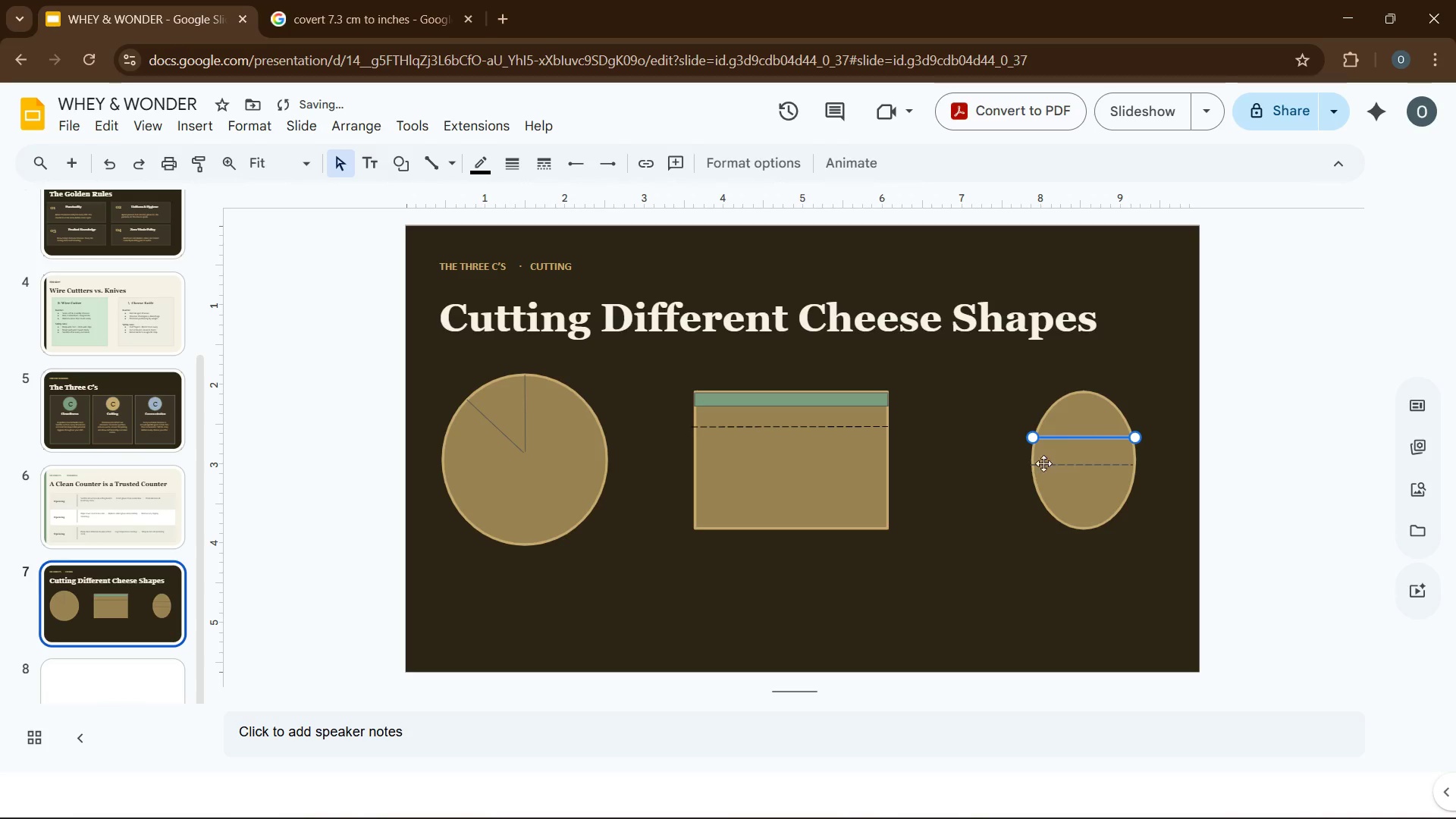 
left_click([1051, 463])
 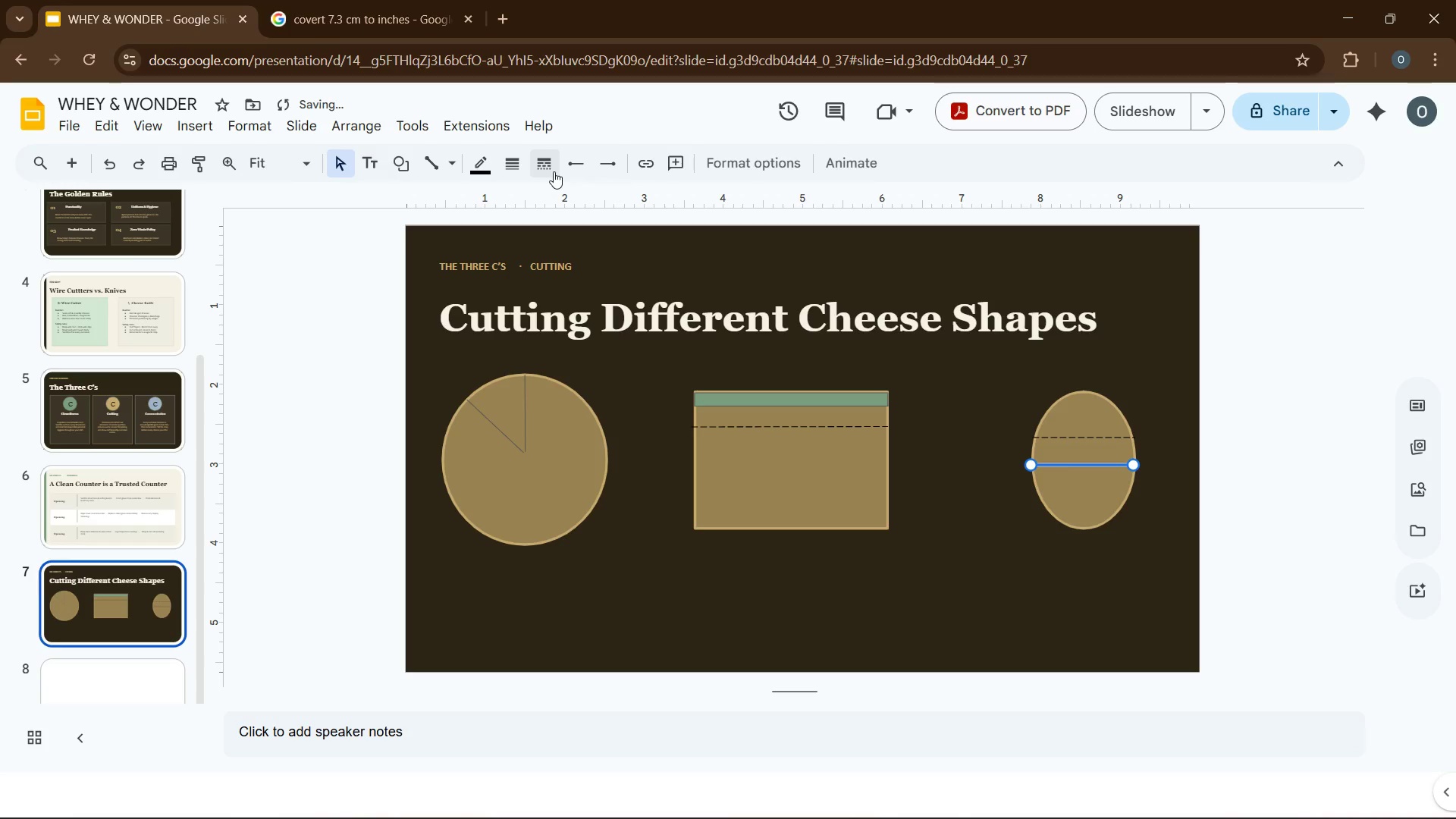 
left_click([548, 169])
 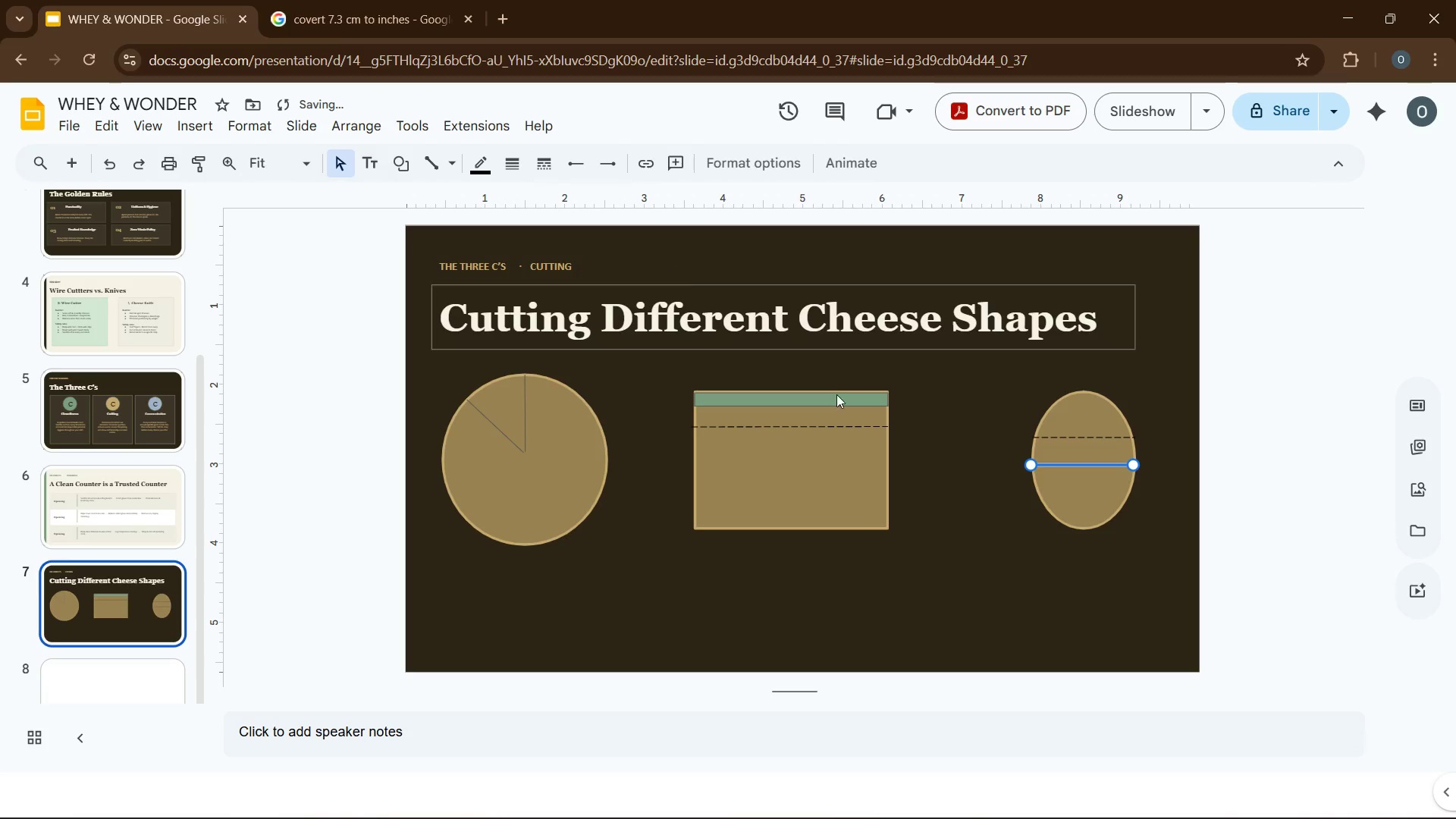 
left_click([952, 549])
 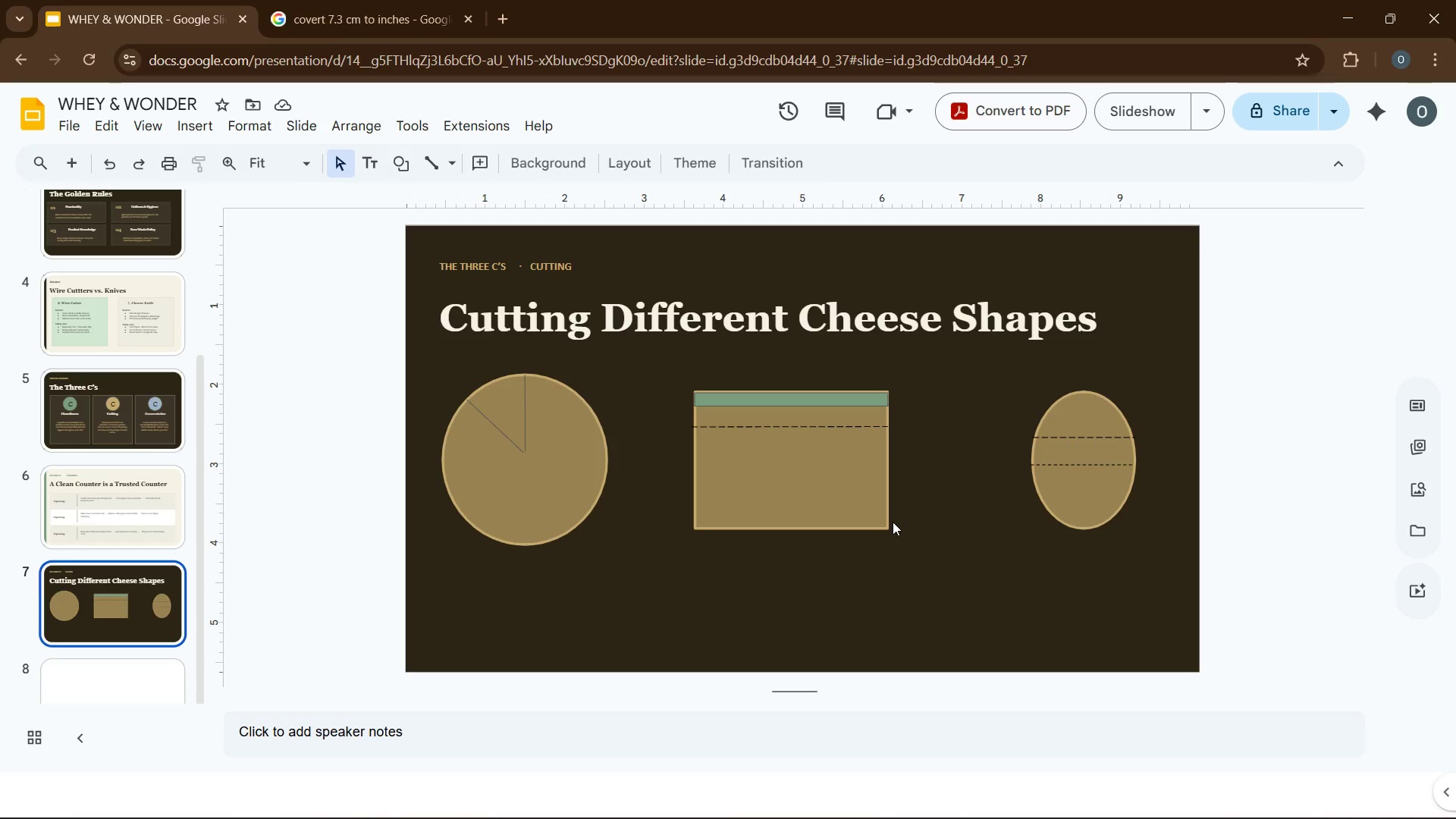 
wait(38.55)
 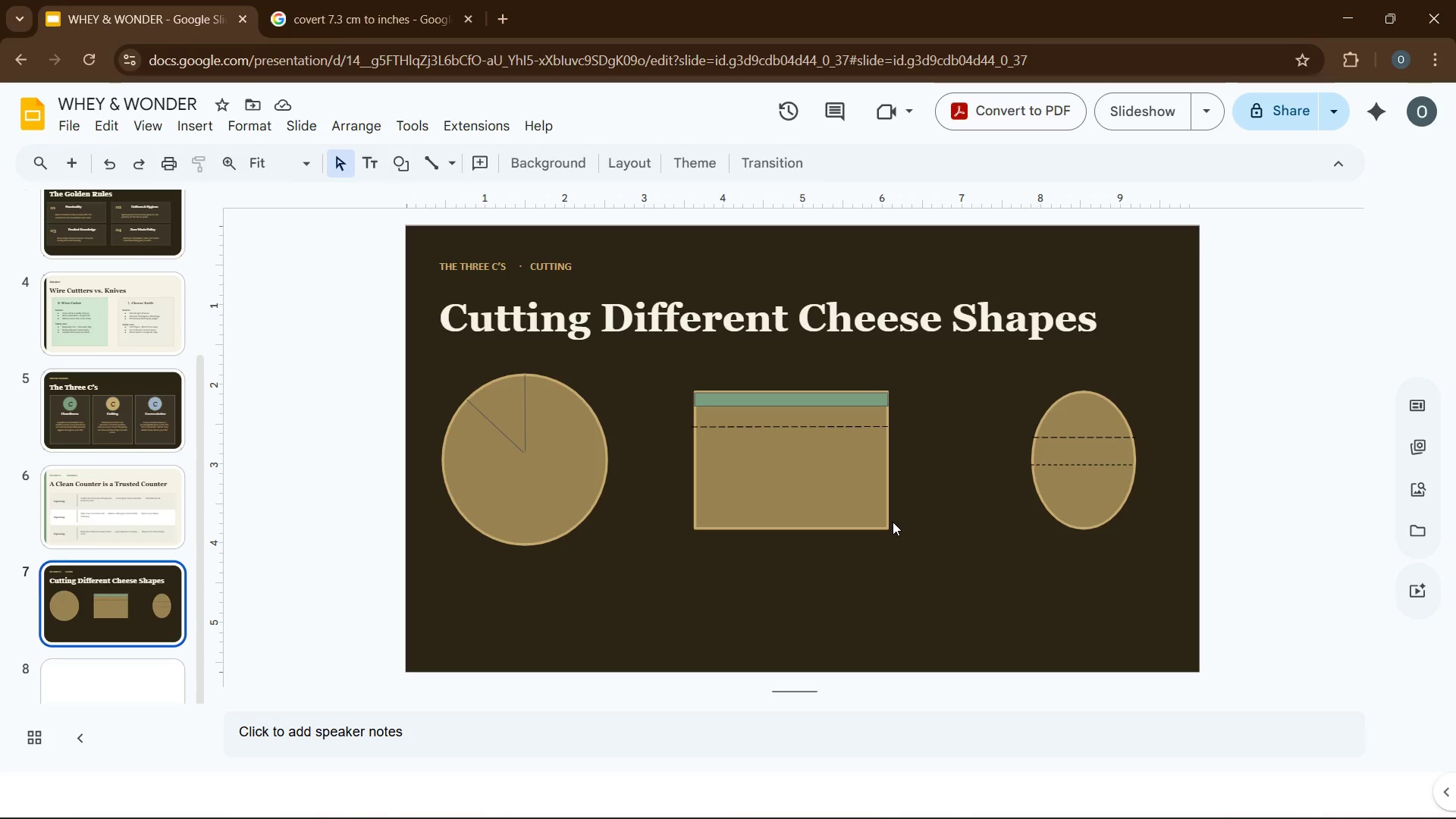 
left_click([196, 124])
 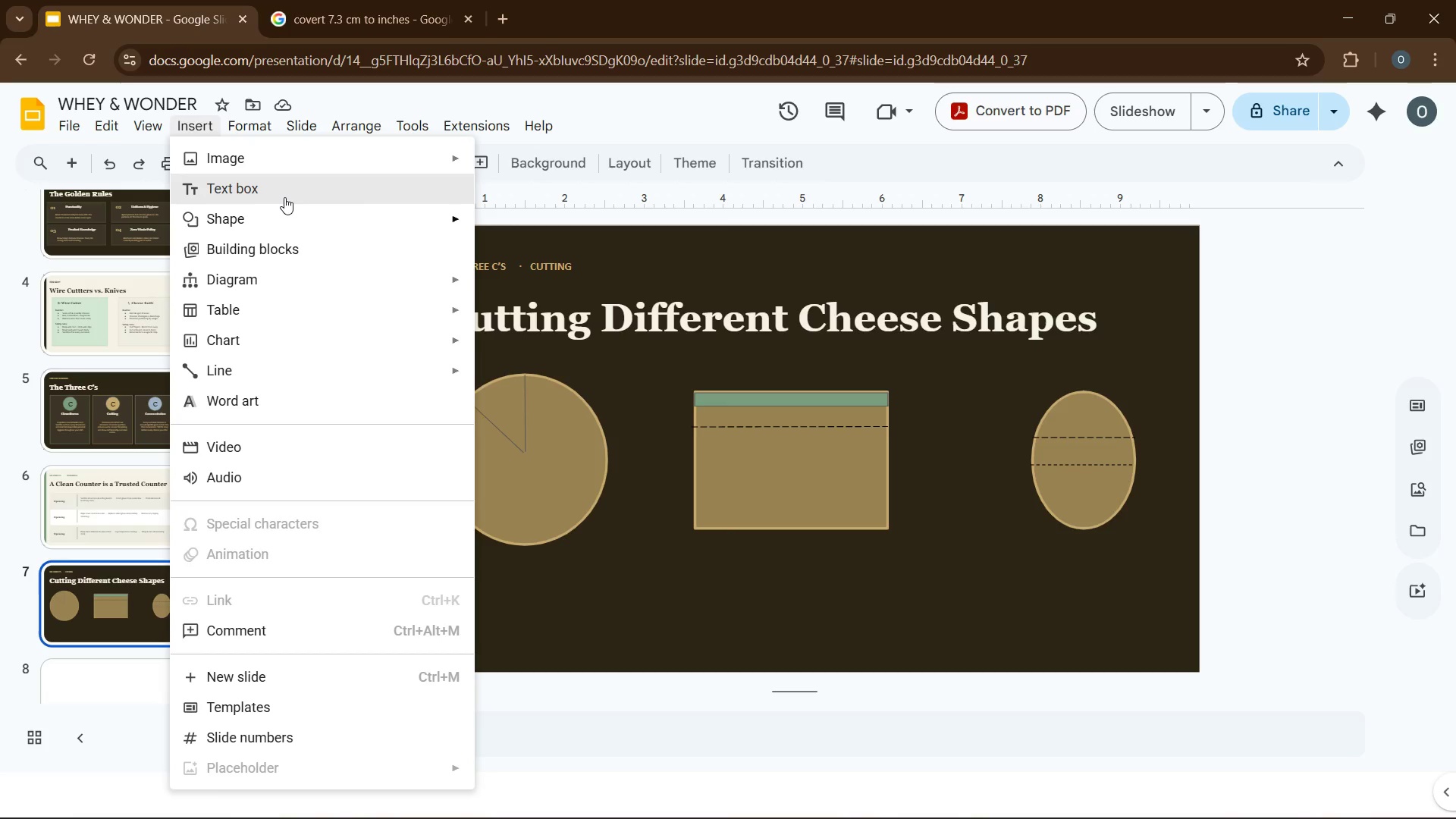 
left_click([282, 192])
 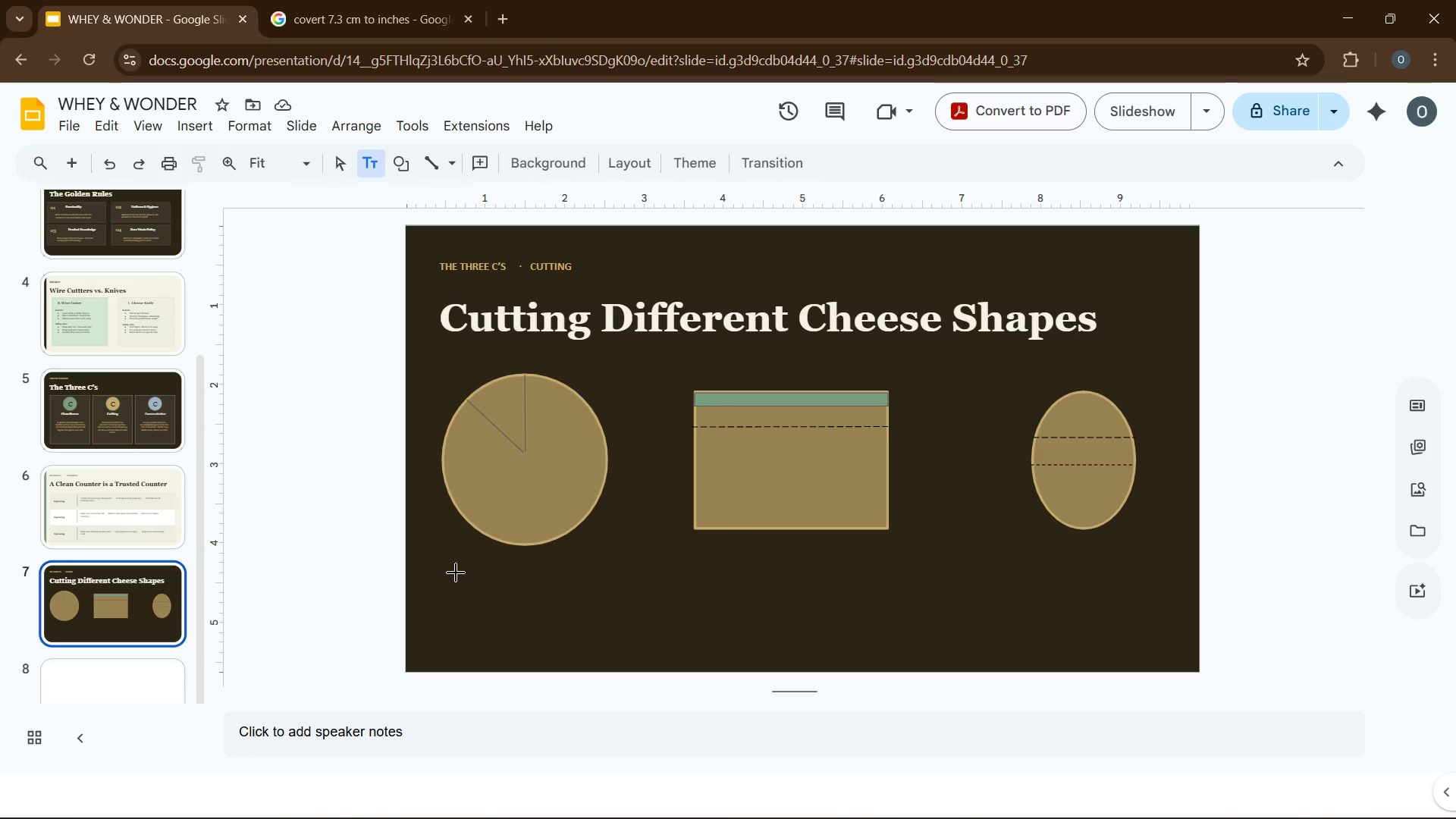 
left_click_drag(start_coordinate=[443, 557], to_coordinate=[620, 654])
 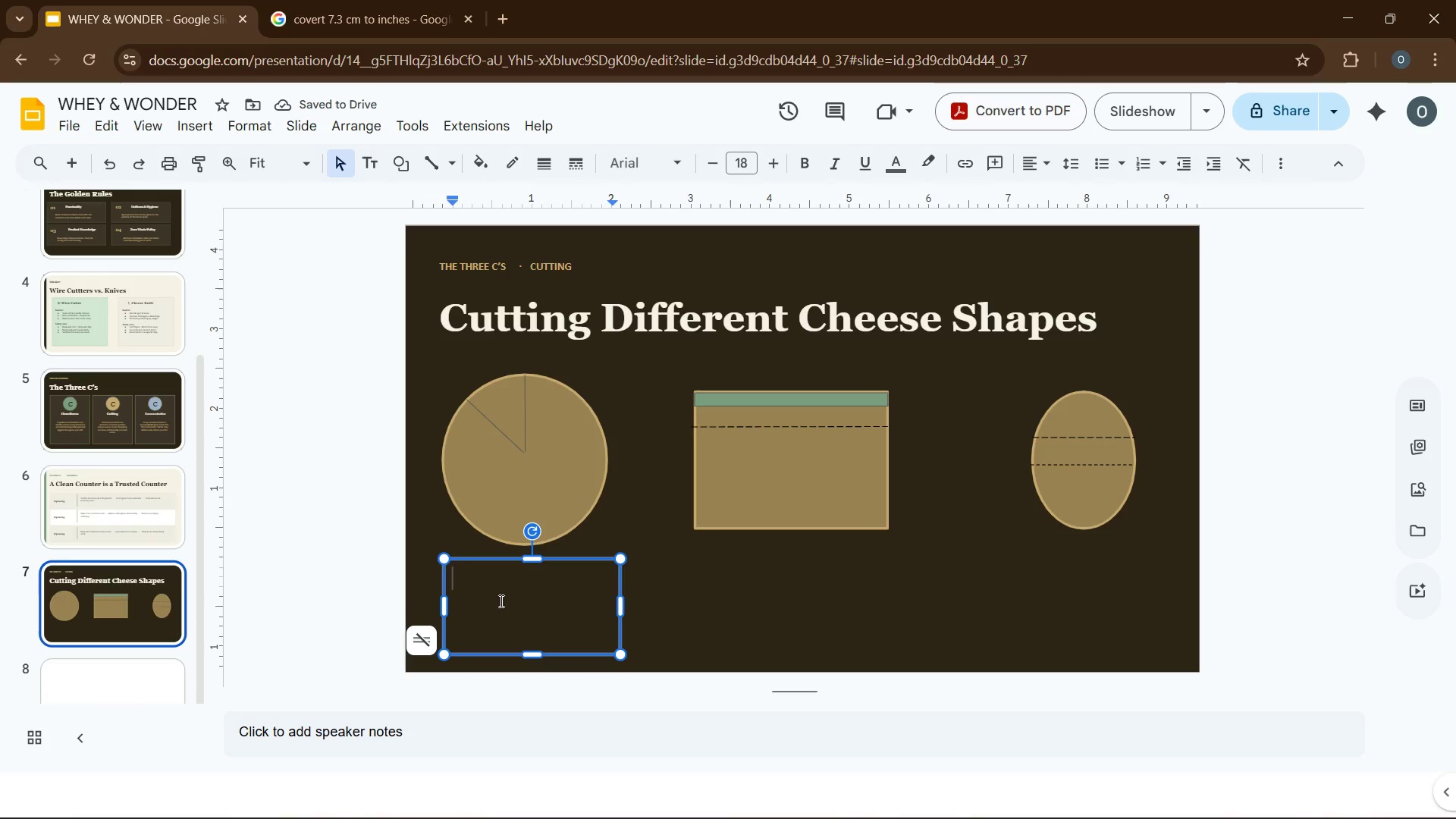 
type(WHE)
 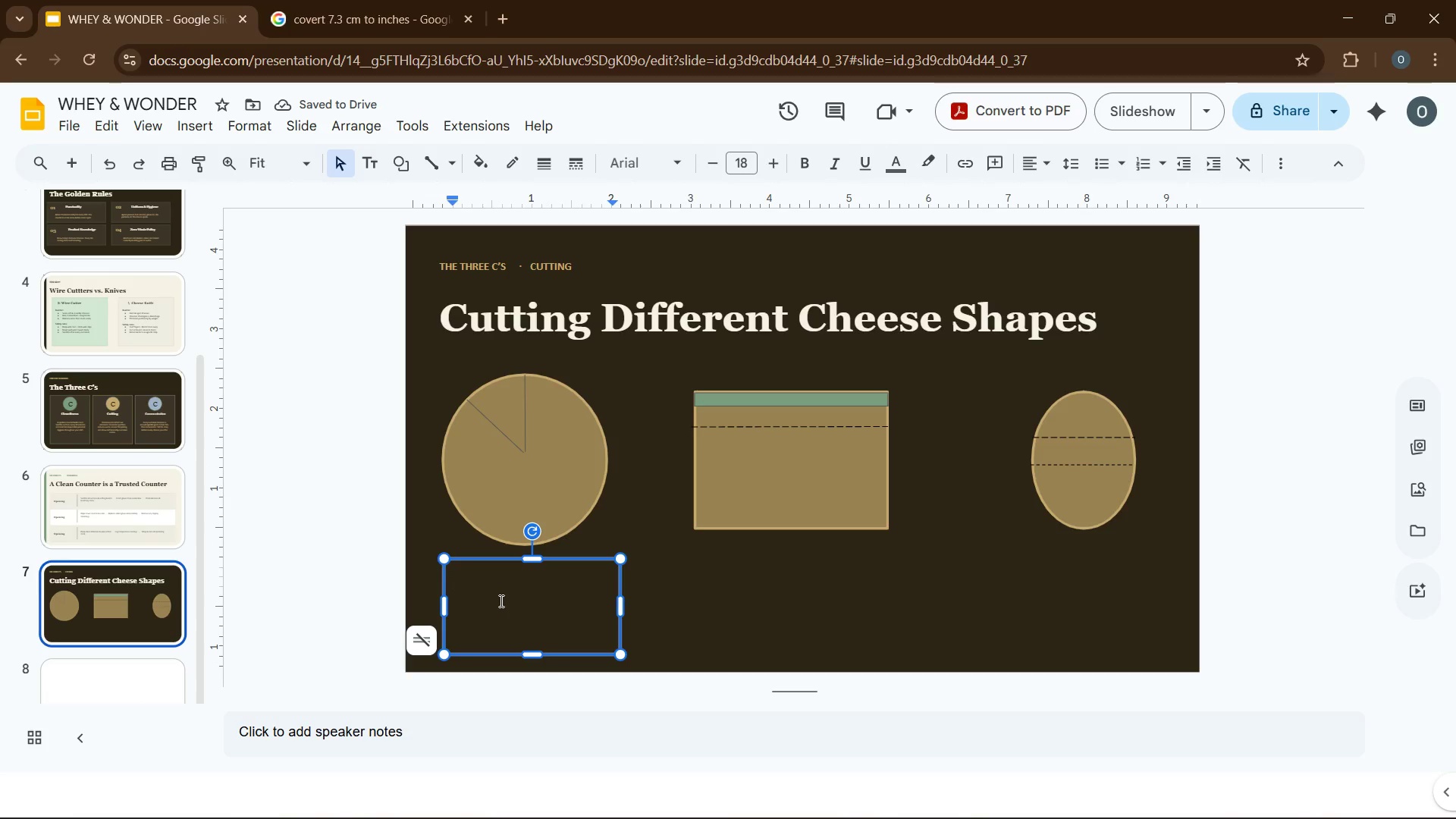 
hold_key(key=L, duration=0.31)
 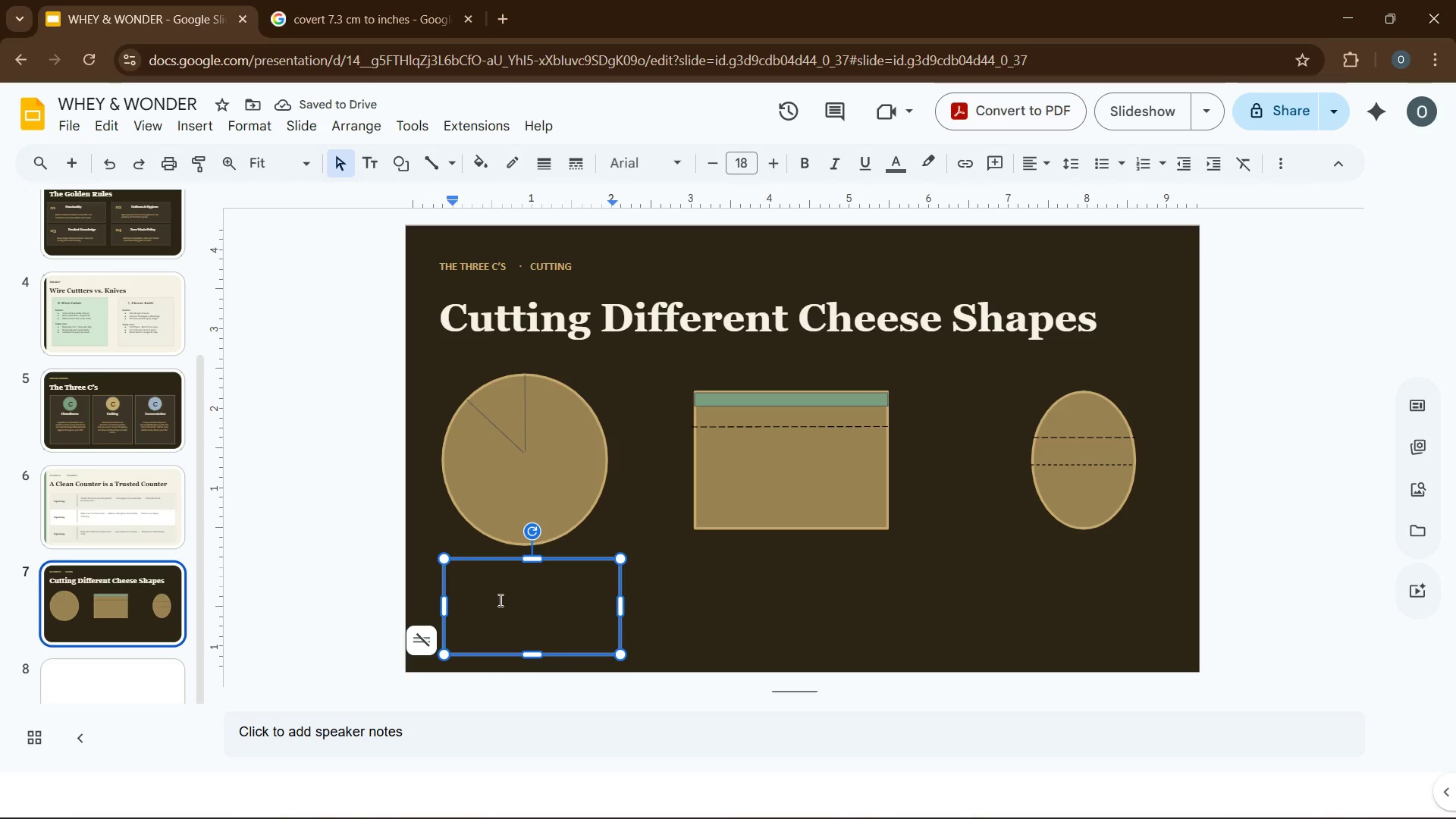 
left_click([499, 601])
 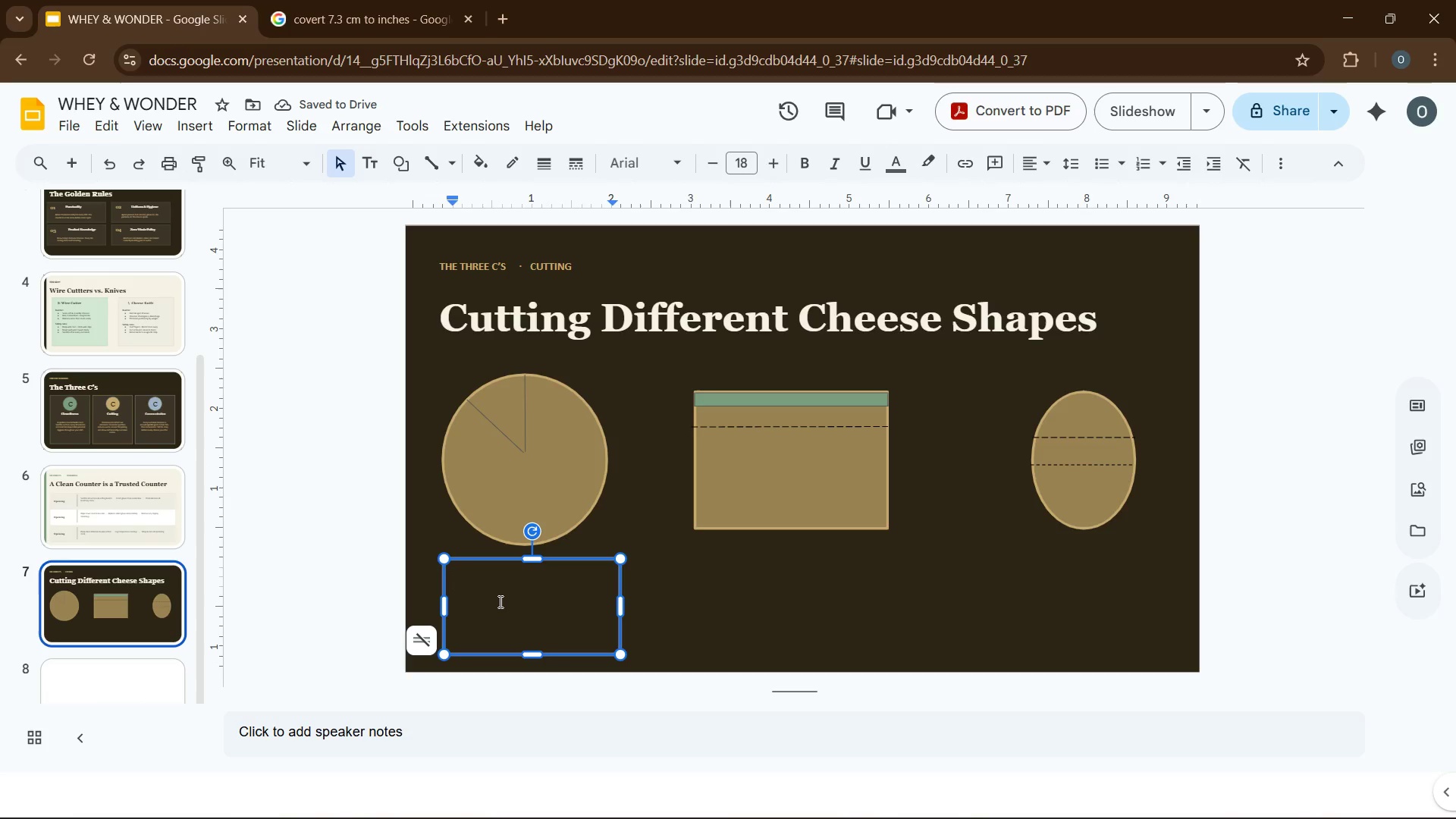 
key(Control+ControlLeft)
 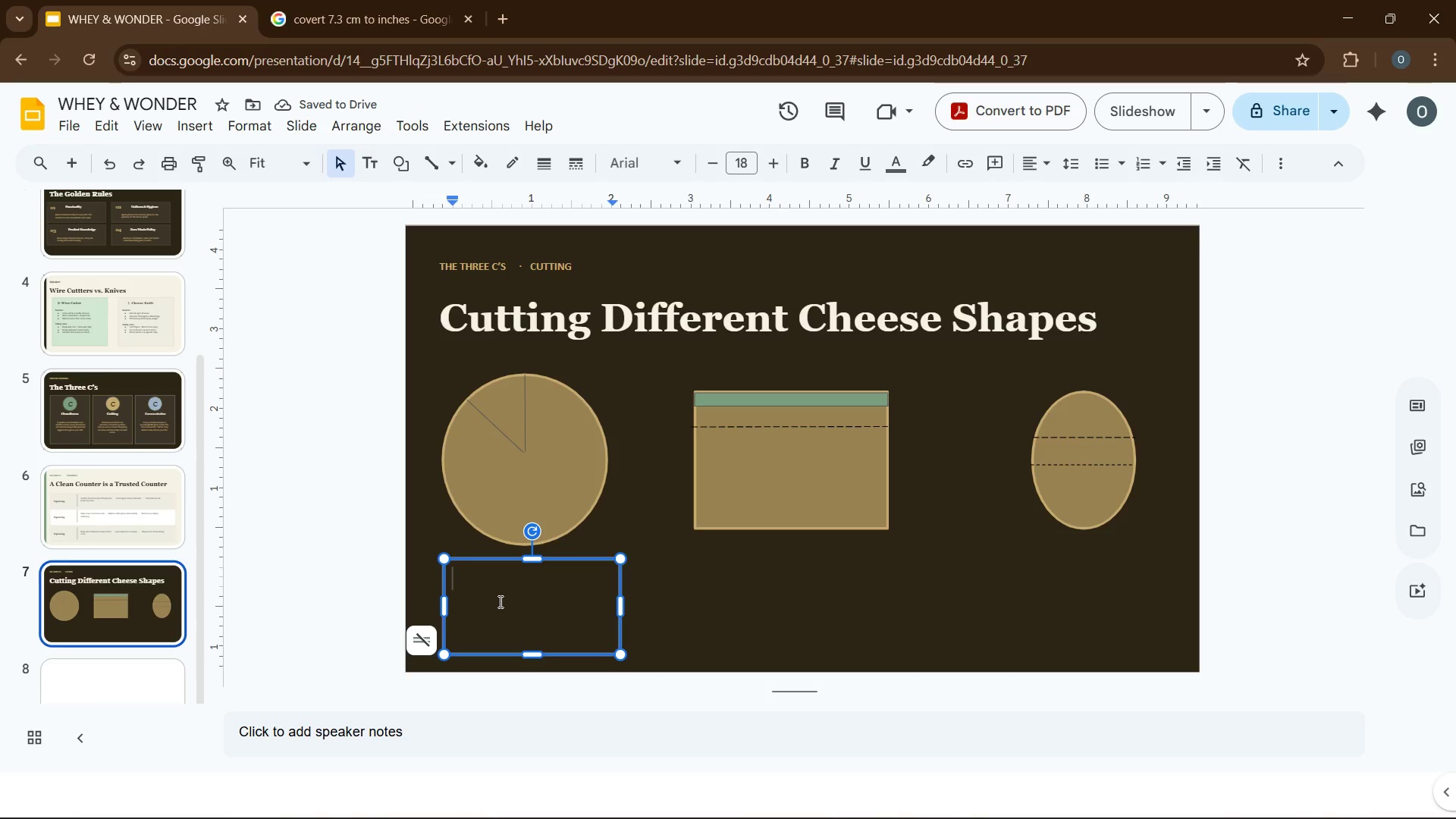 
key(Control+A)
 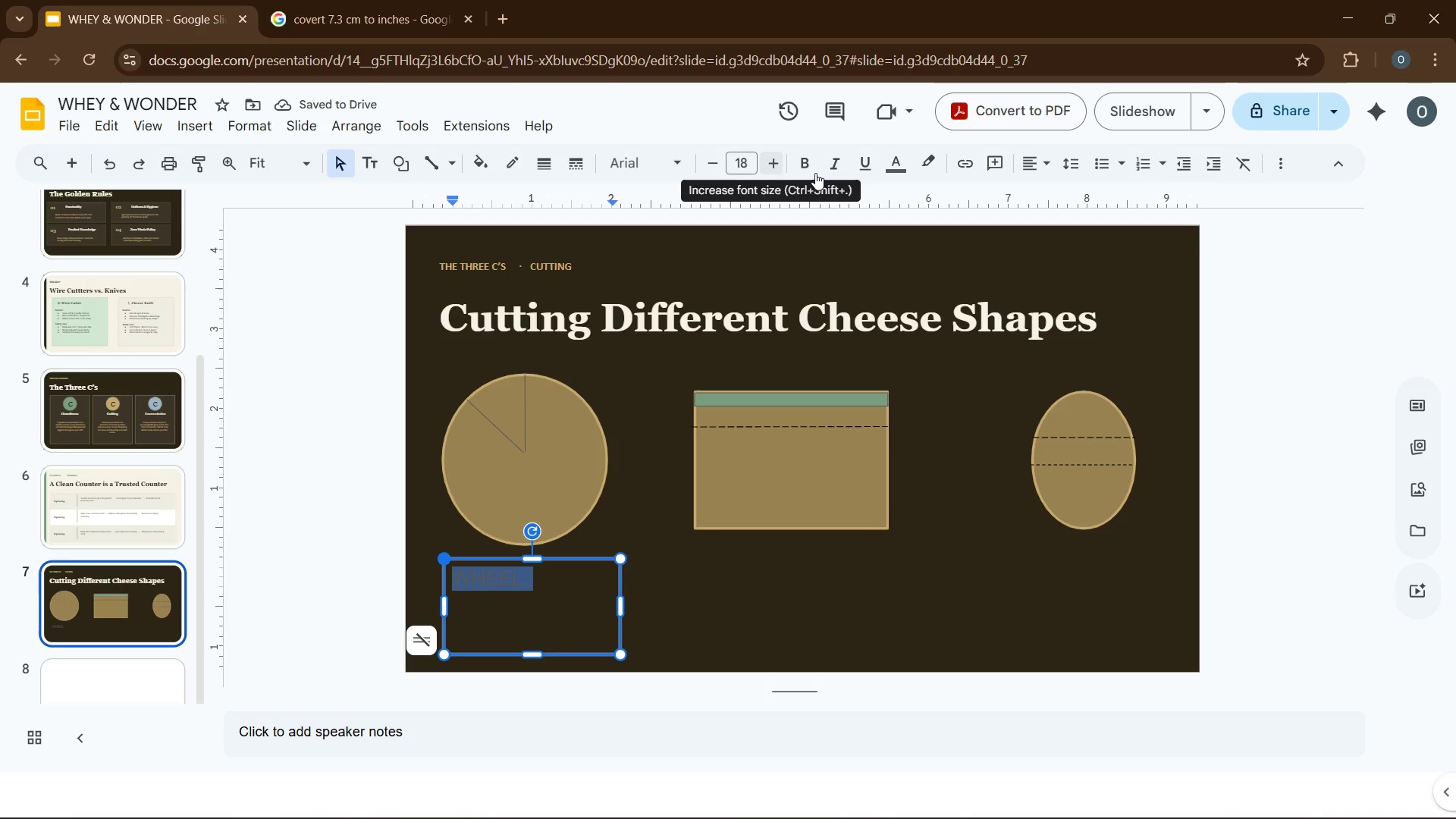 
wait(5.12)
 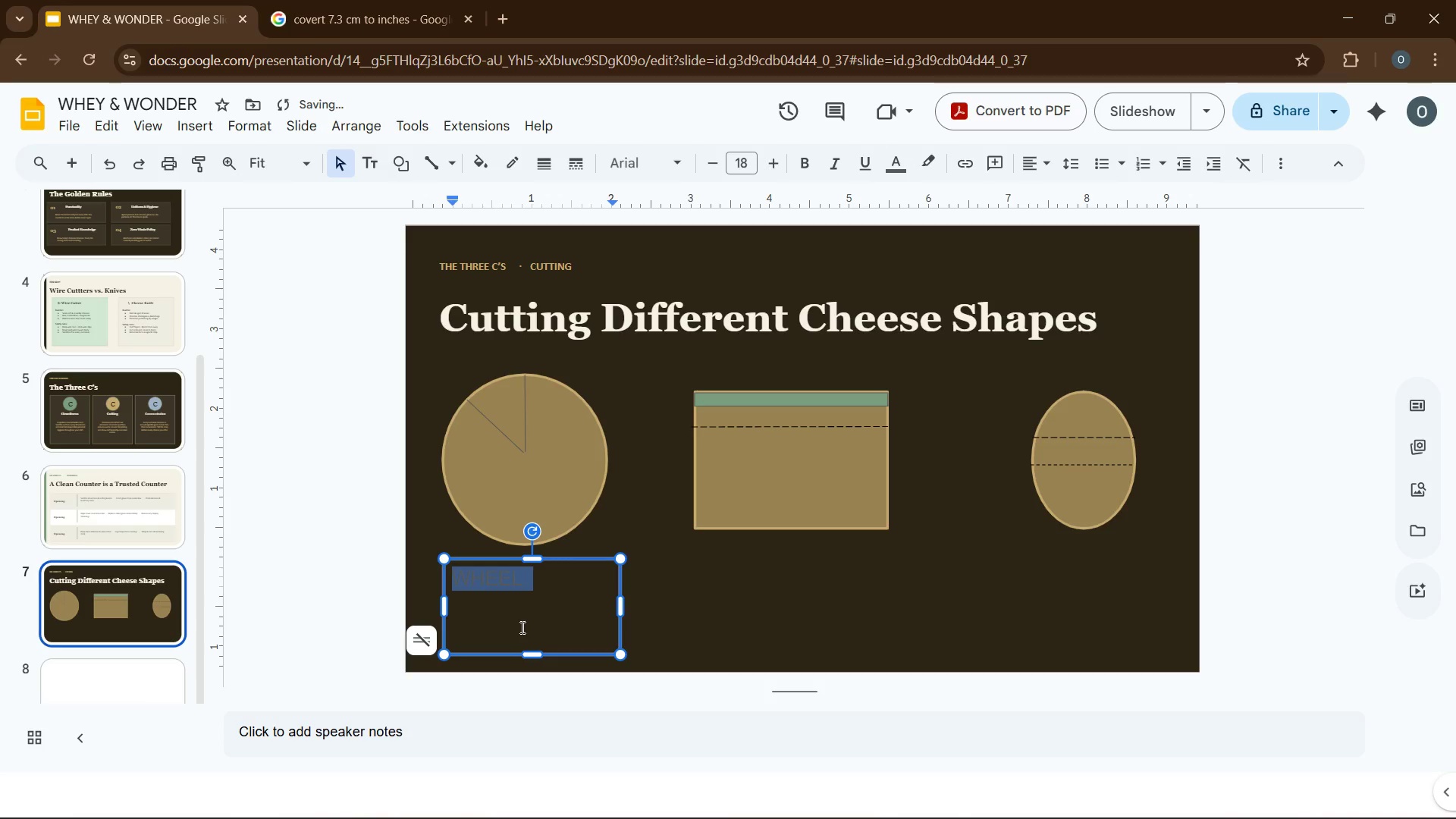 
left_click([892, 168])
 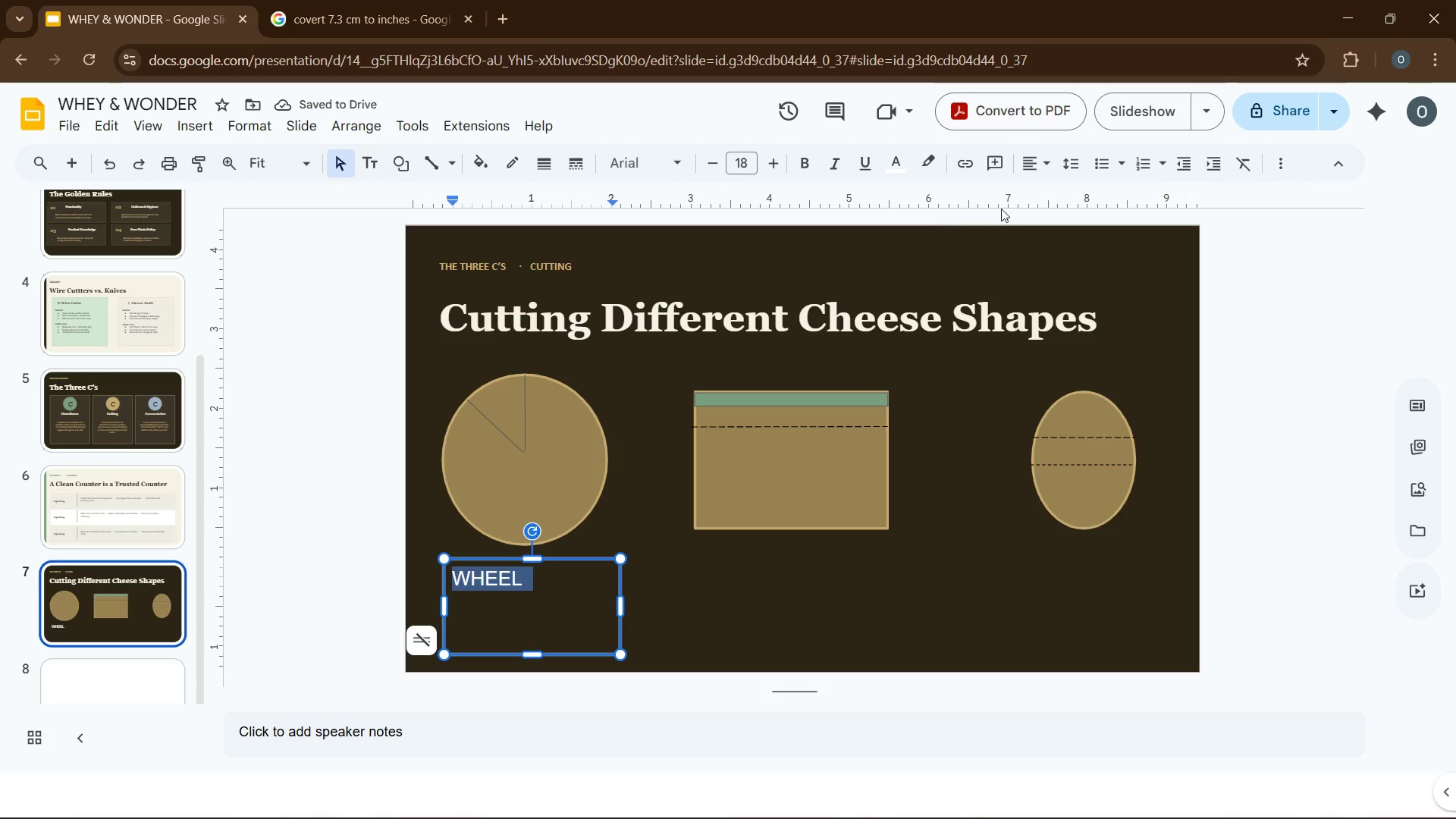 
wait(5.52)
 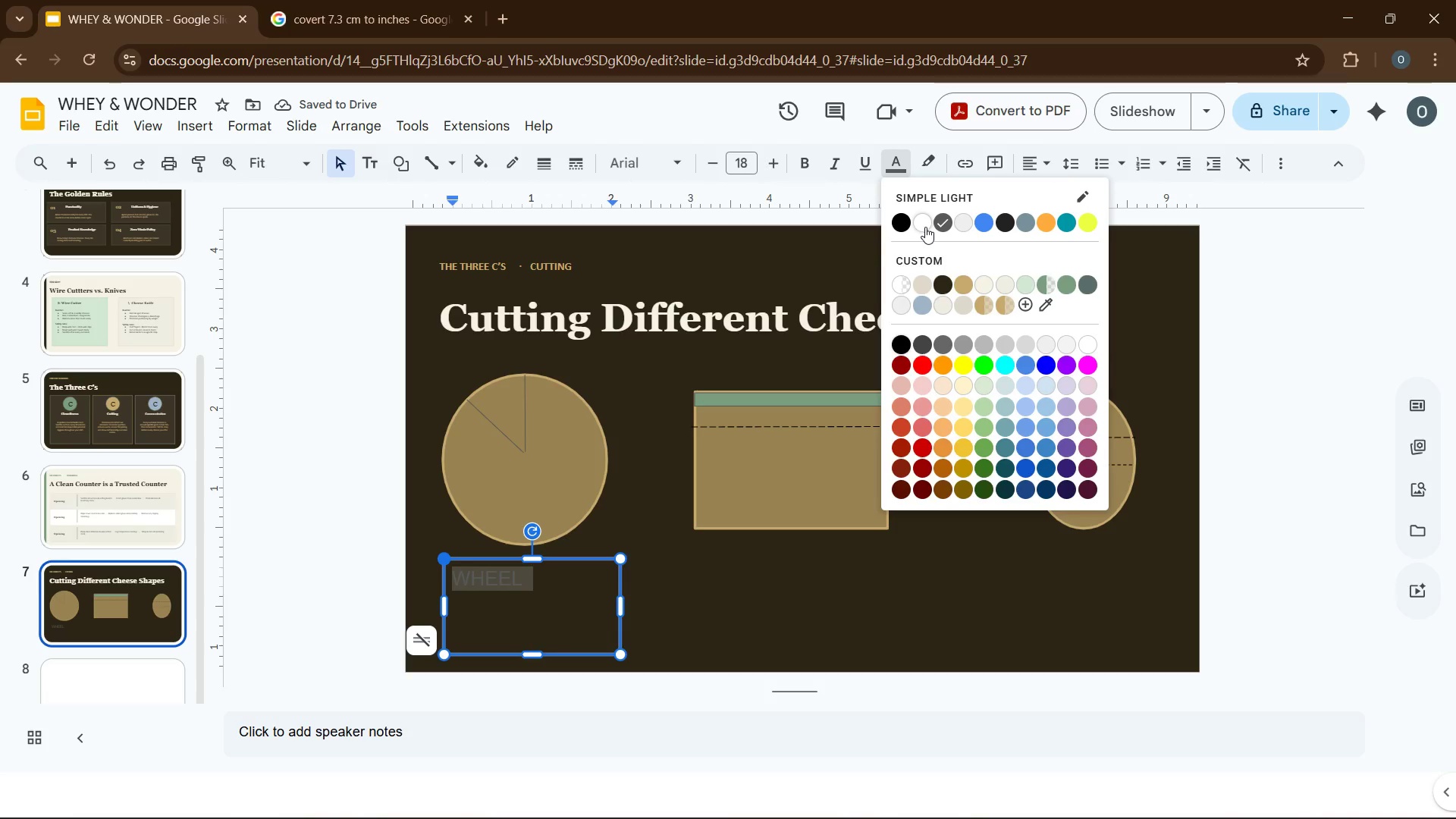 
left_click([1040, 165])
 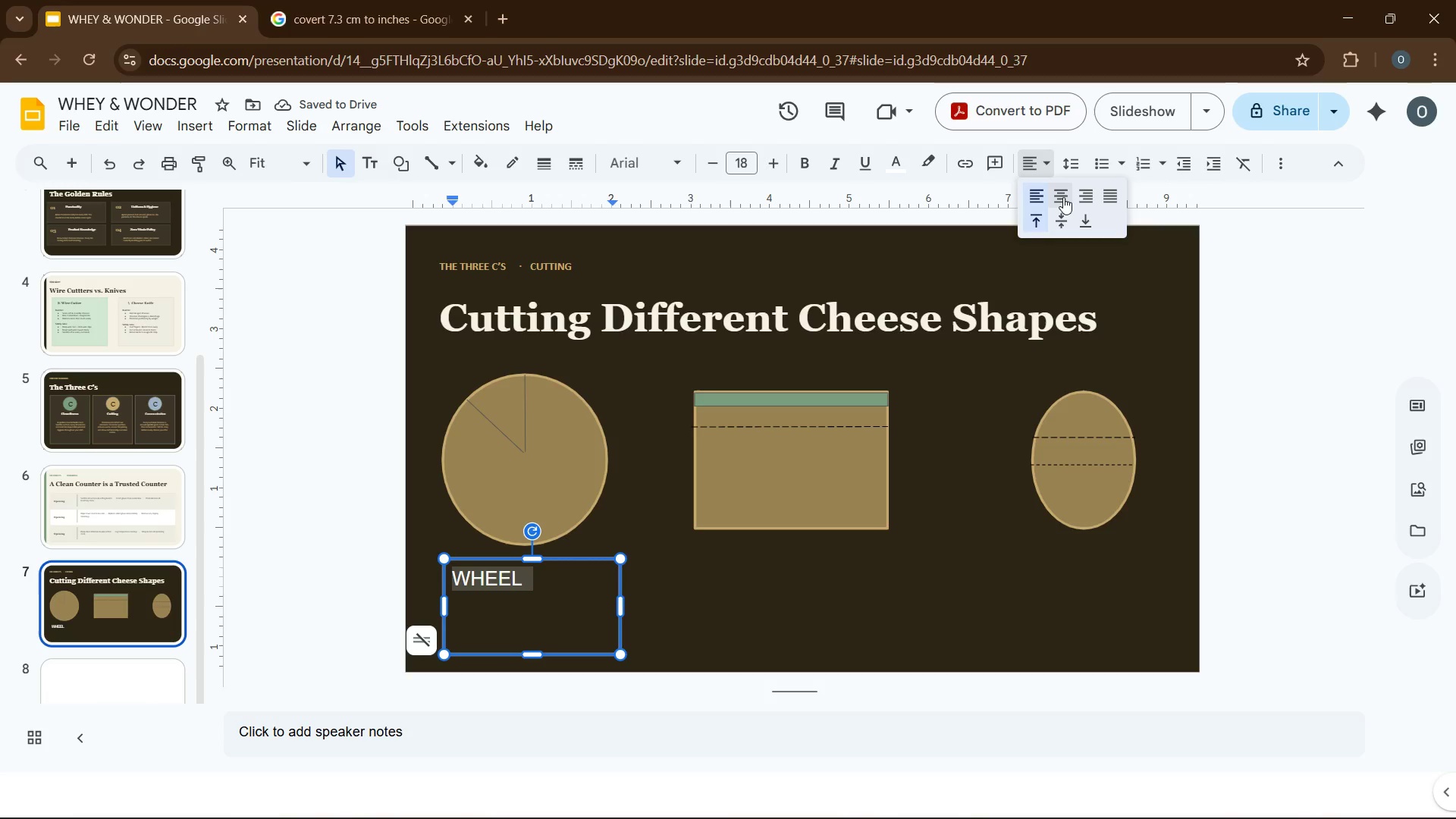 
left_click([1068, 201])
 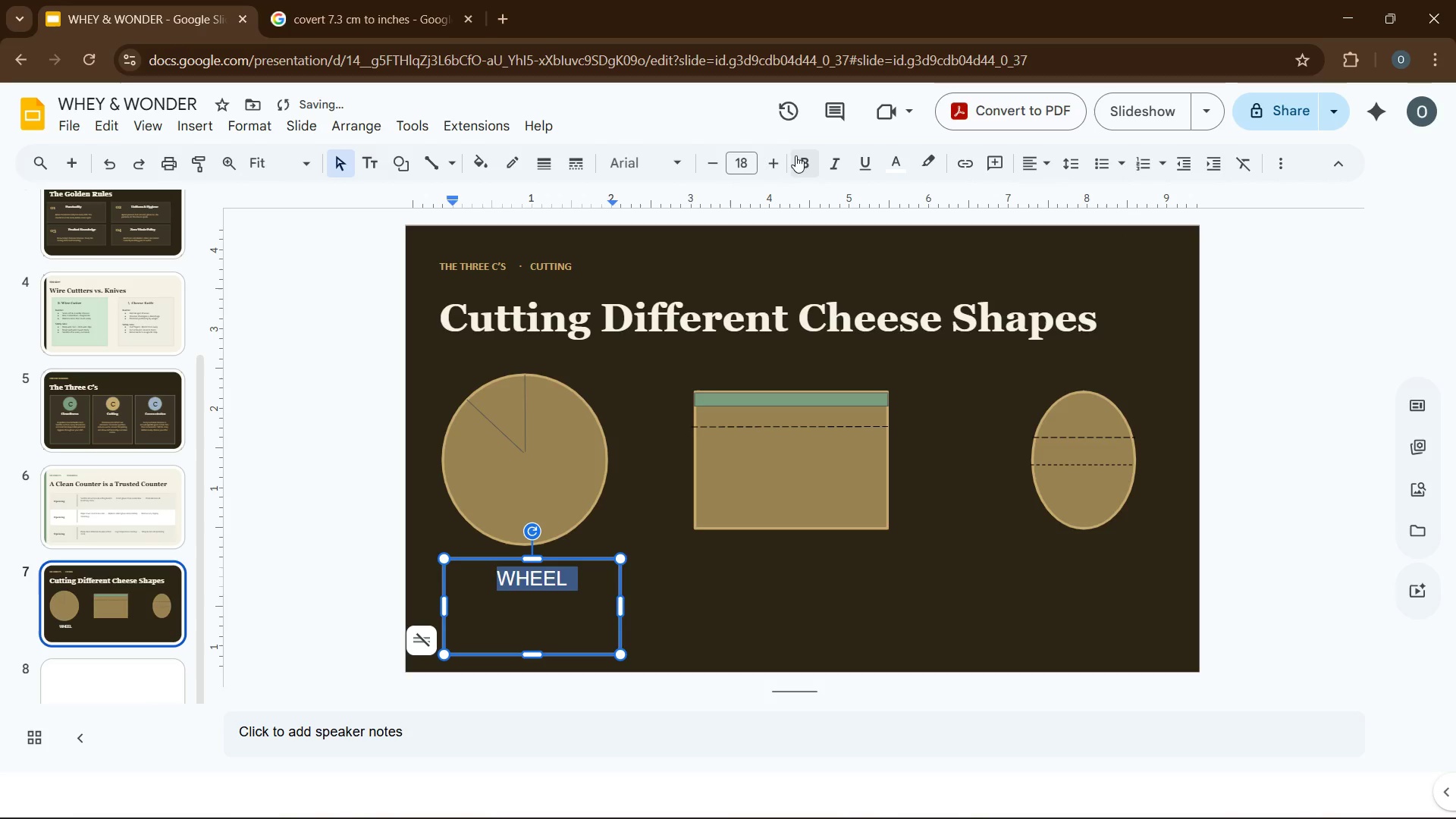 
left_click([801, 160])
 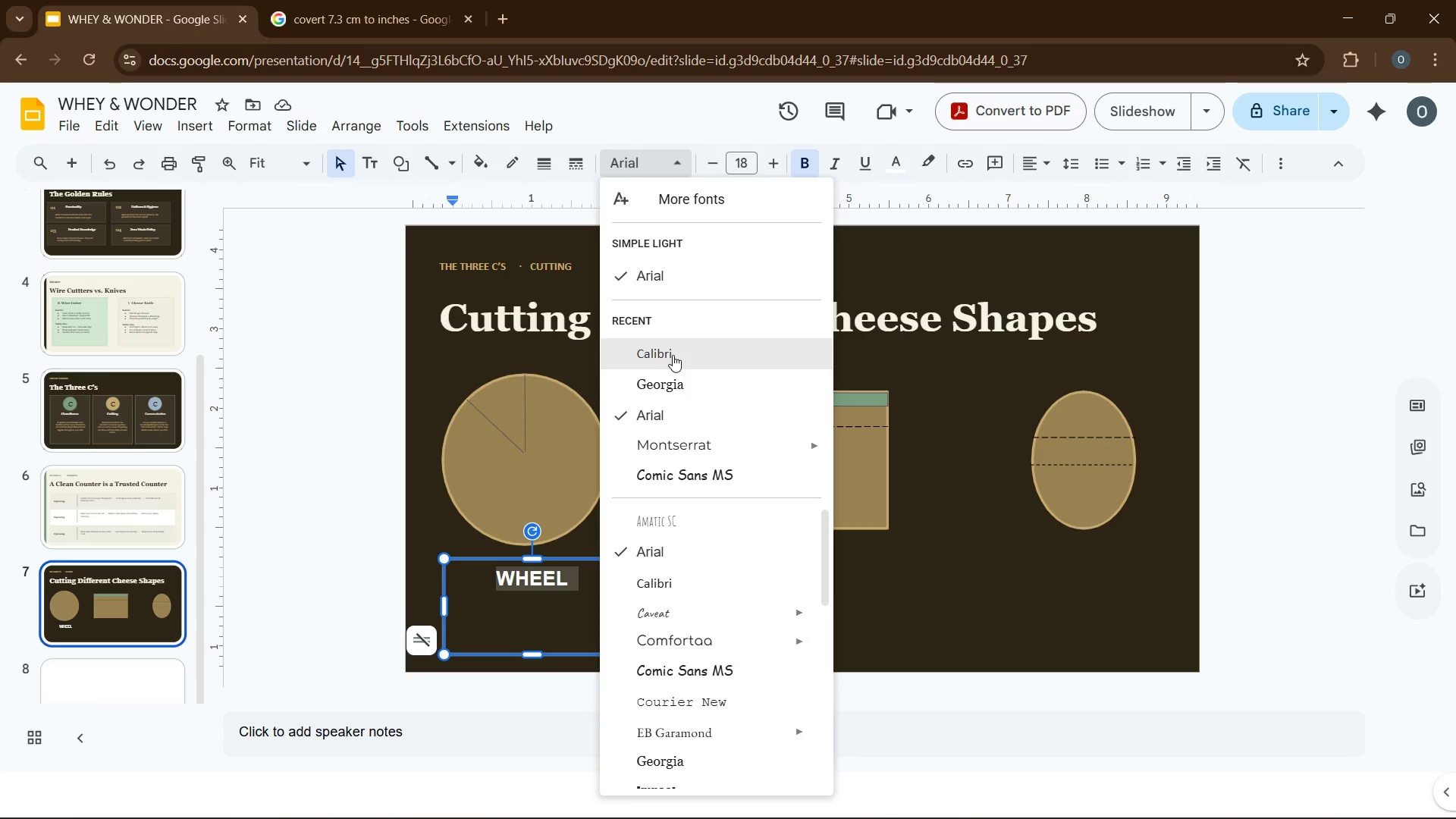 
wait(31.95)
 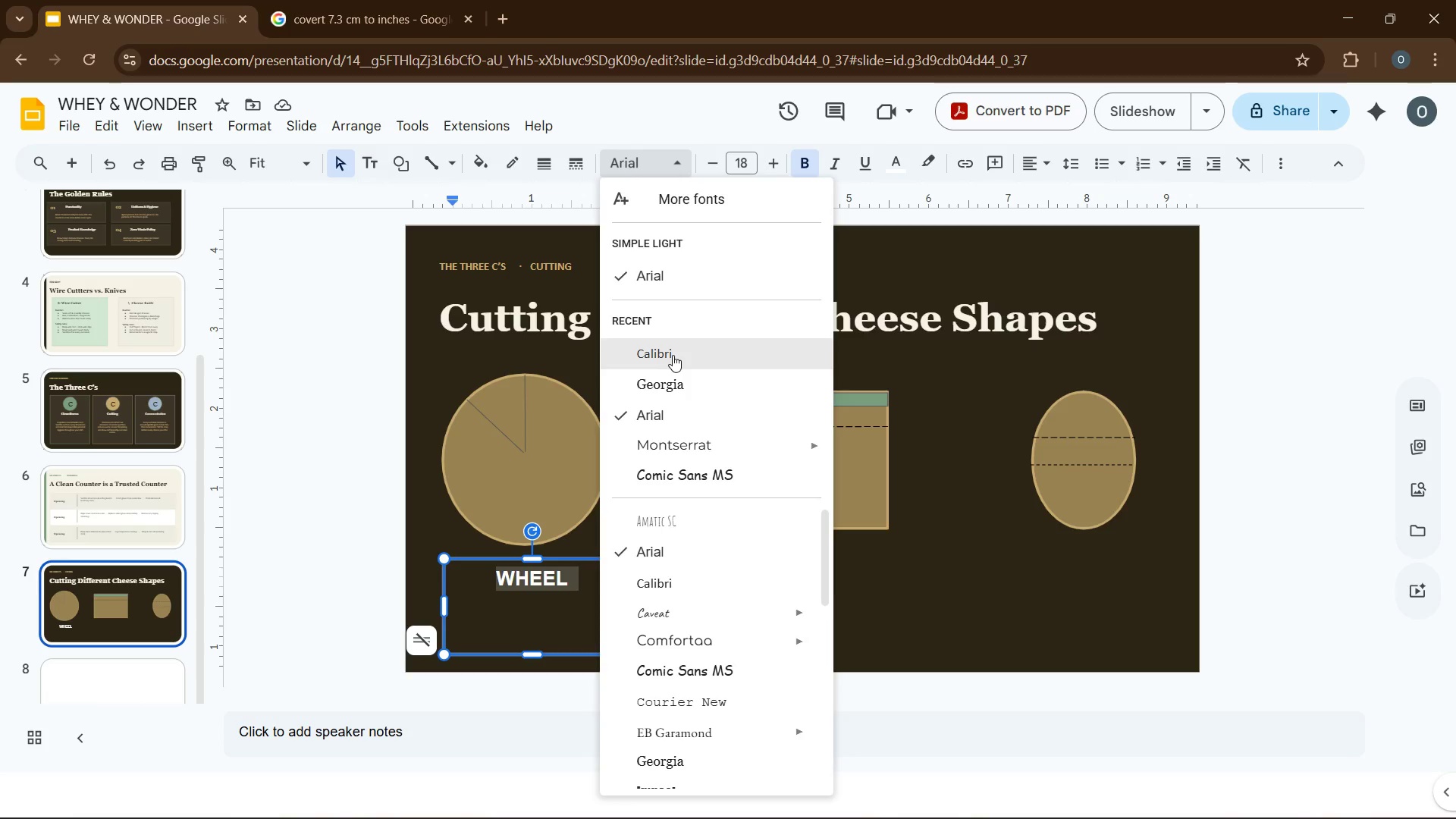 
left_click([244, 132])
 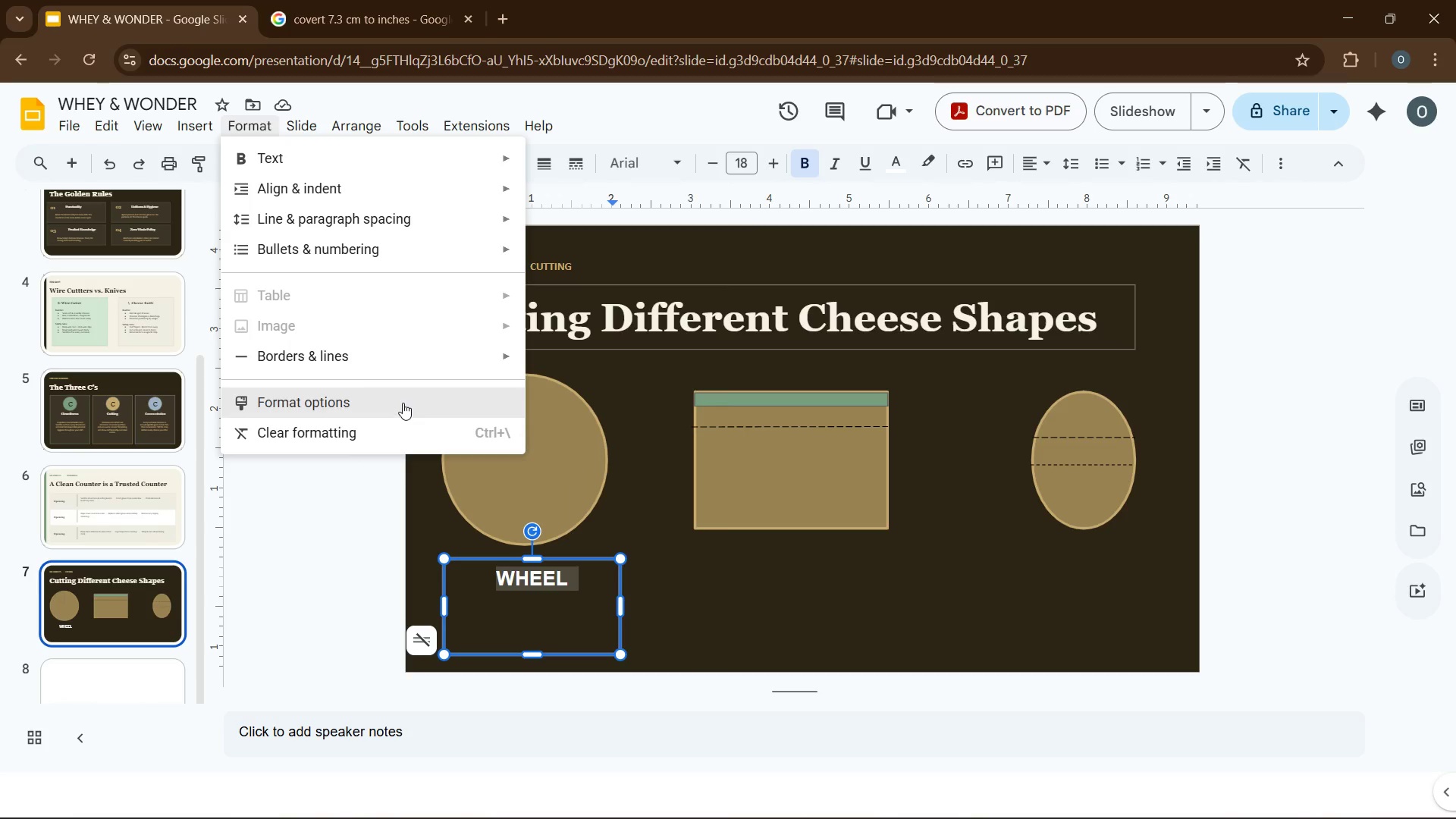 
left_click([403, 401])
 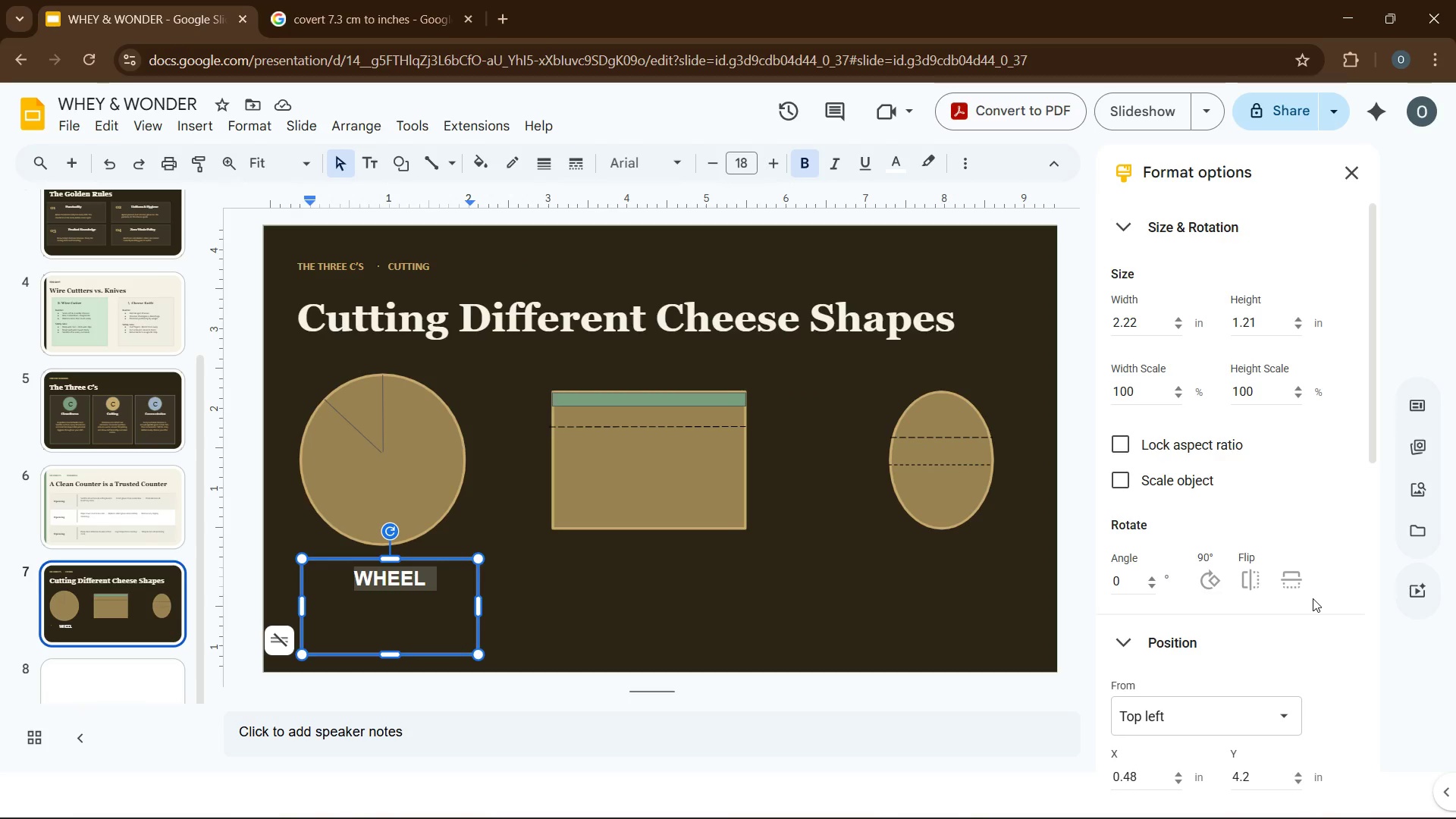 
scroll: coordinate [1221, 572], scroll_direction: down, amount: 6.0
 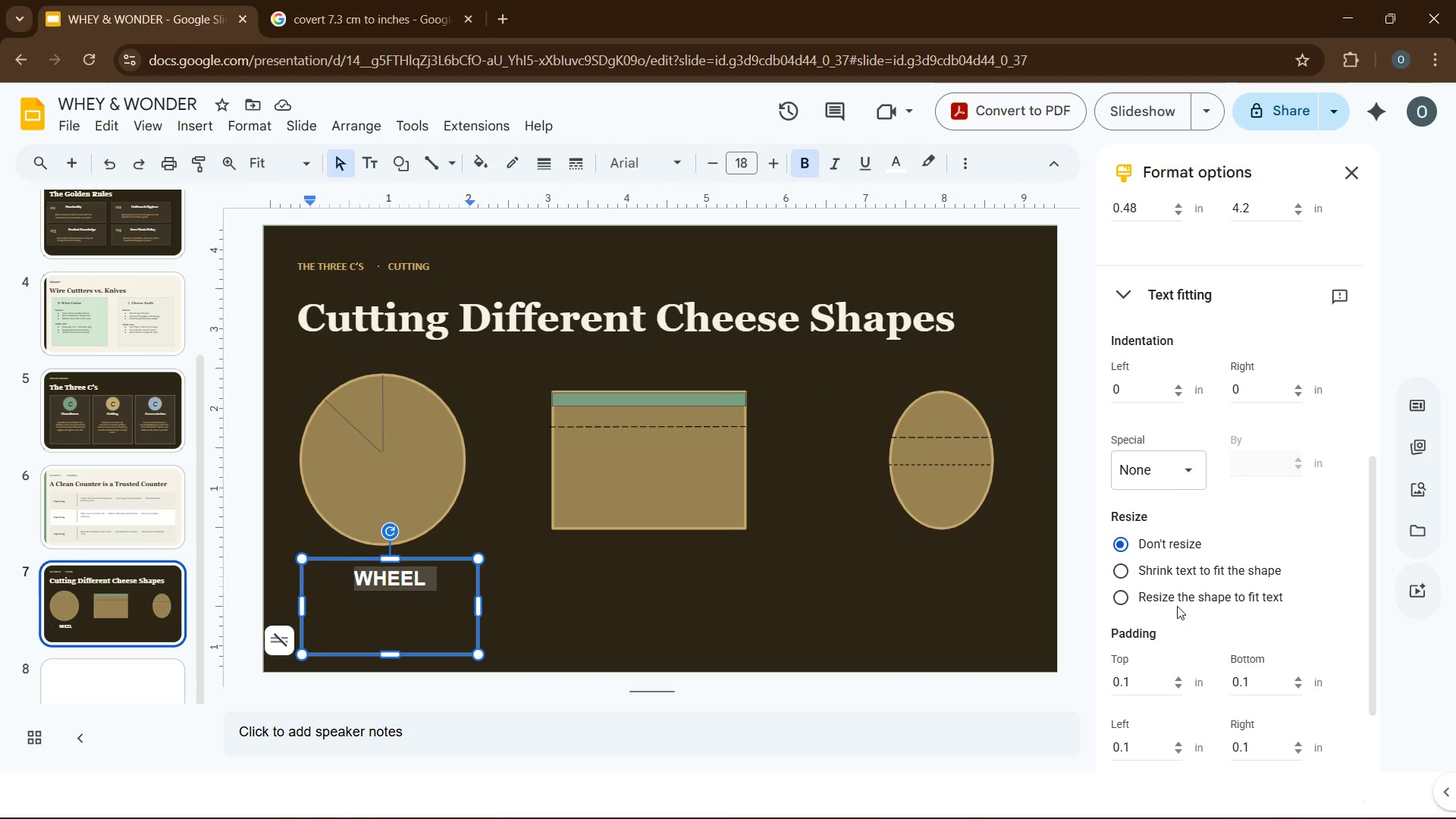 
left_click([1177, 602])
 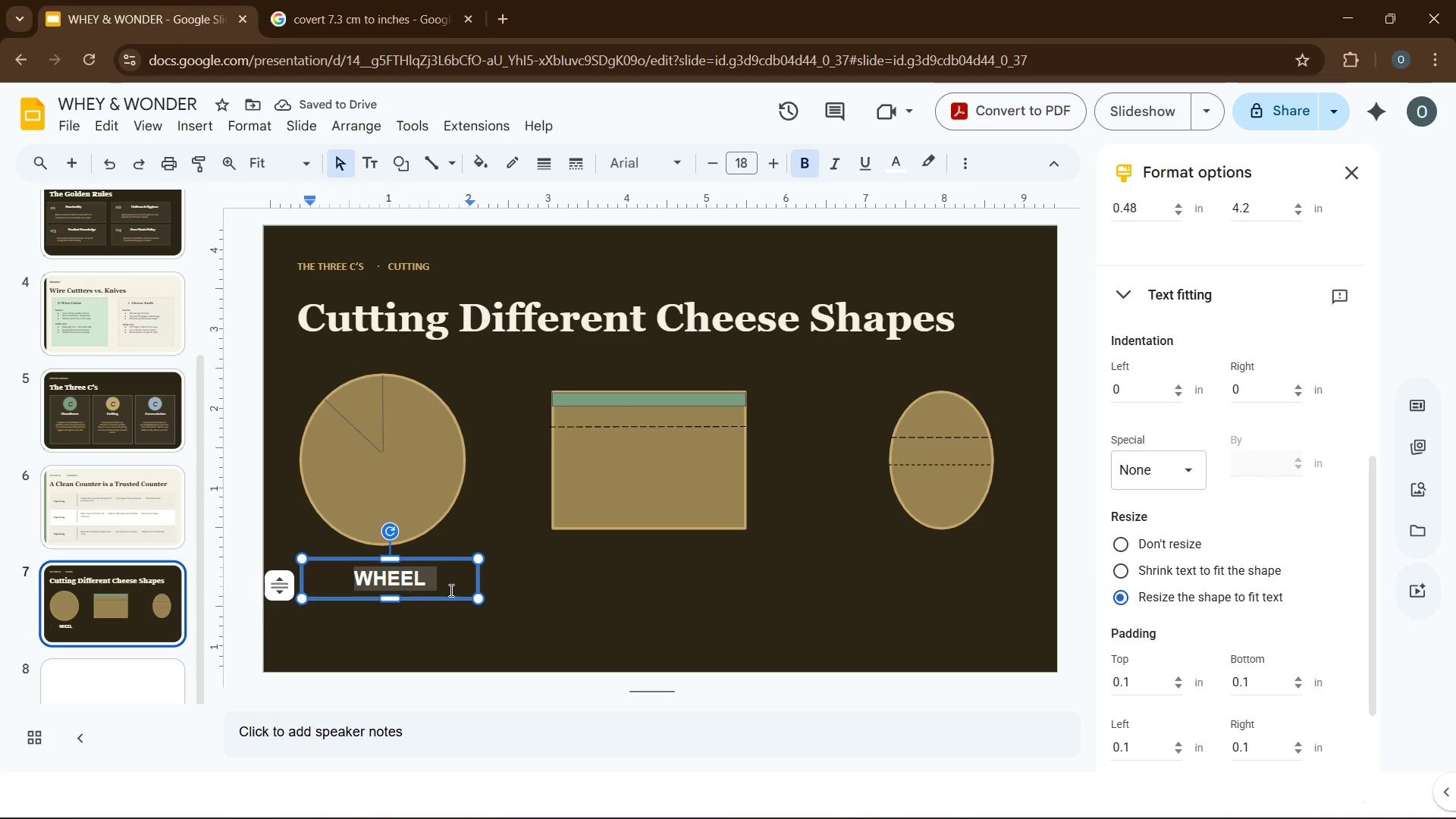 
left_click_drag(start_coordinate=[458, 601], to_coordinate=[457, 592])
 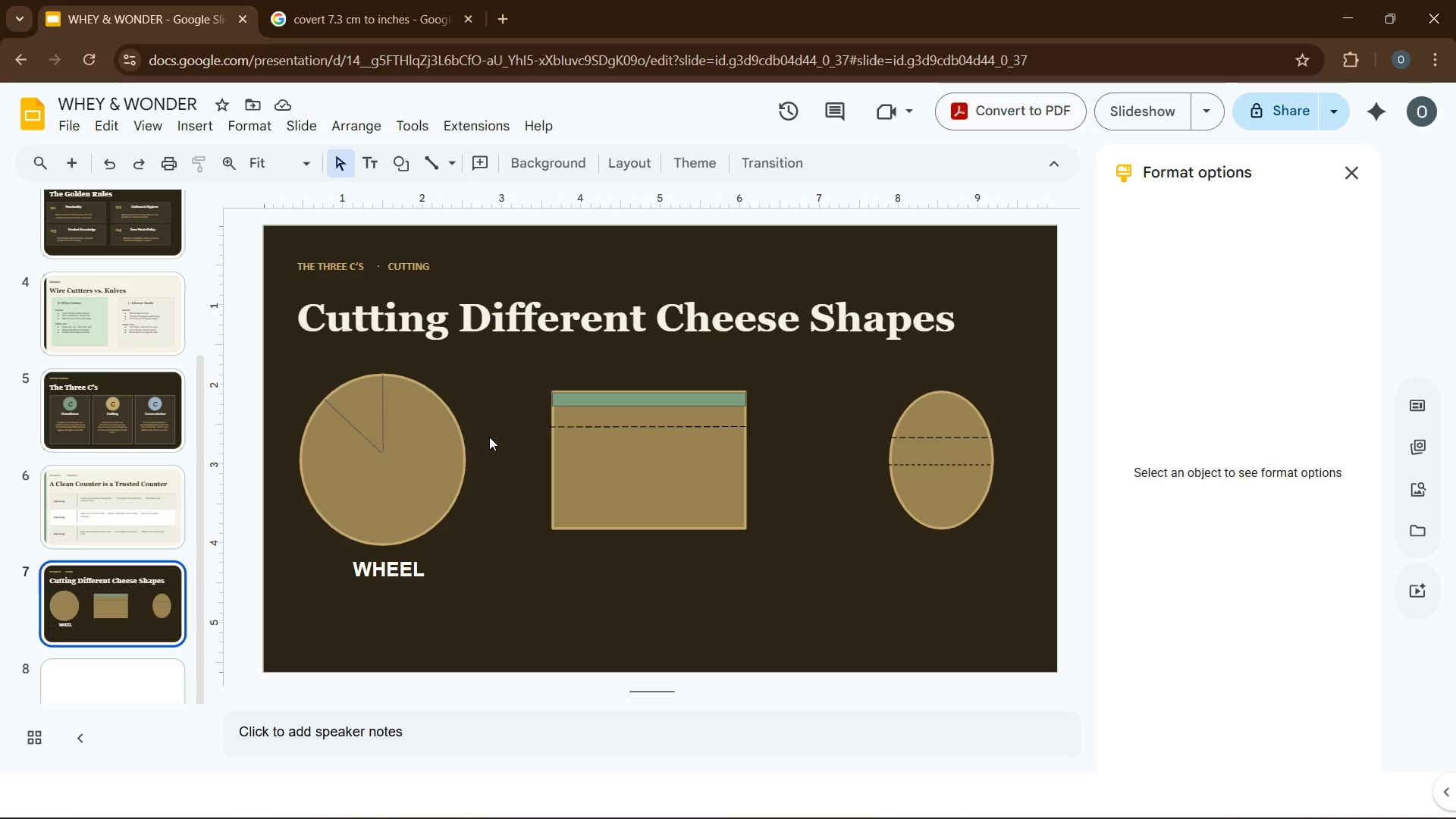 
wait(14.48)
 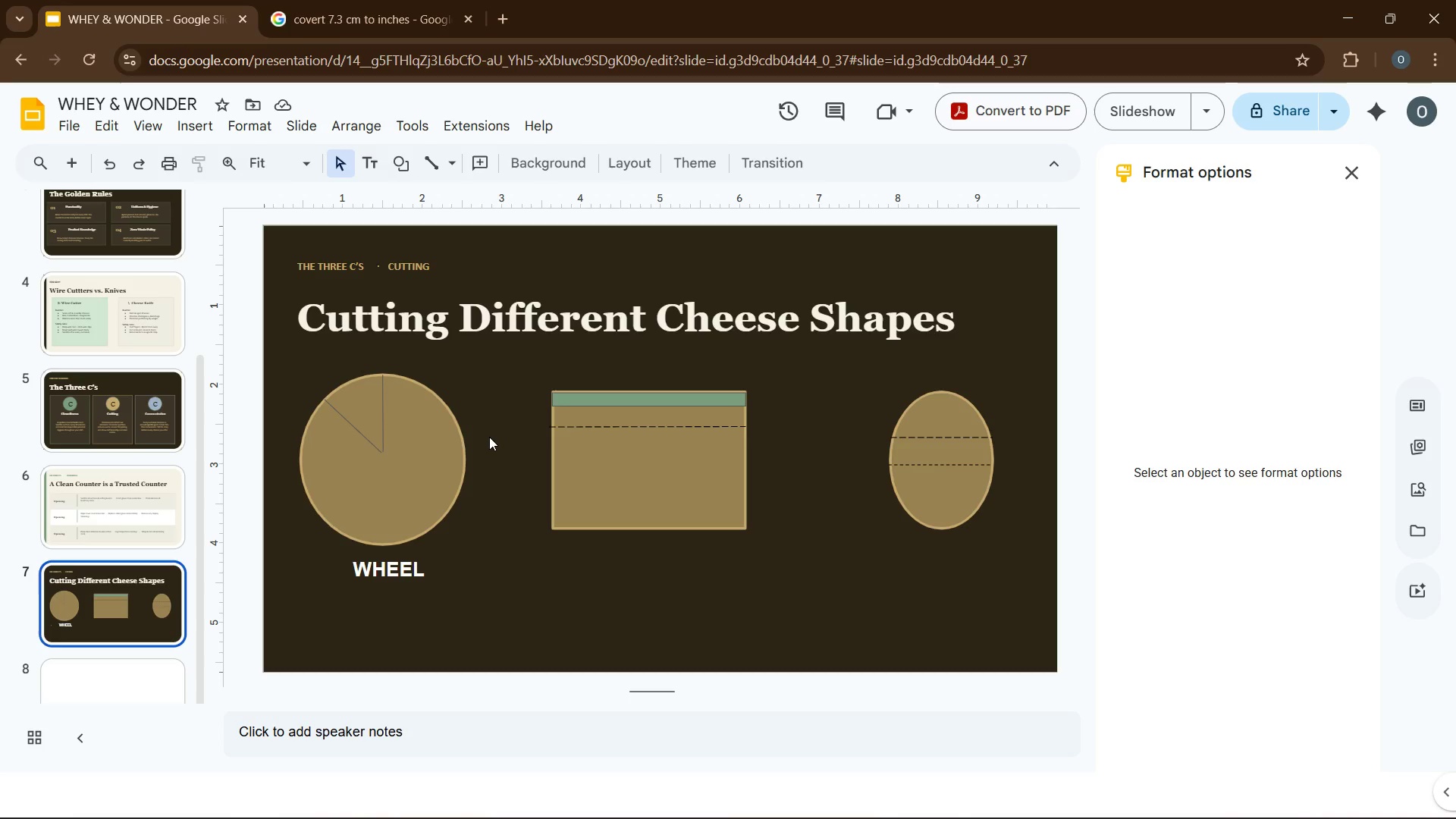 
left_click([403, 568])
 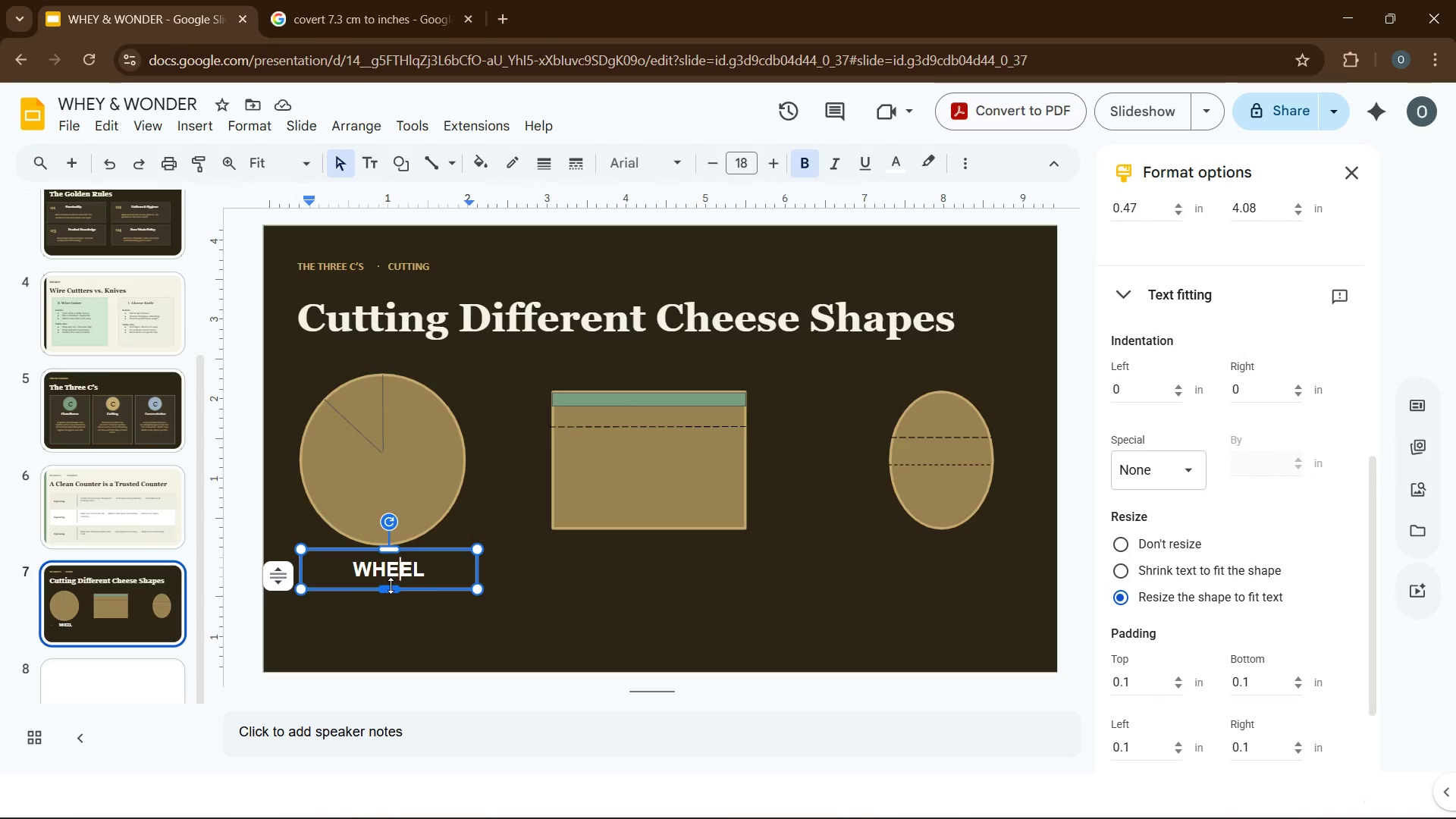 
left_click_drag(start_coordinate=[391, 588], to_coordinate=[397, 657])
 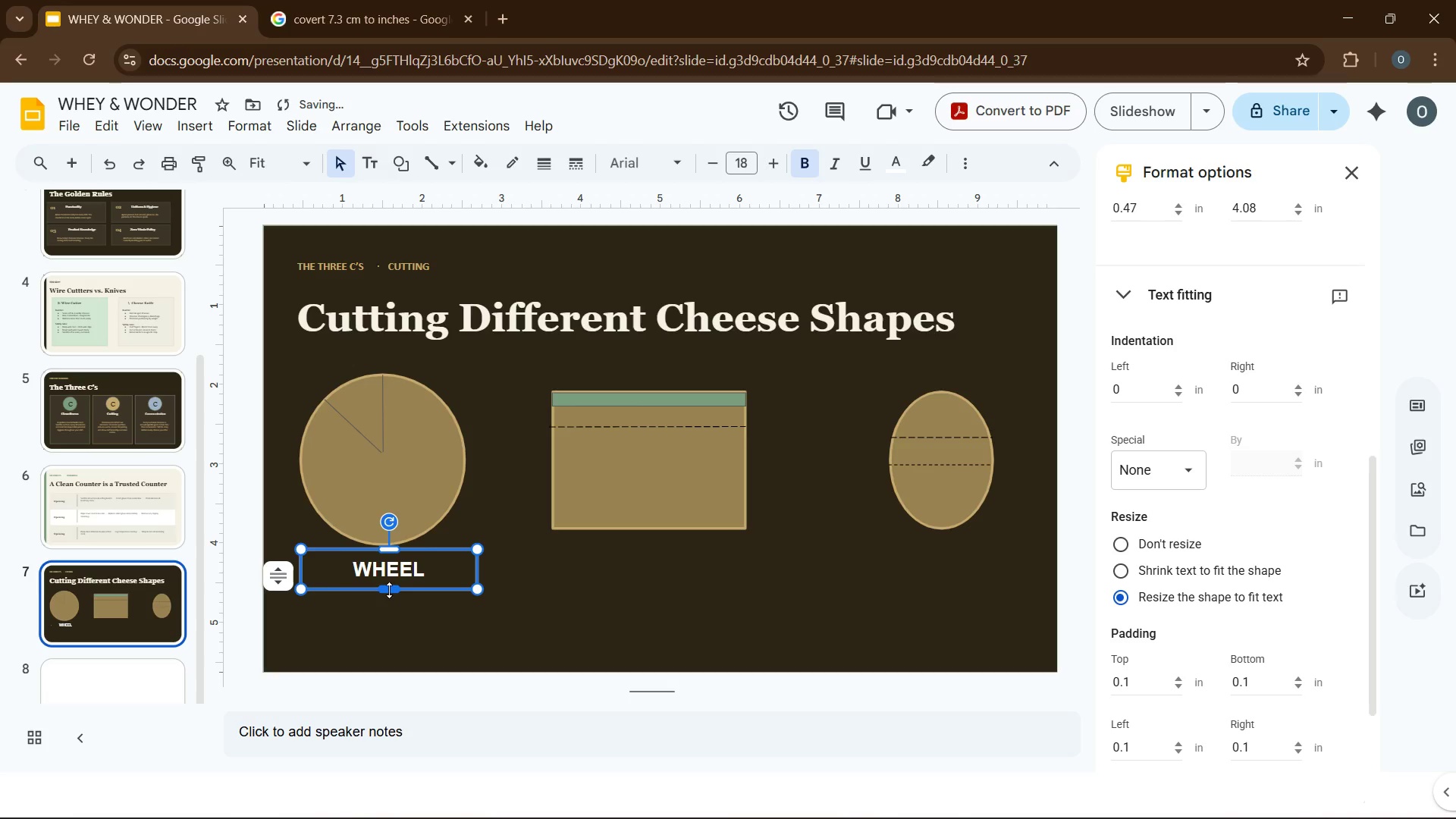 
left_click_drag(start_coordinate=[389, 590], to_coordinate=[396, 638])
 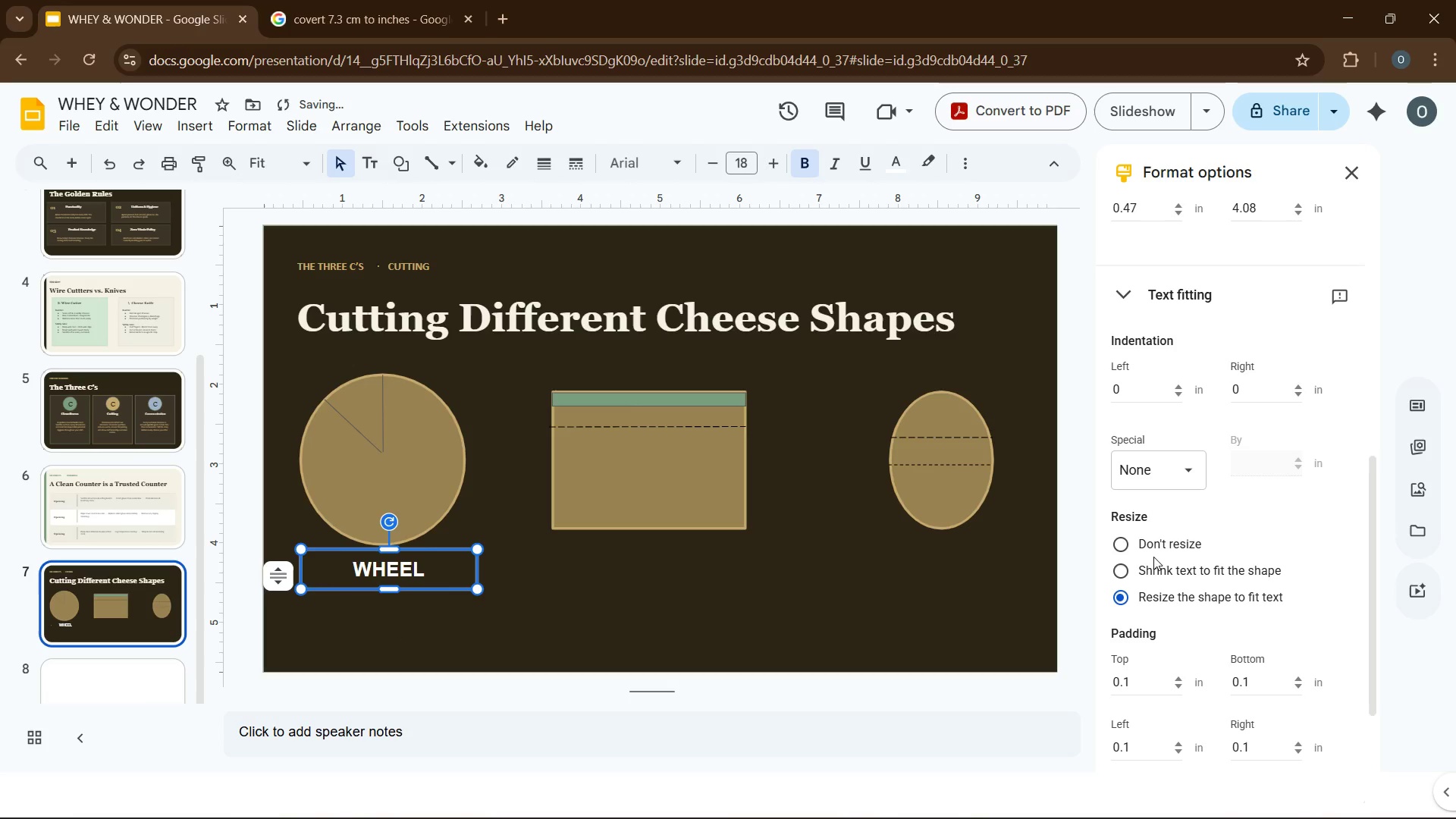 
left_click([1127, 546])
 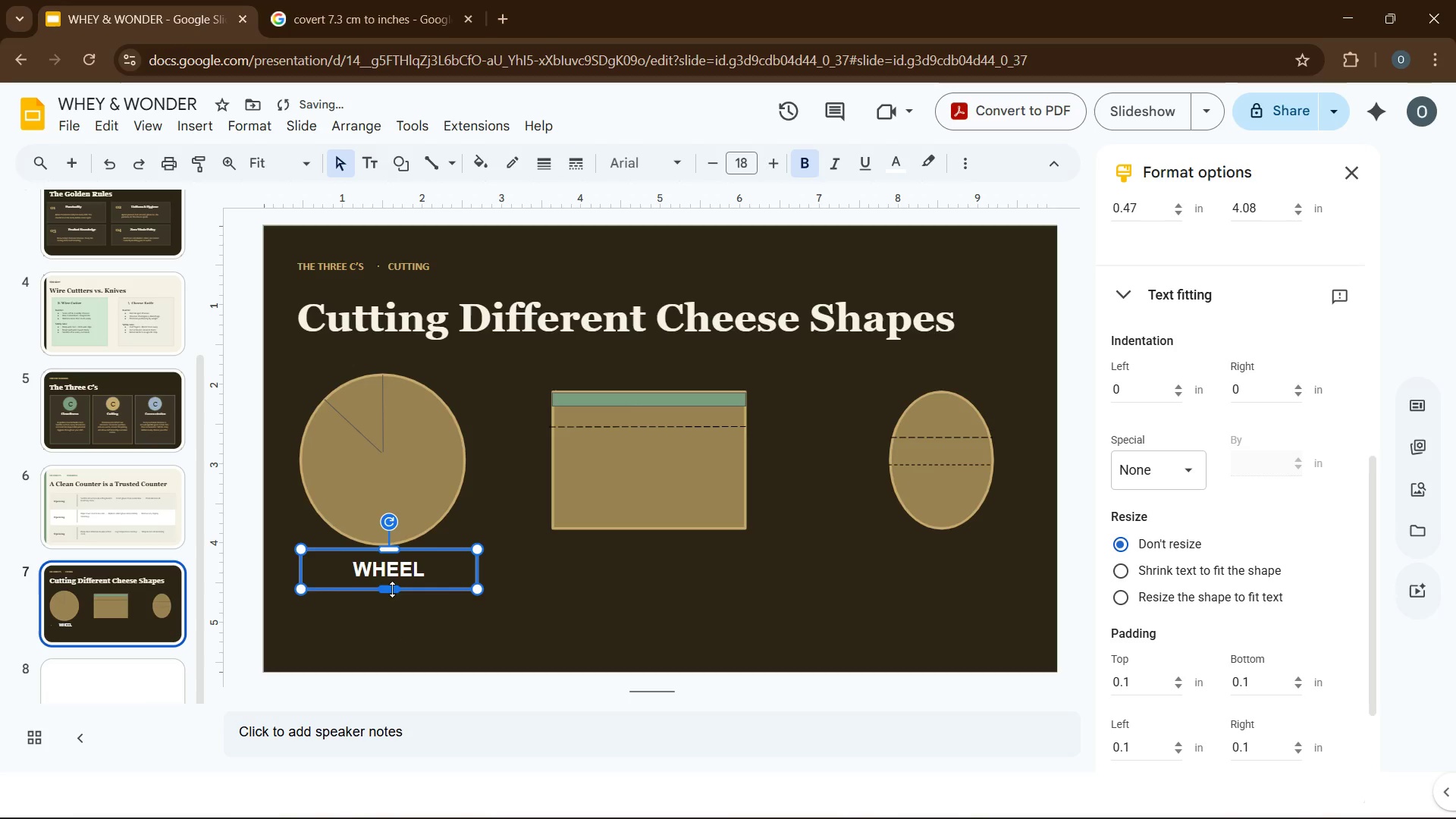 
left_click_drag(start_coordinate=[392, 592], to_coordinate=[397, 648])
 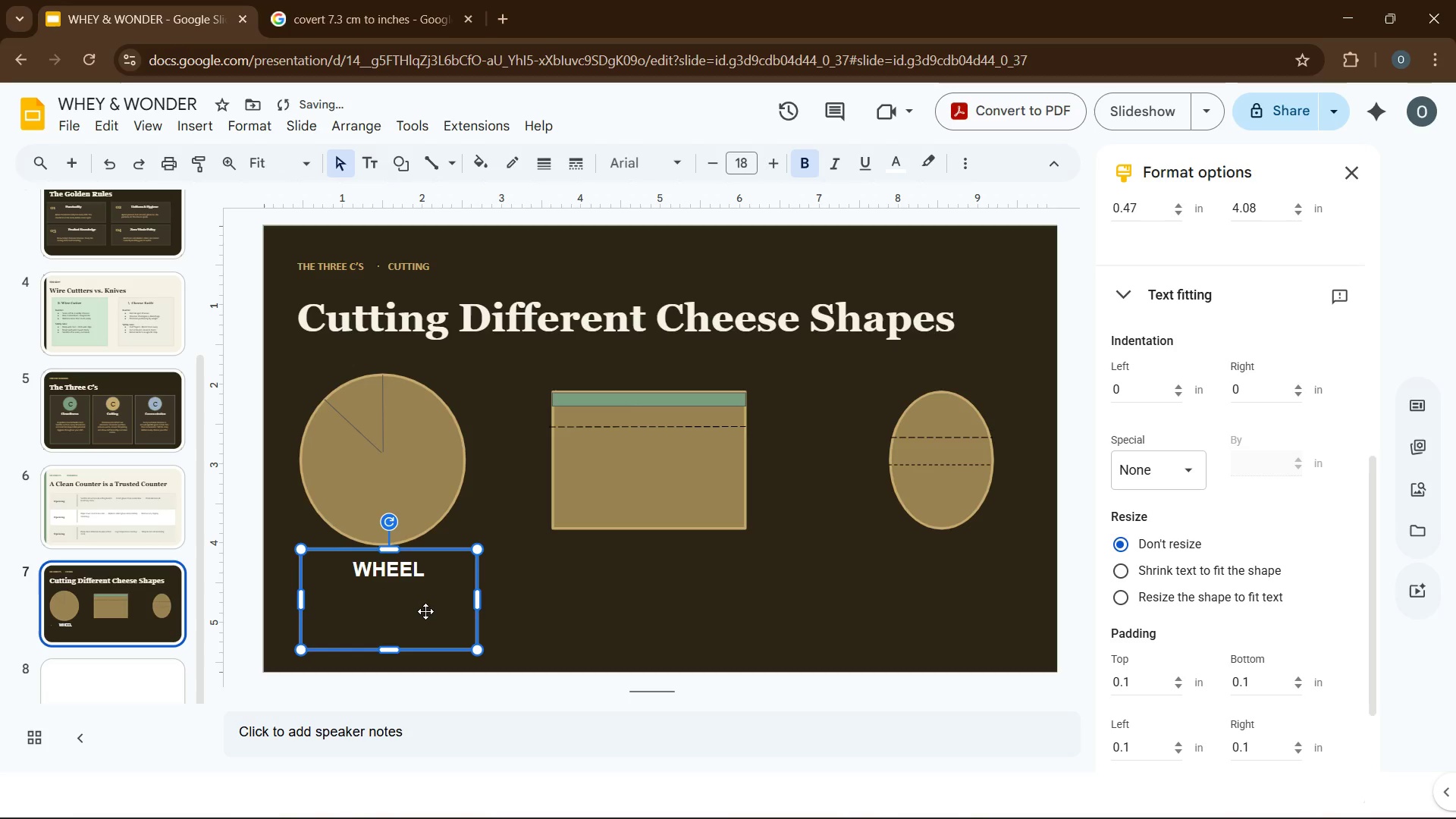 
left_click([425, 610])
 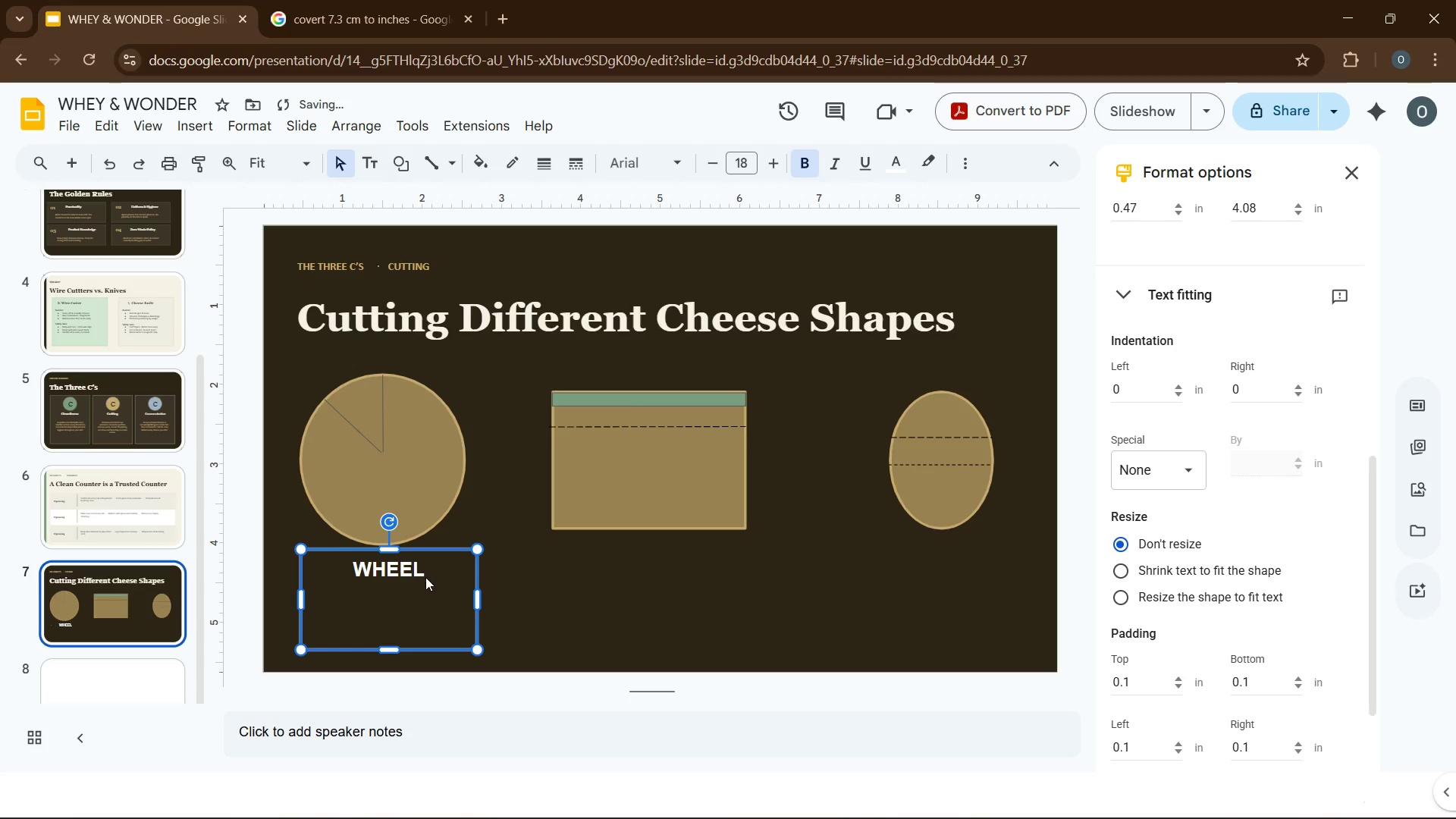 
left_click([425, 577])
 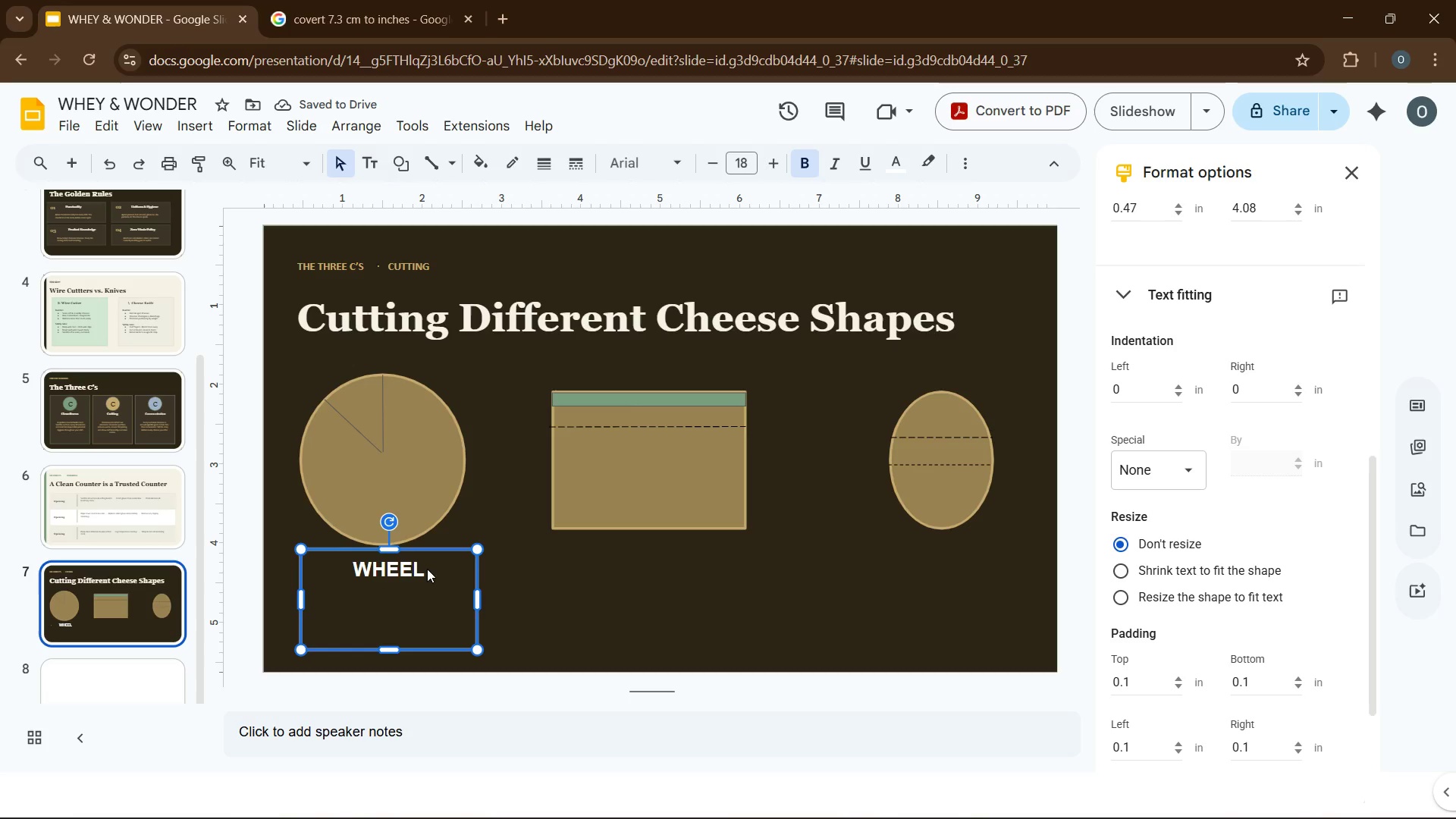 
double_click([427, 569])
 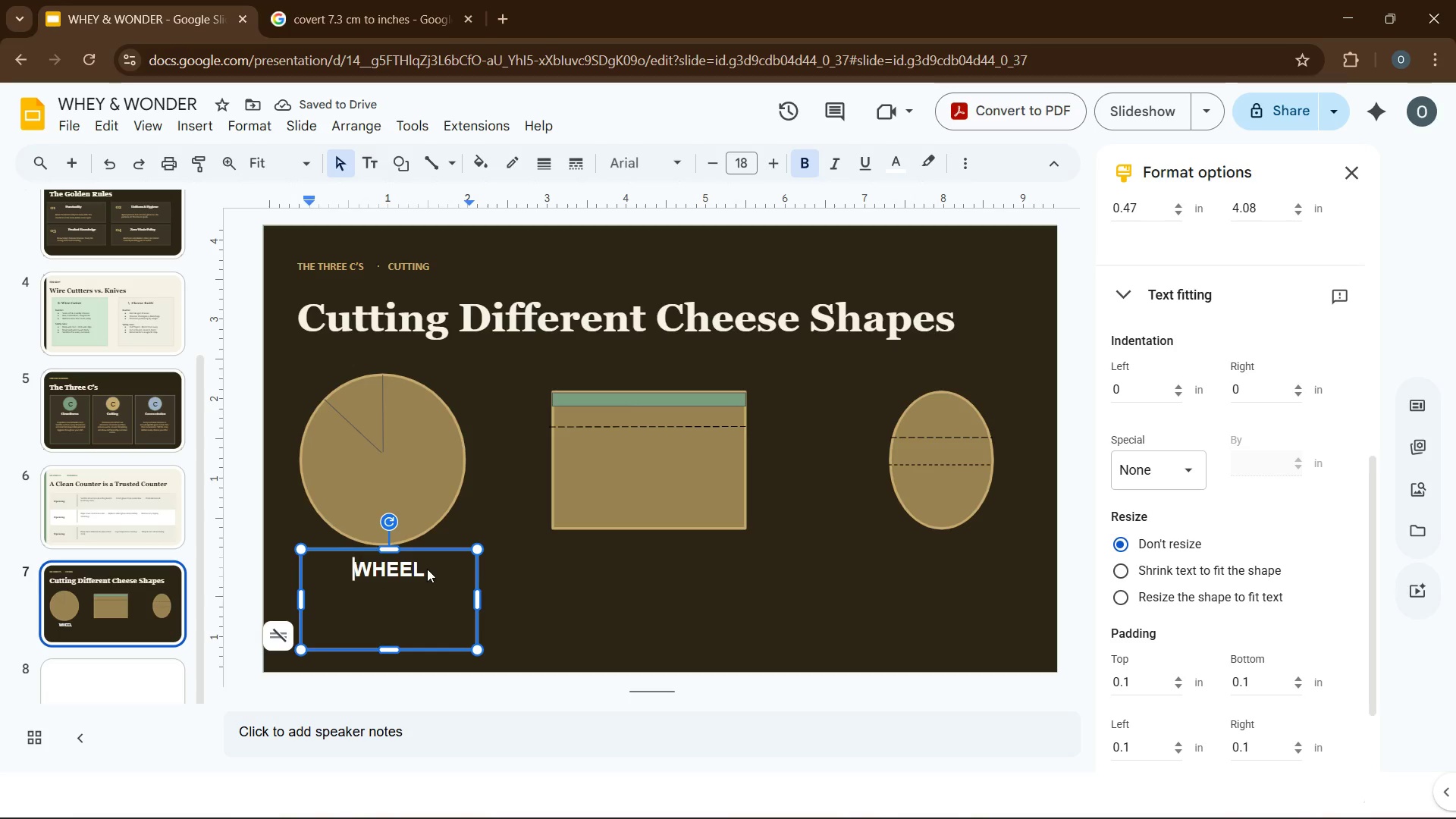 
triple_click([427, 569])
 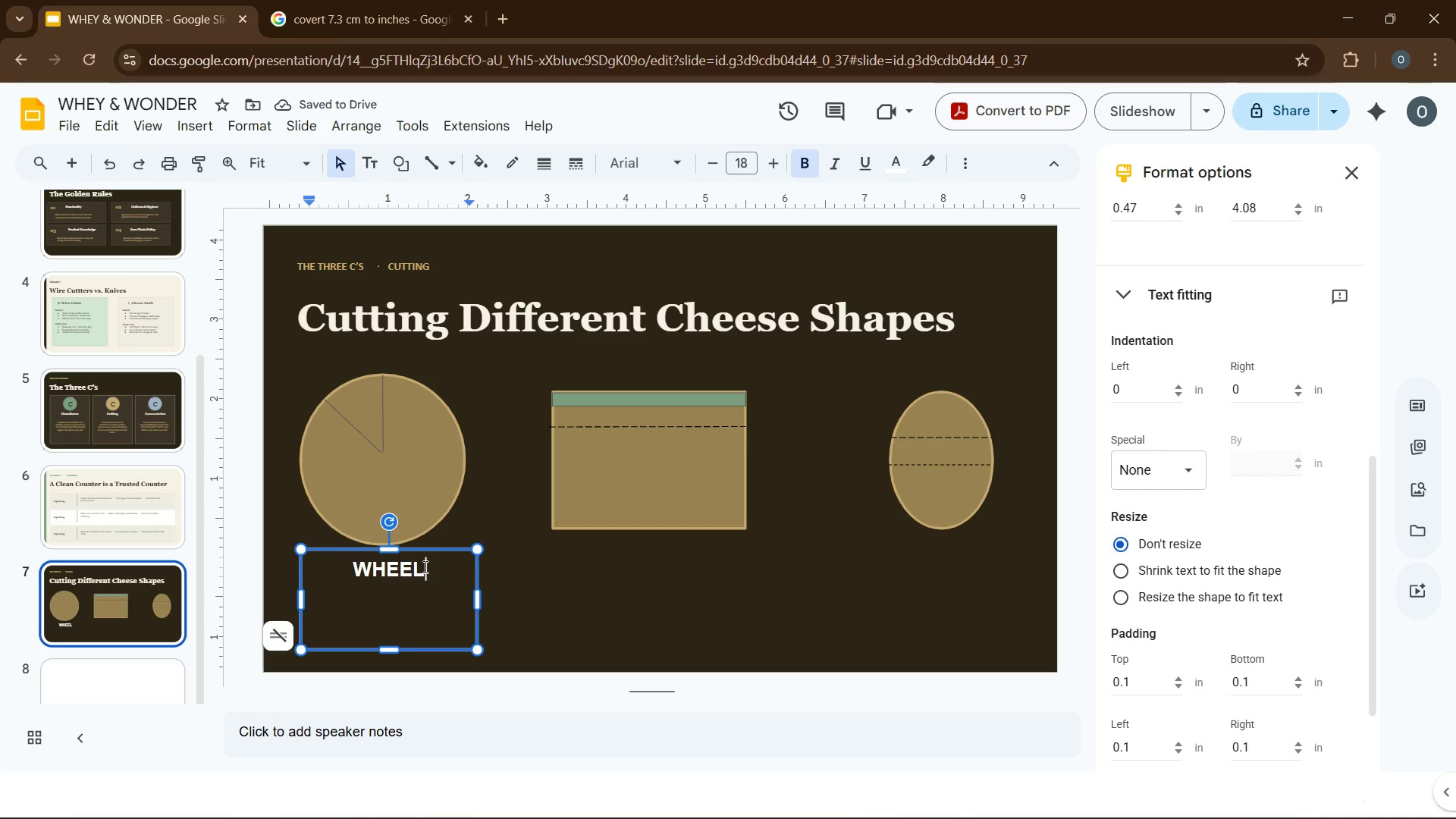 
key(Enter)
 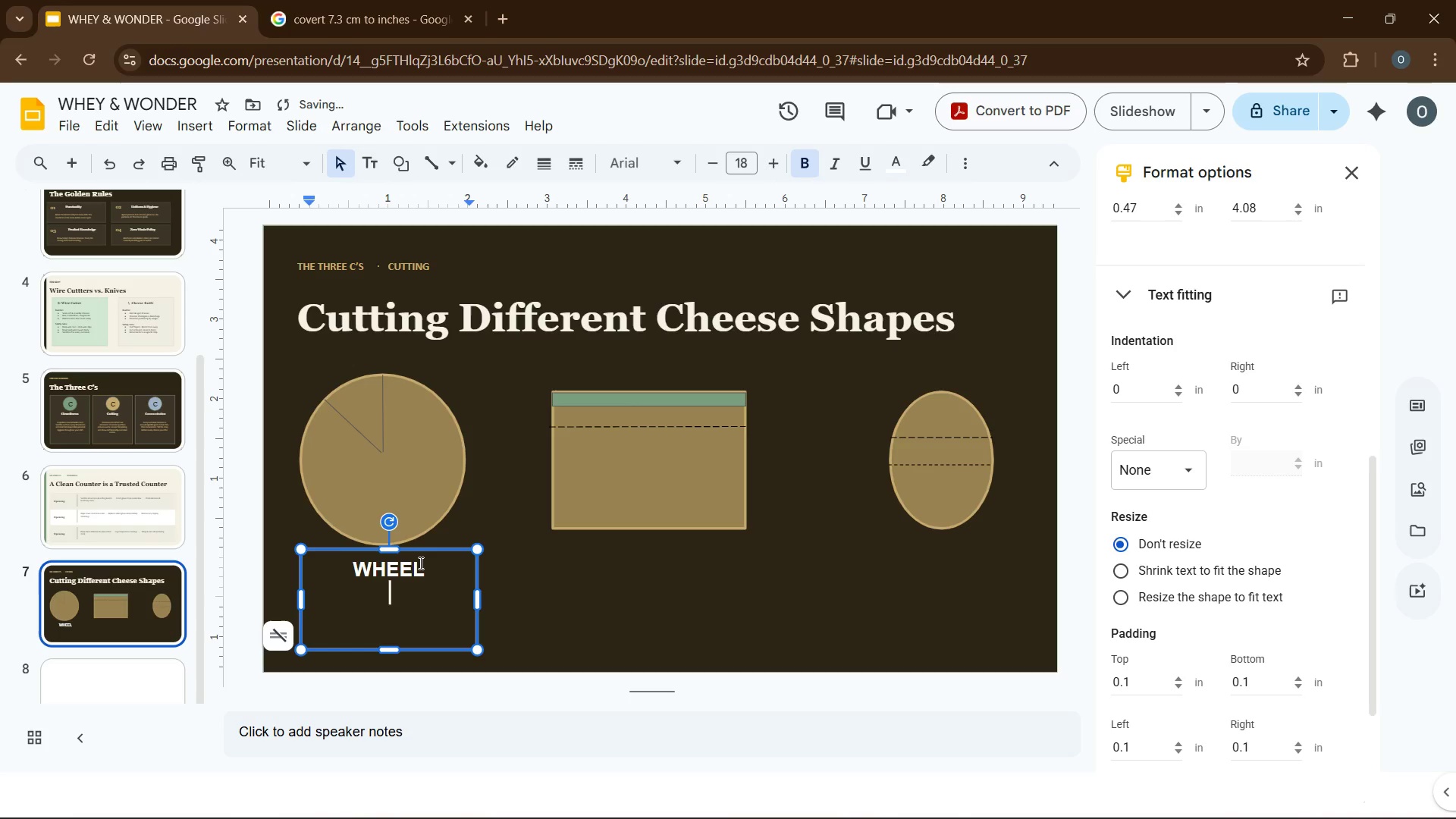 
key(Enter)
 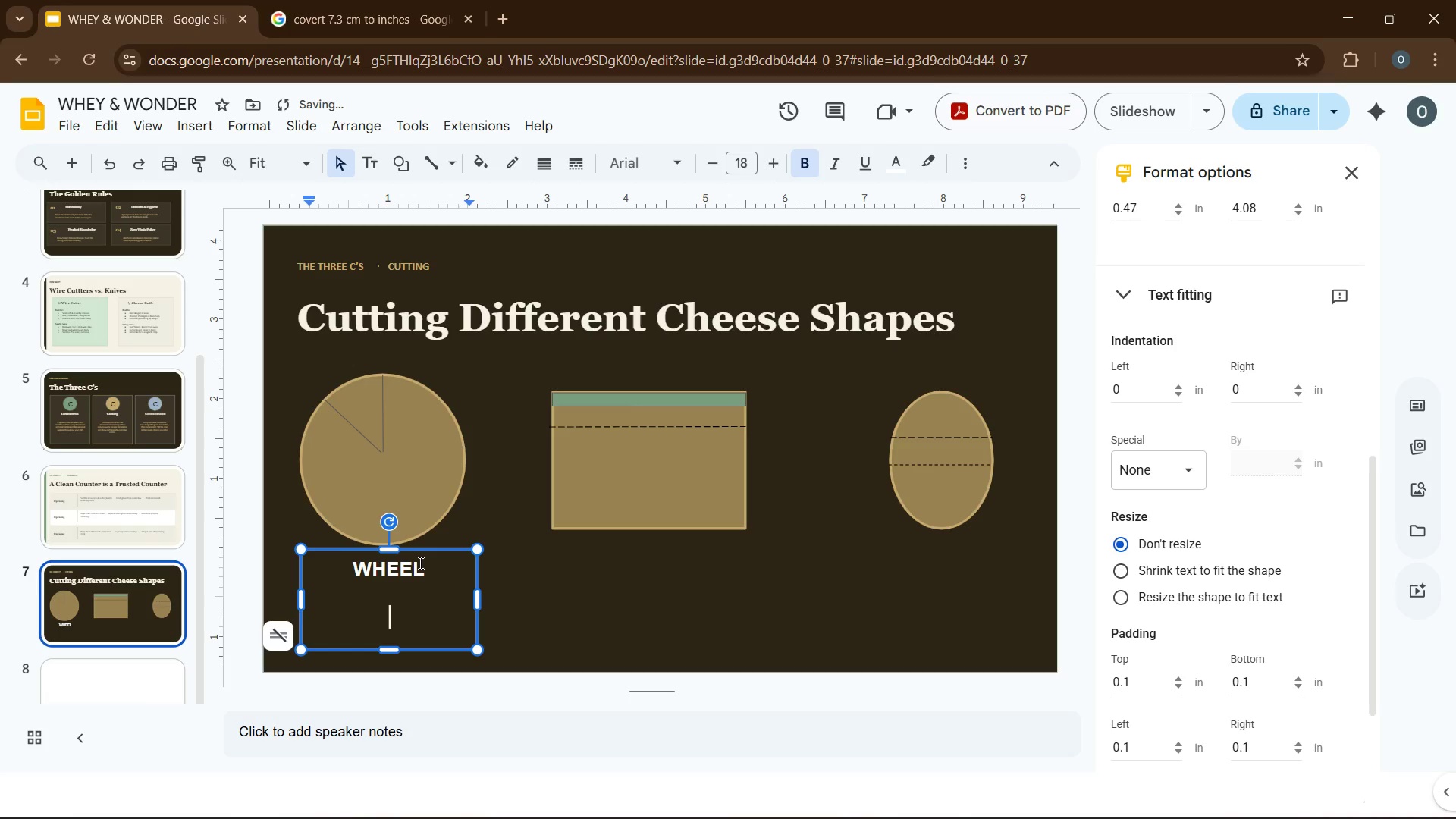 
type(Cut lie a pie, equal wedges)
 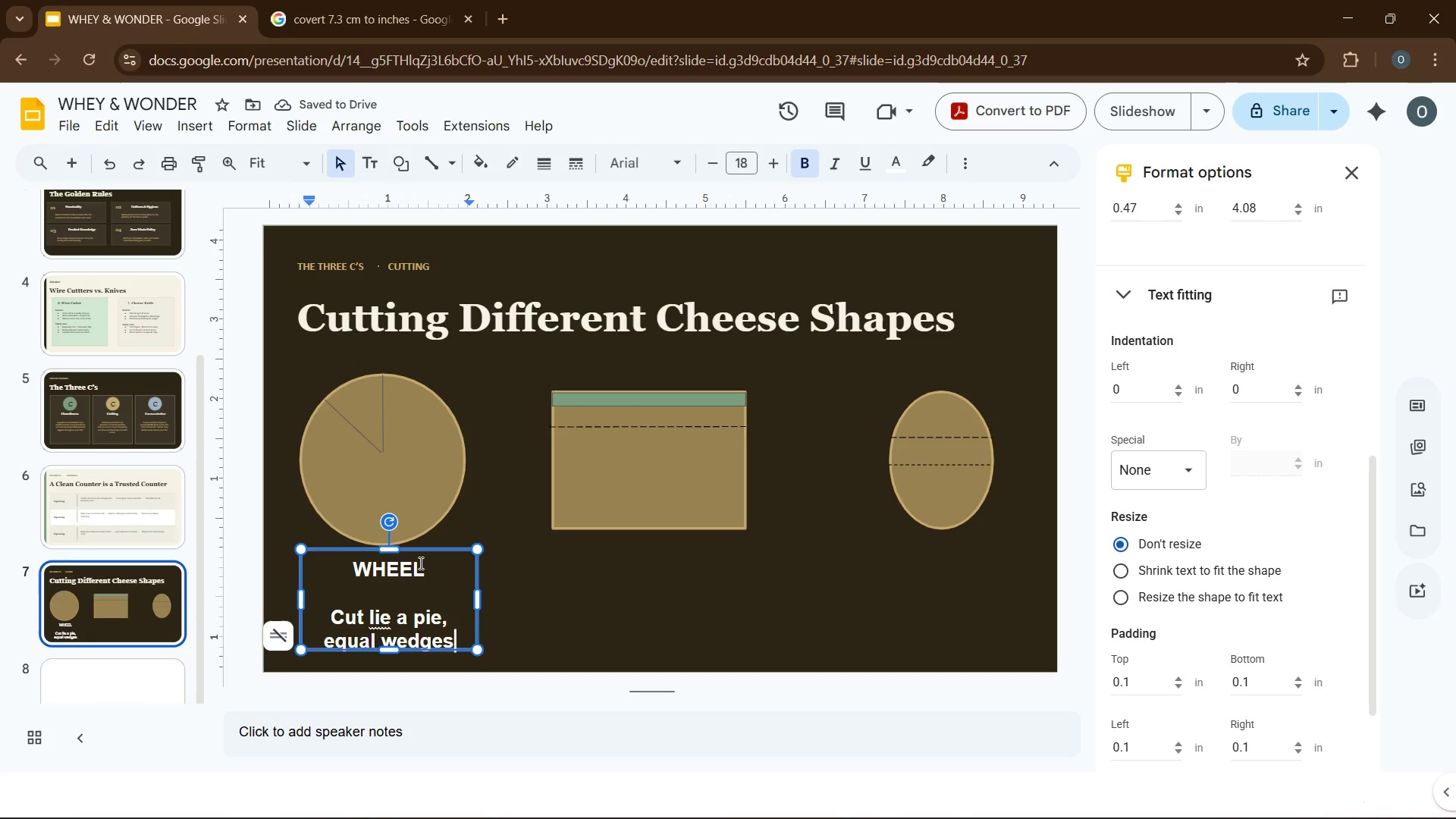 
wait(5.08)
 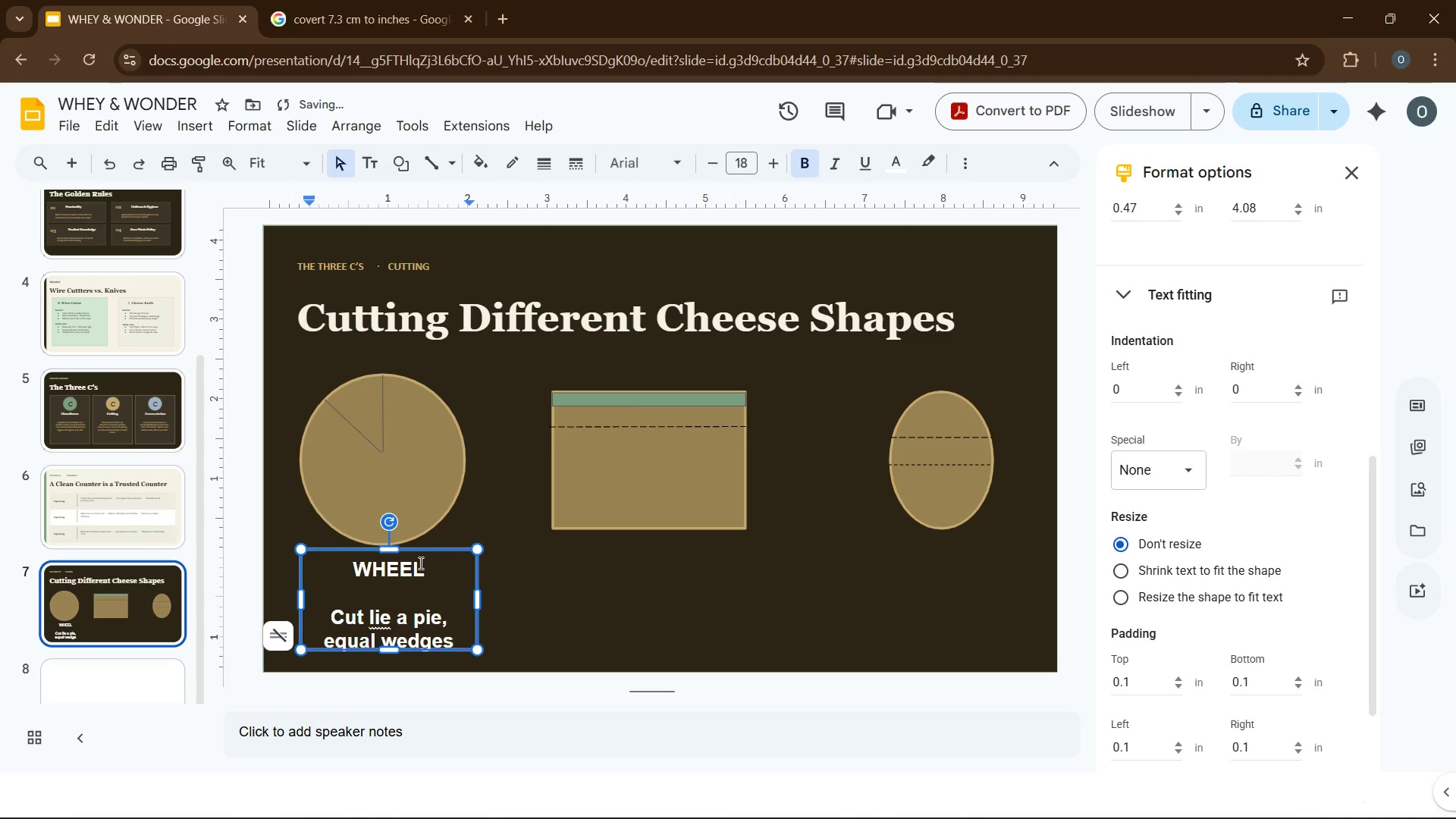 
type( from center outward.)
 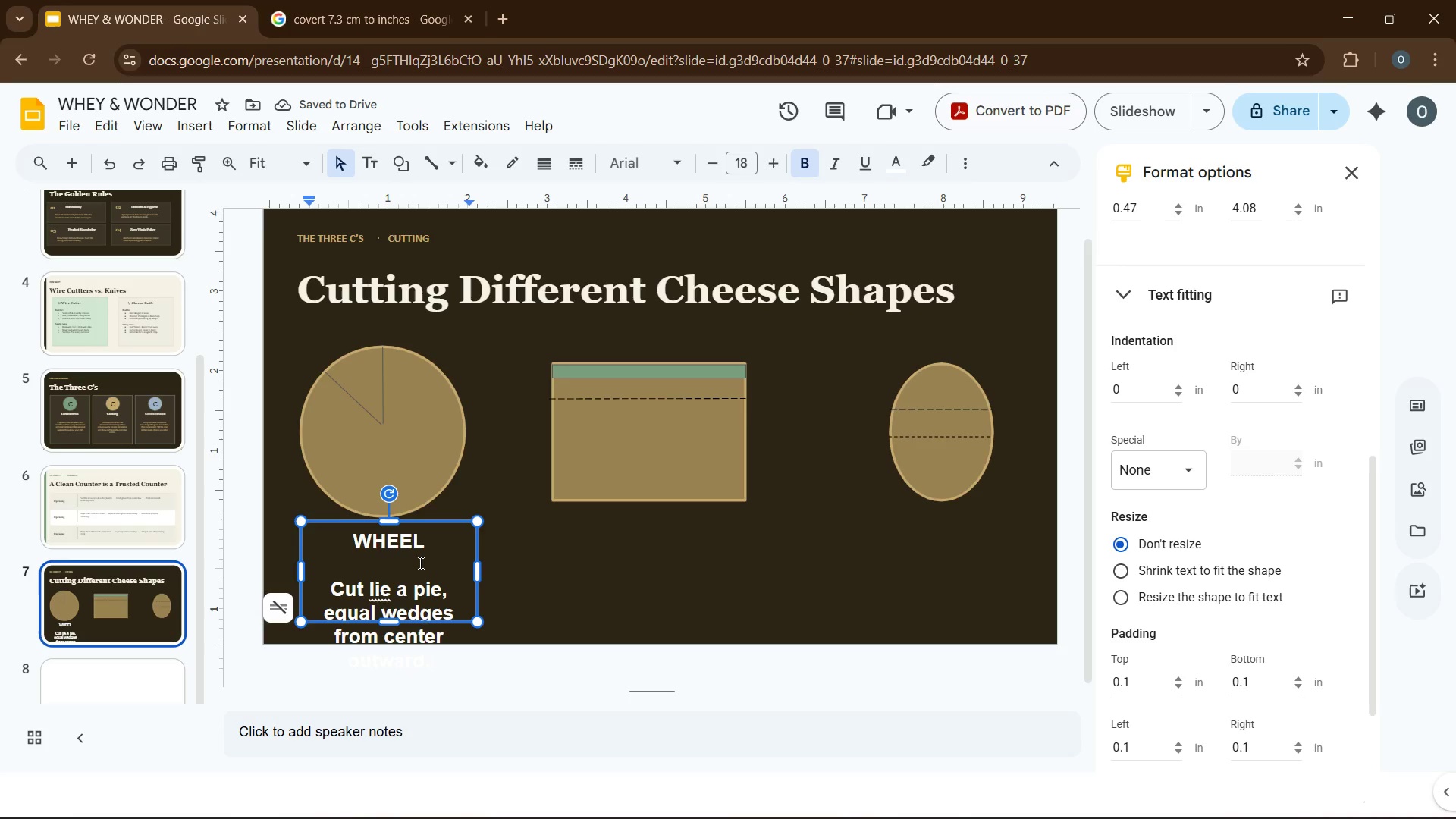 
type(preserve rind balance)
 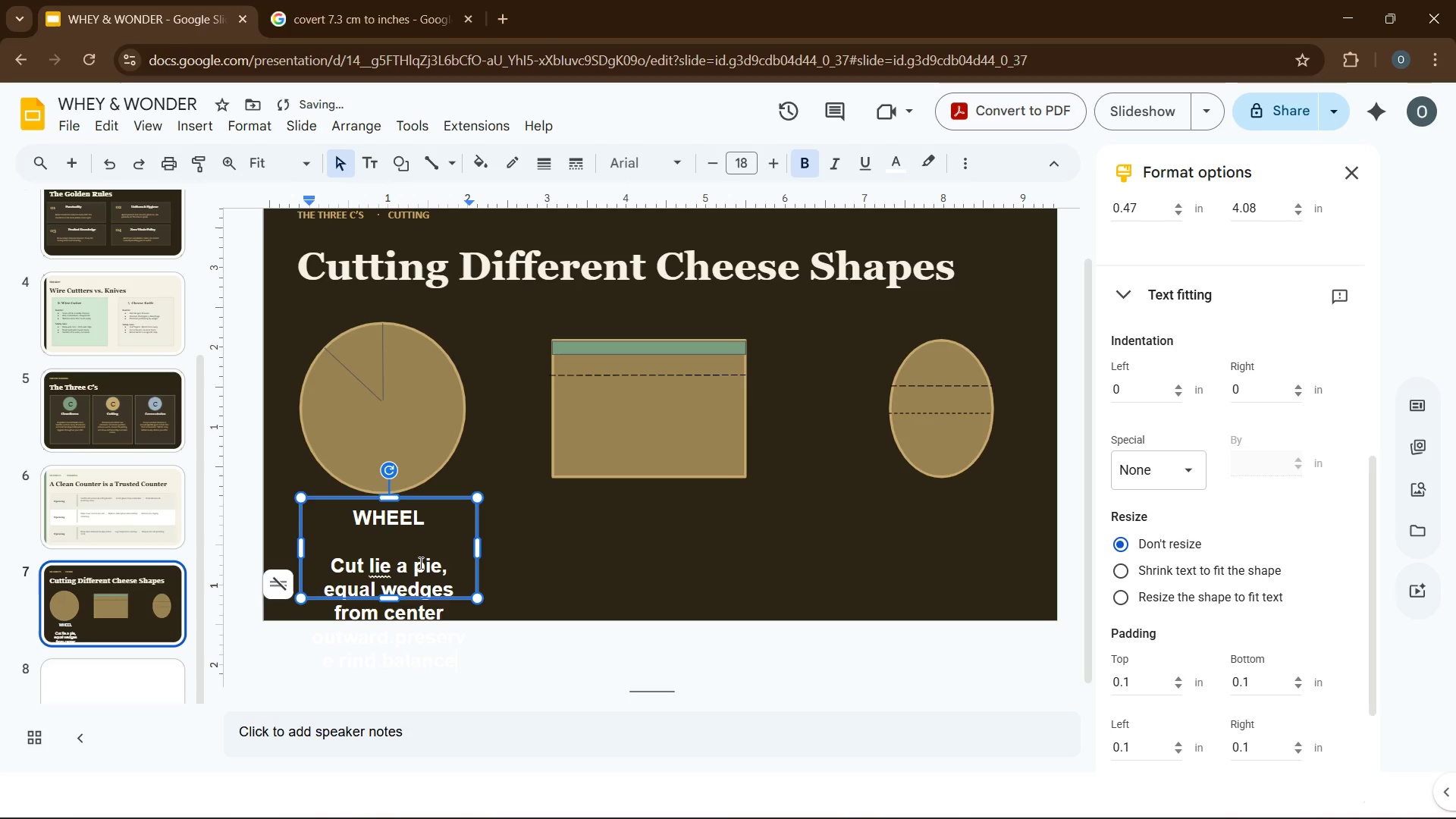 
key(Control+S)
 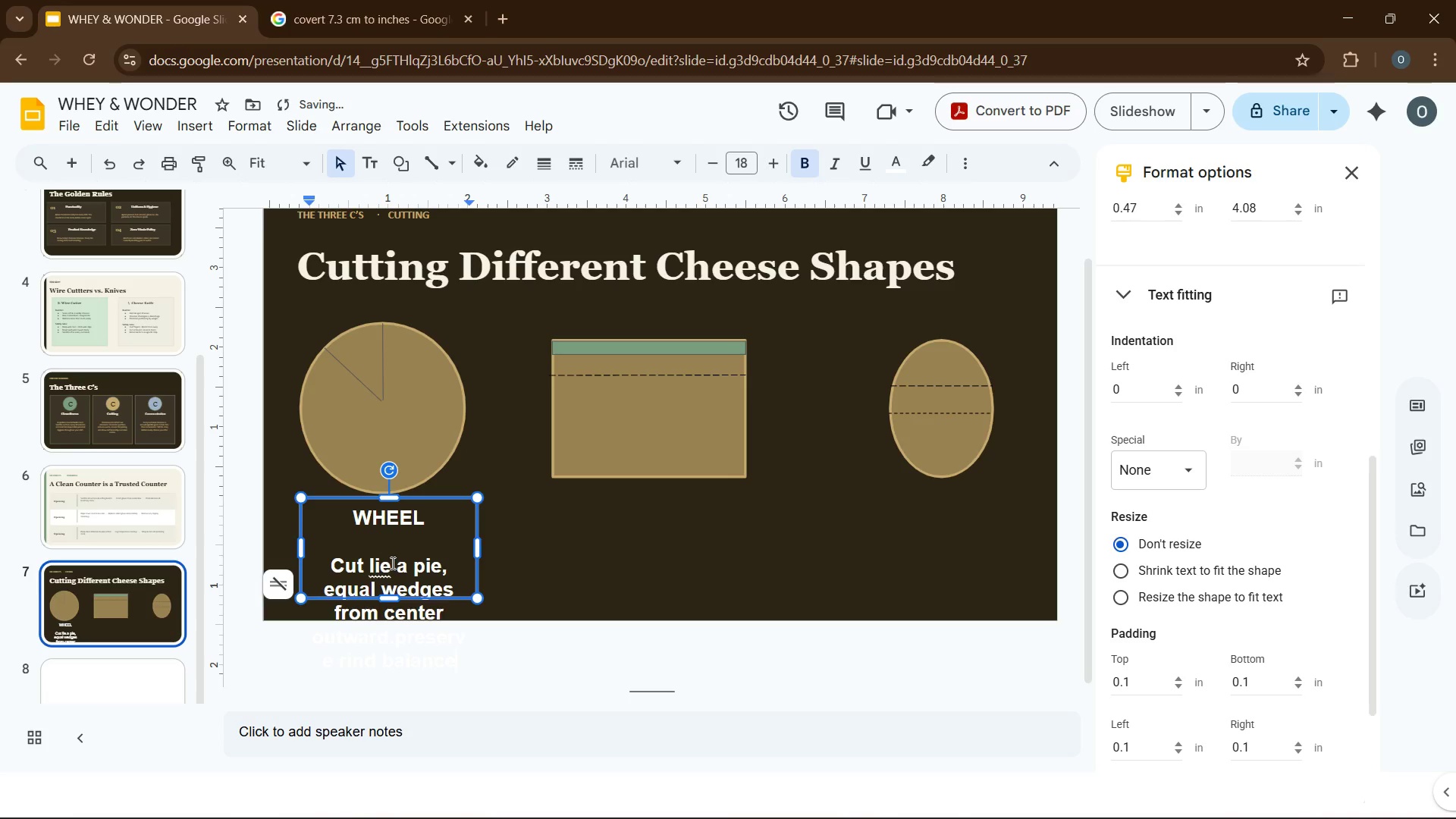 
wait(6.97)
 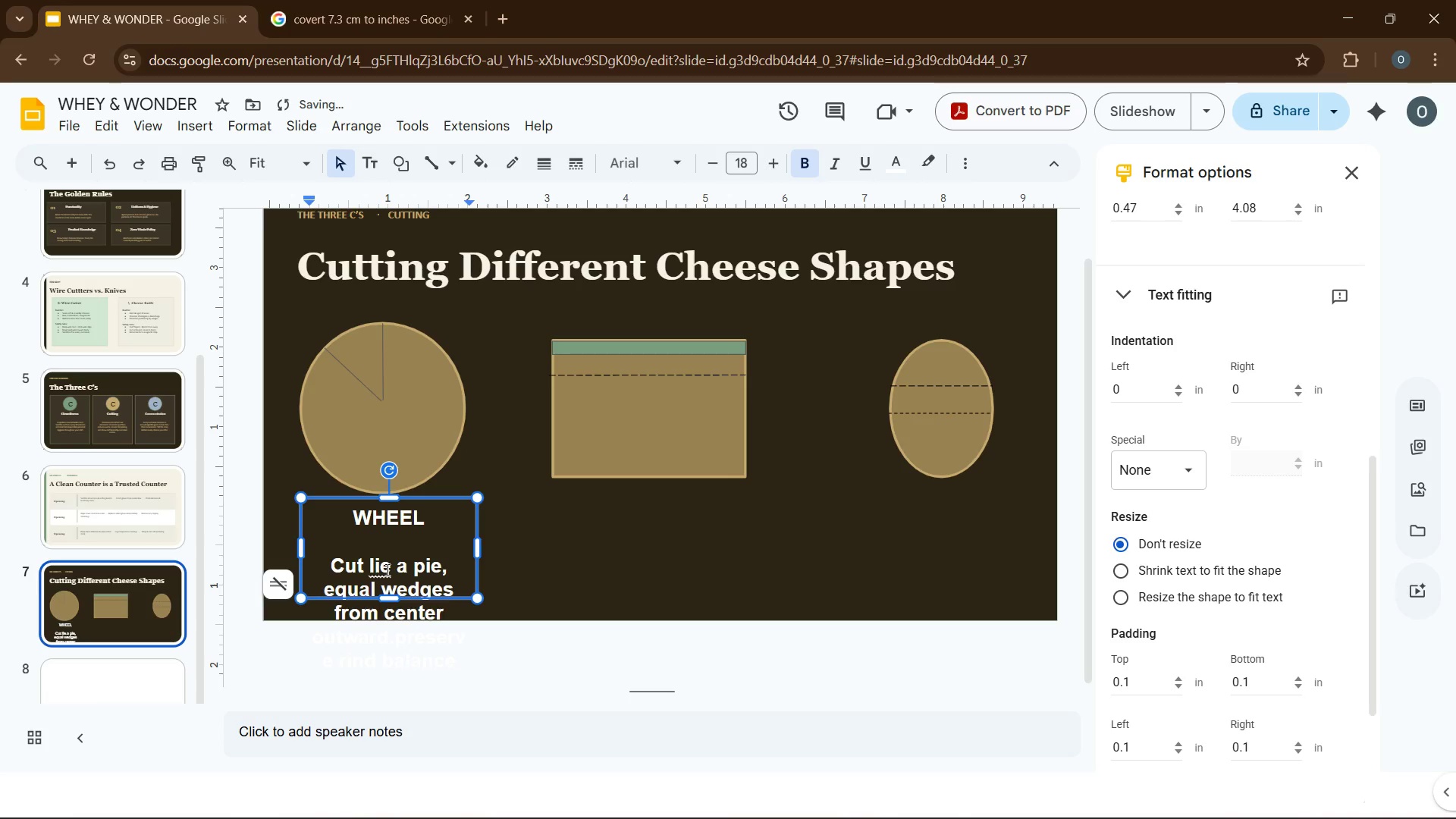 
left_click([394, 566])
 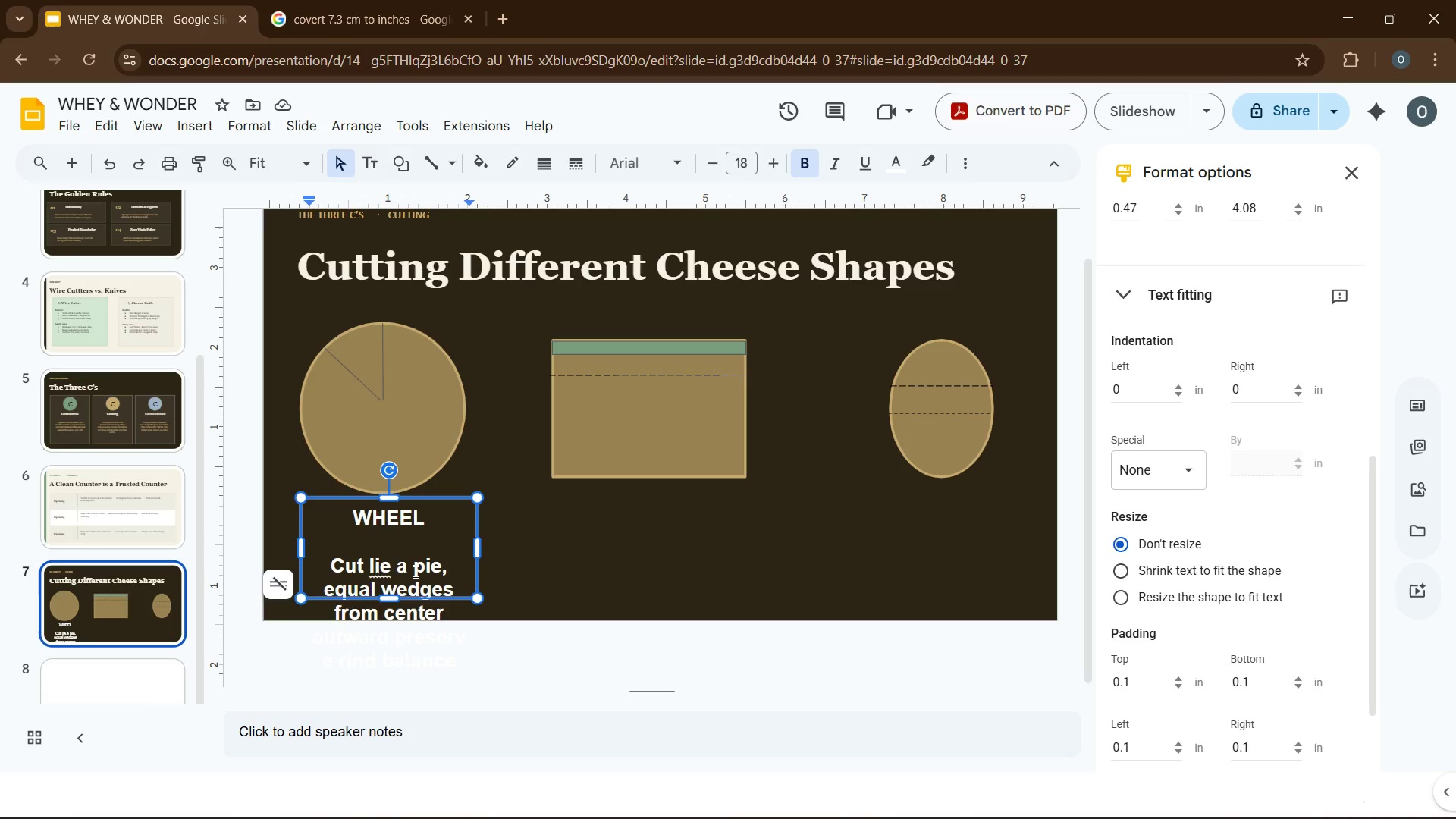 
key(A)
 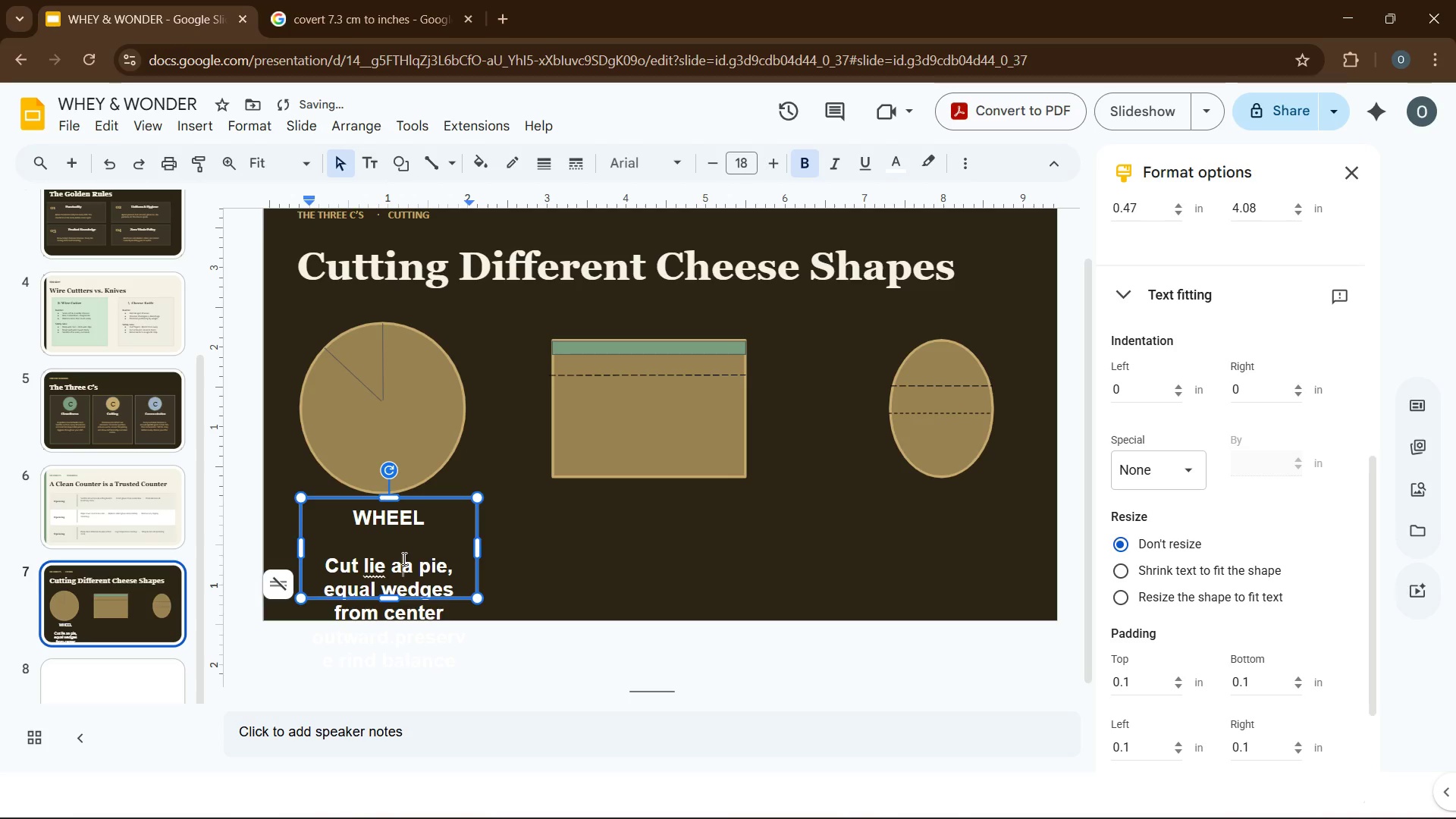 
key(Backspace)
 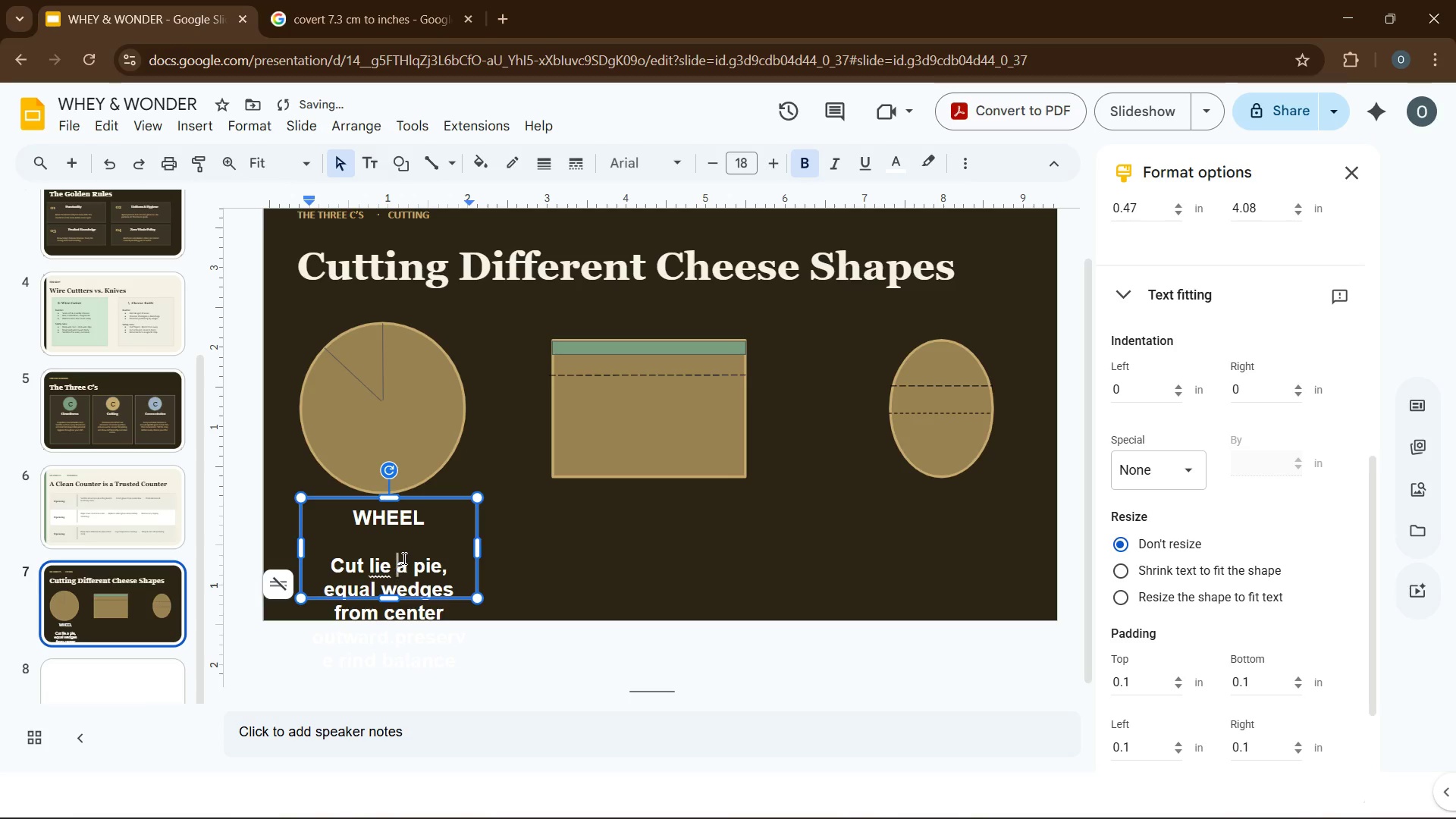 
key(Control+A)
 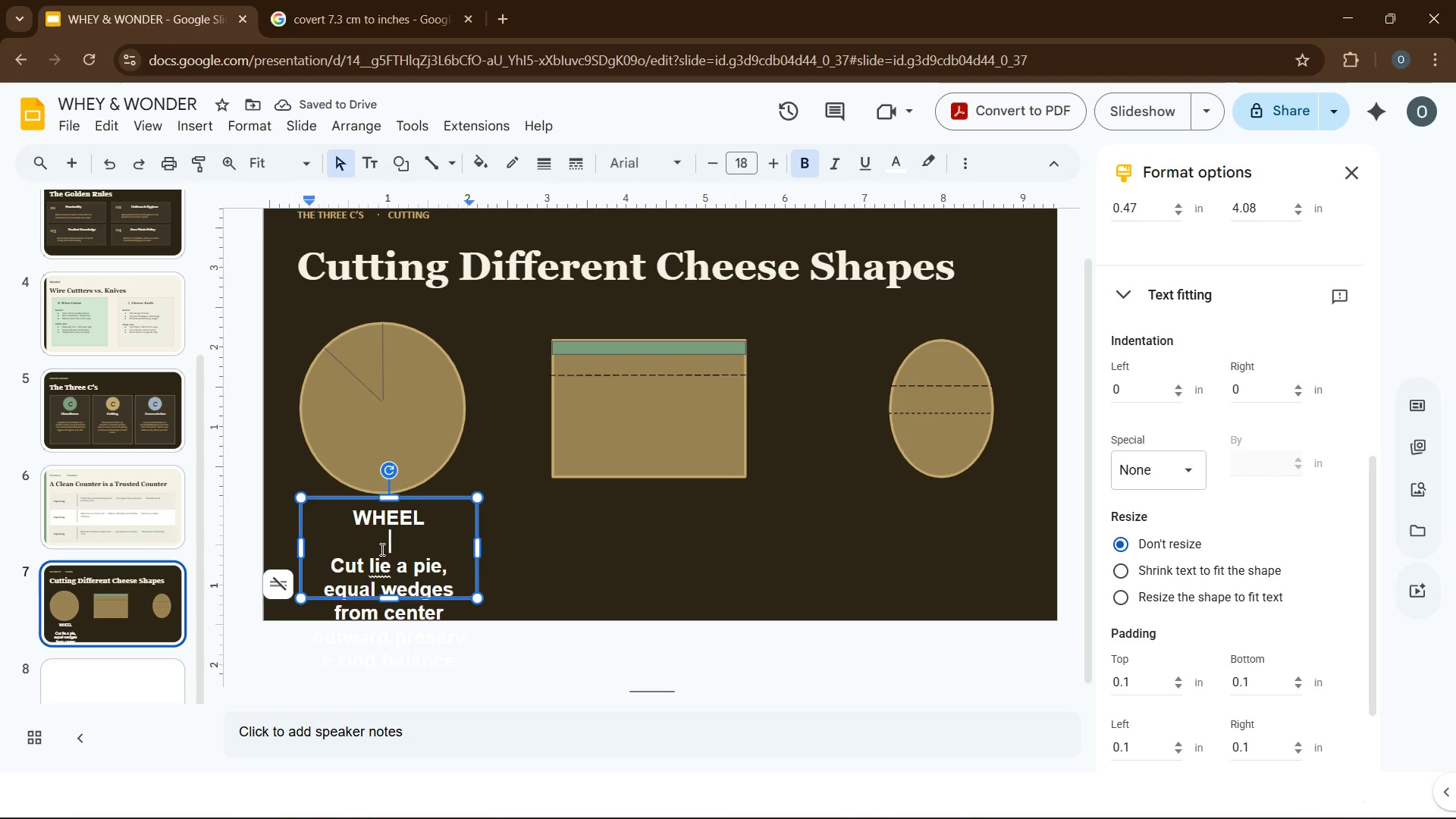 
left_click_drag(start_coordinate=[337, 556], to_coordinate=[417, 629])
 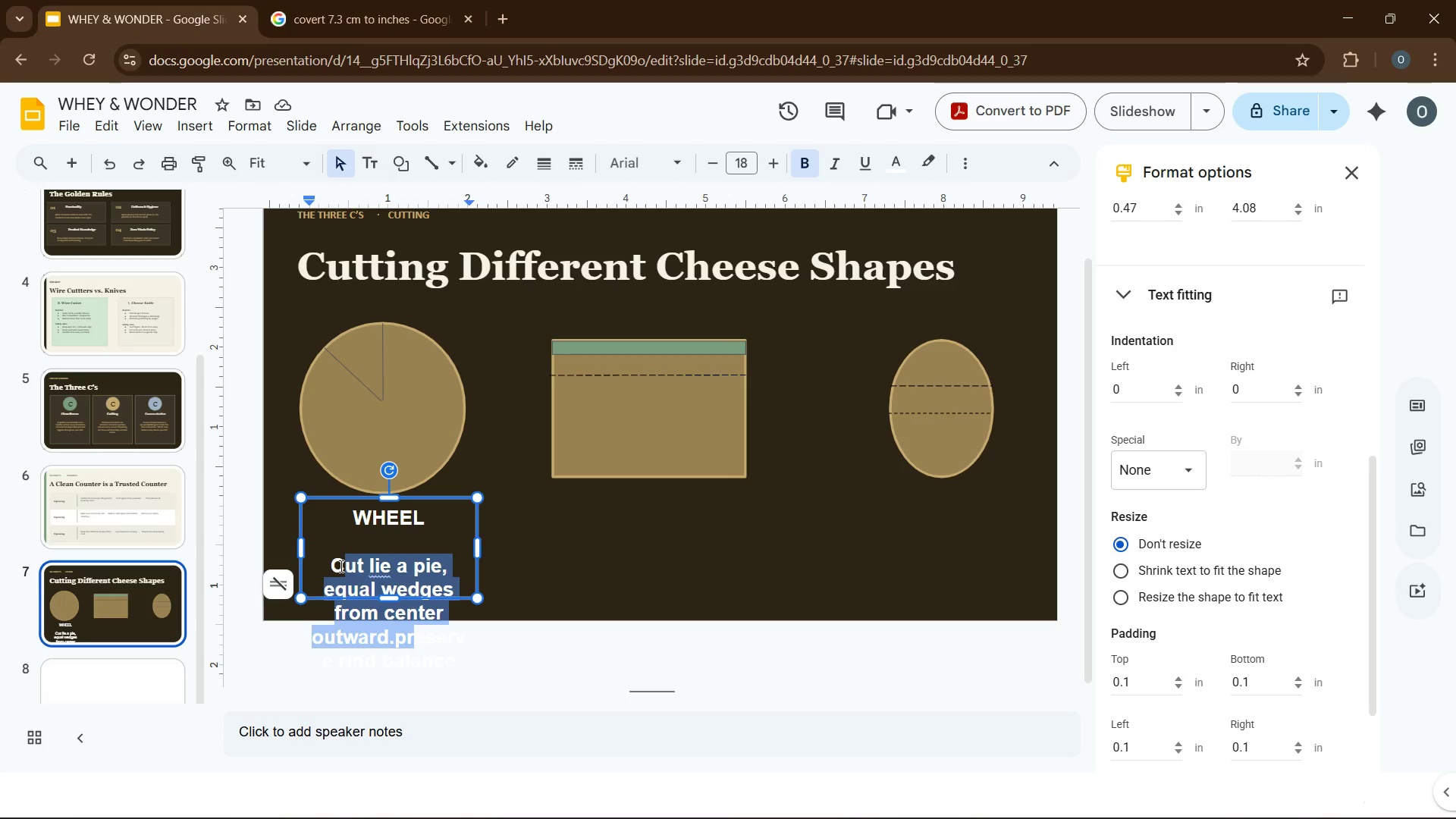 
left_click([337, 565])
 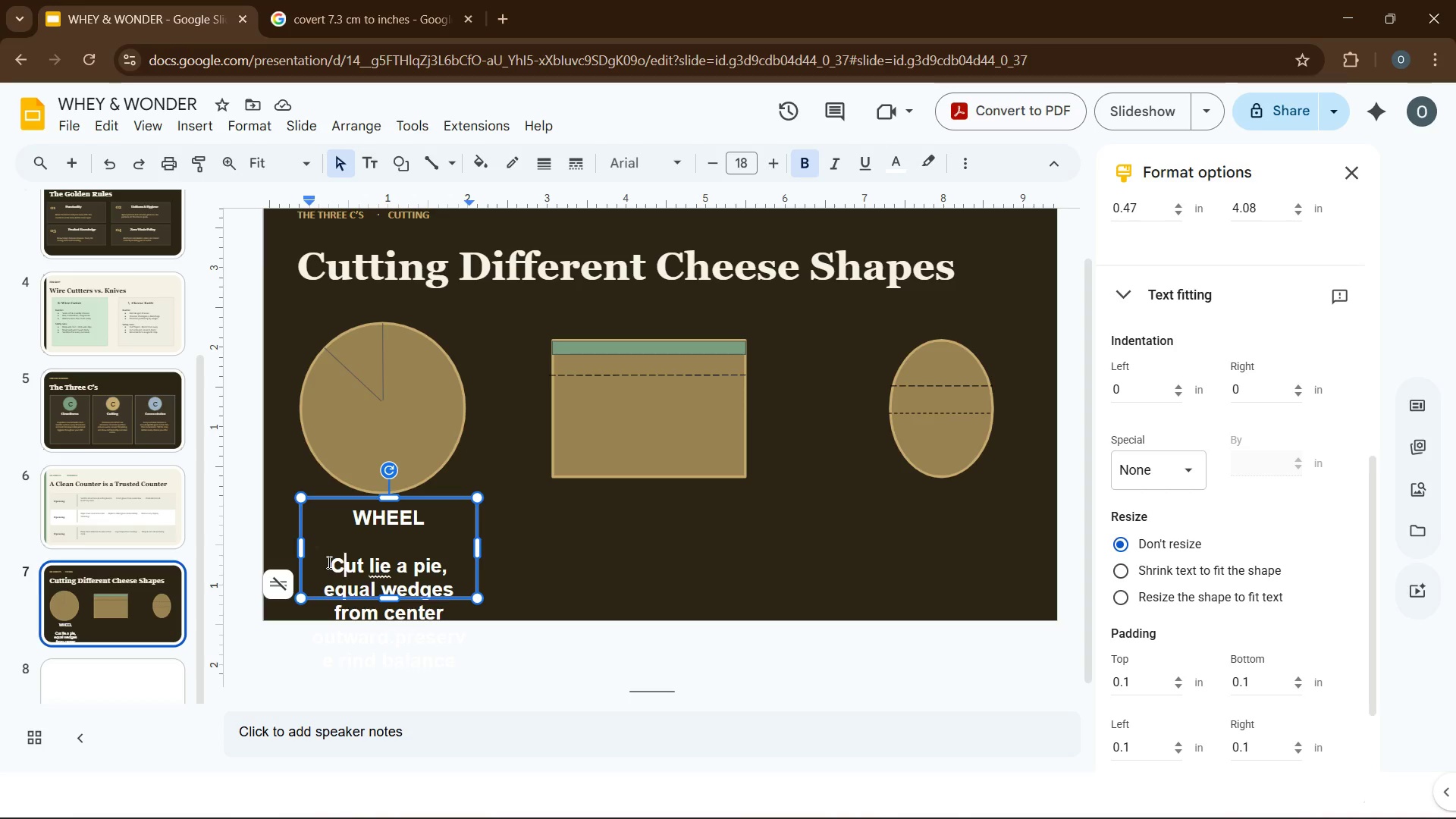 
left_click_drag(start_coordinate=[328, 562], to_coordinate=[487, 694])
 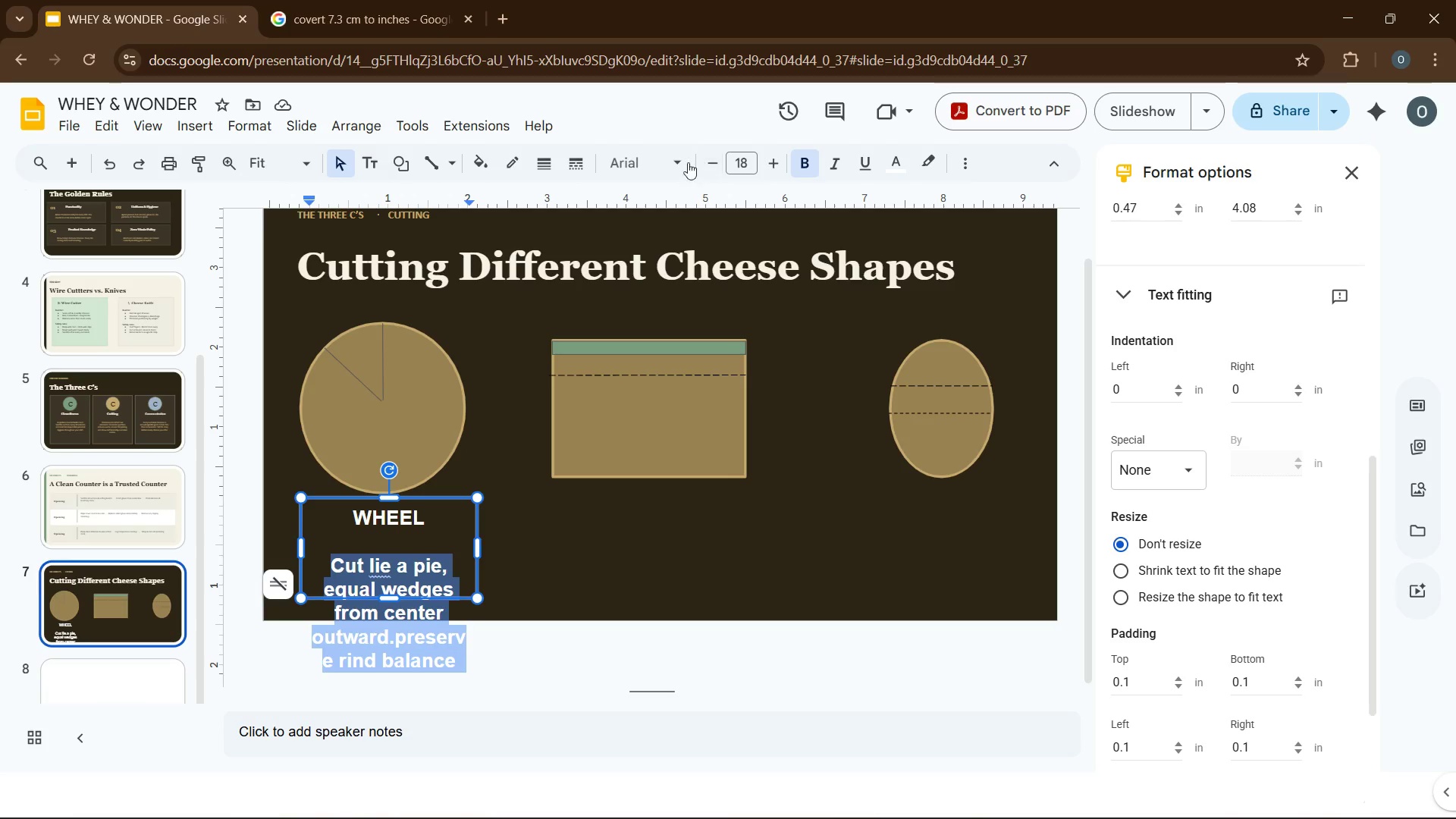 
left_click([682, 163])
 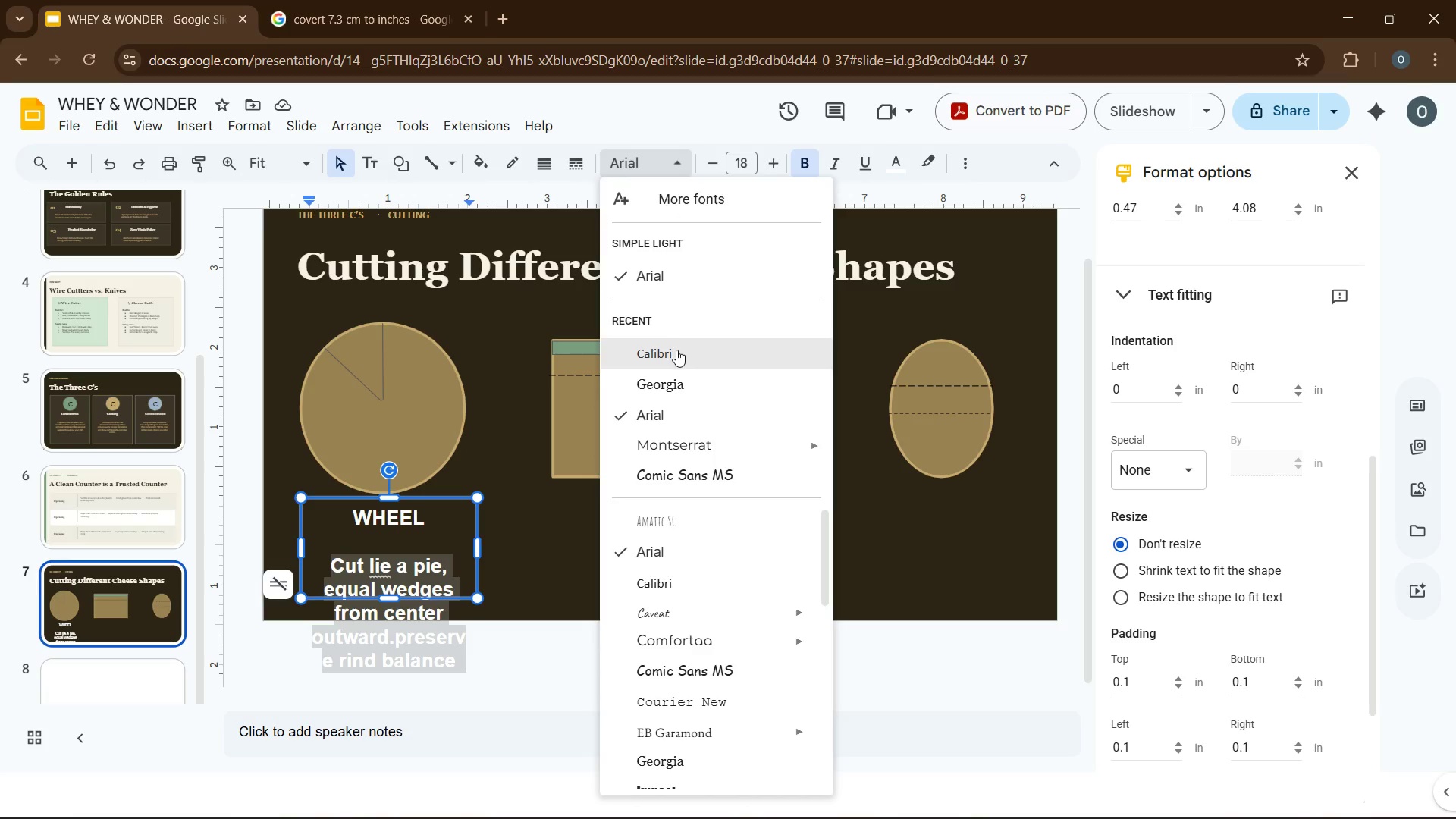 
left_click([676, 351])
 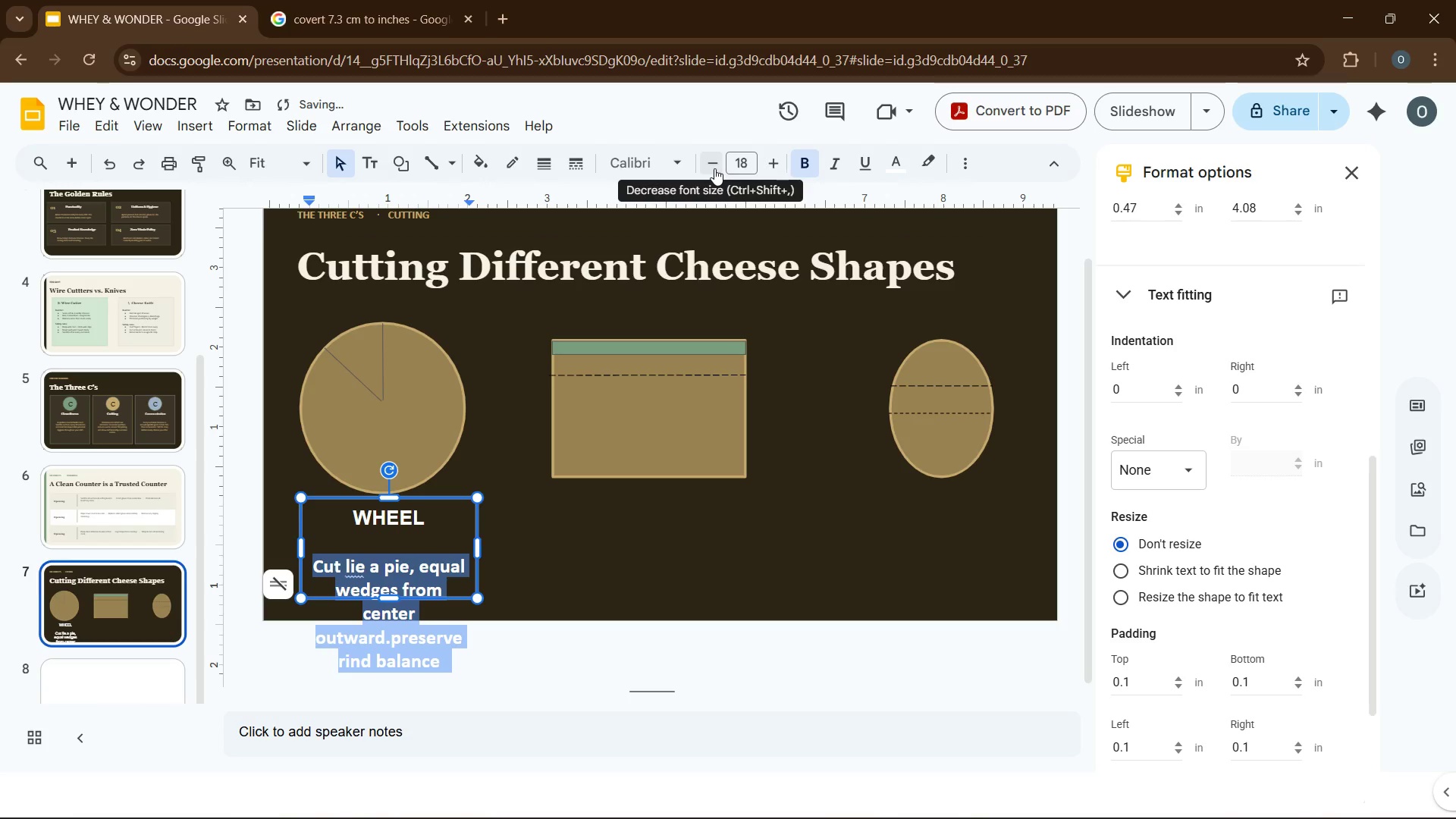 
double_click([714, 168])
 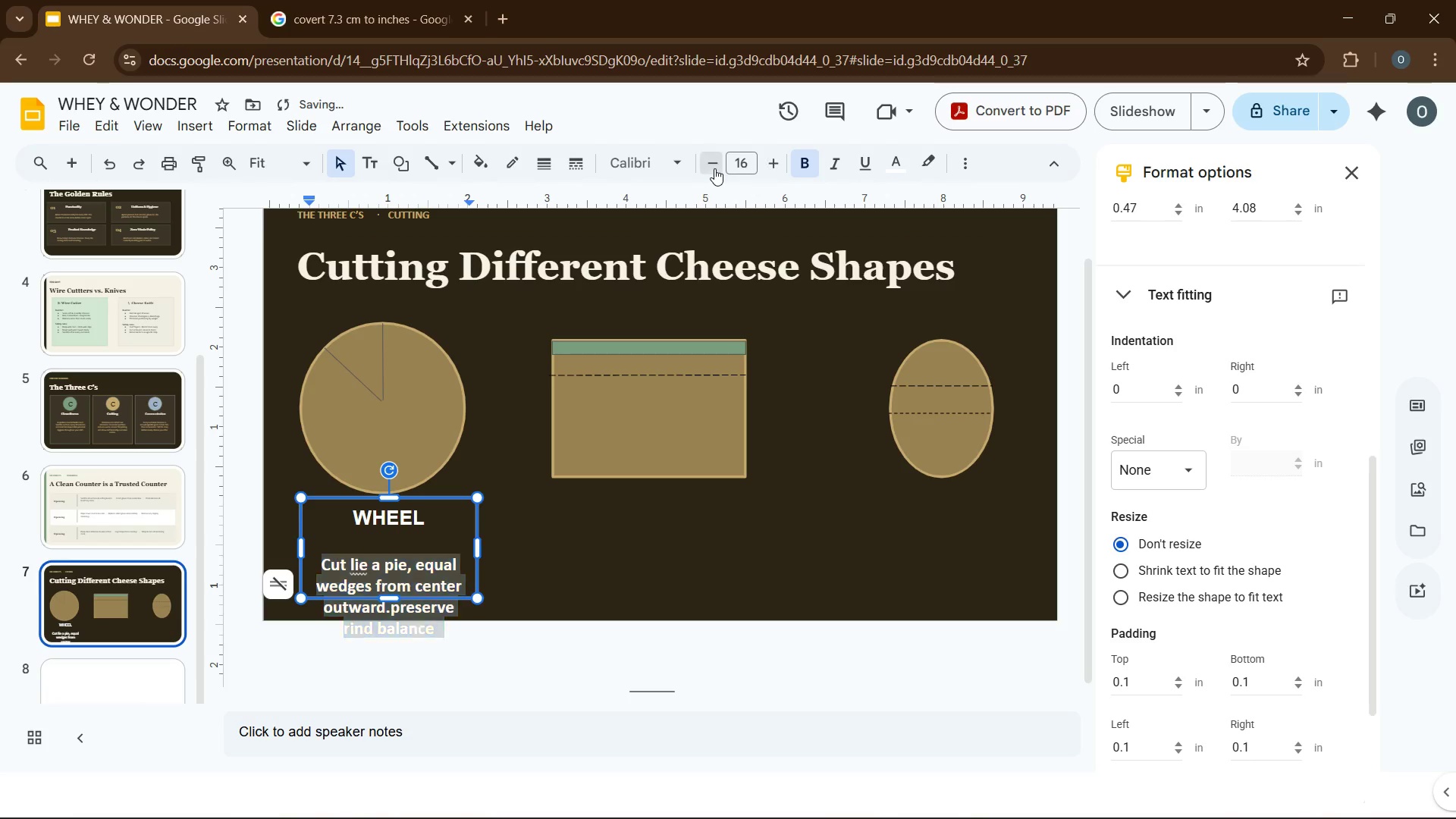 
triple_click([714, 168])
 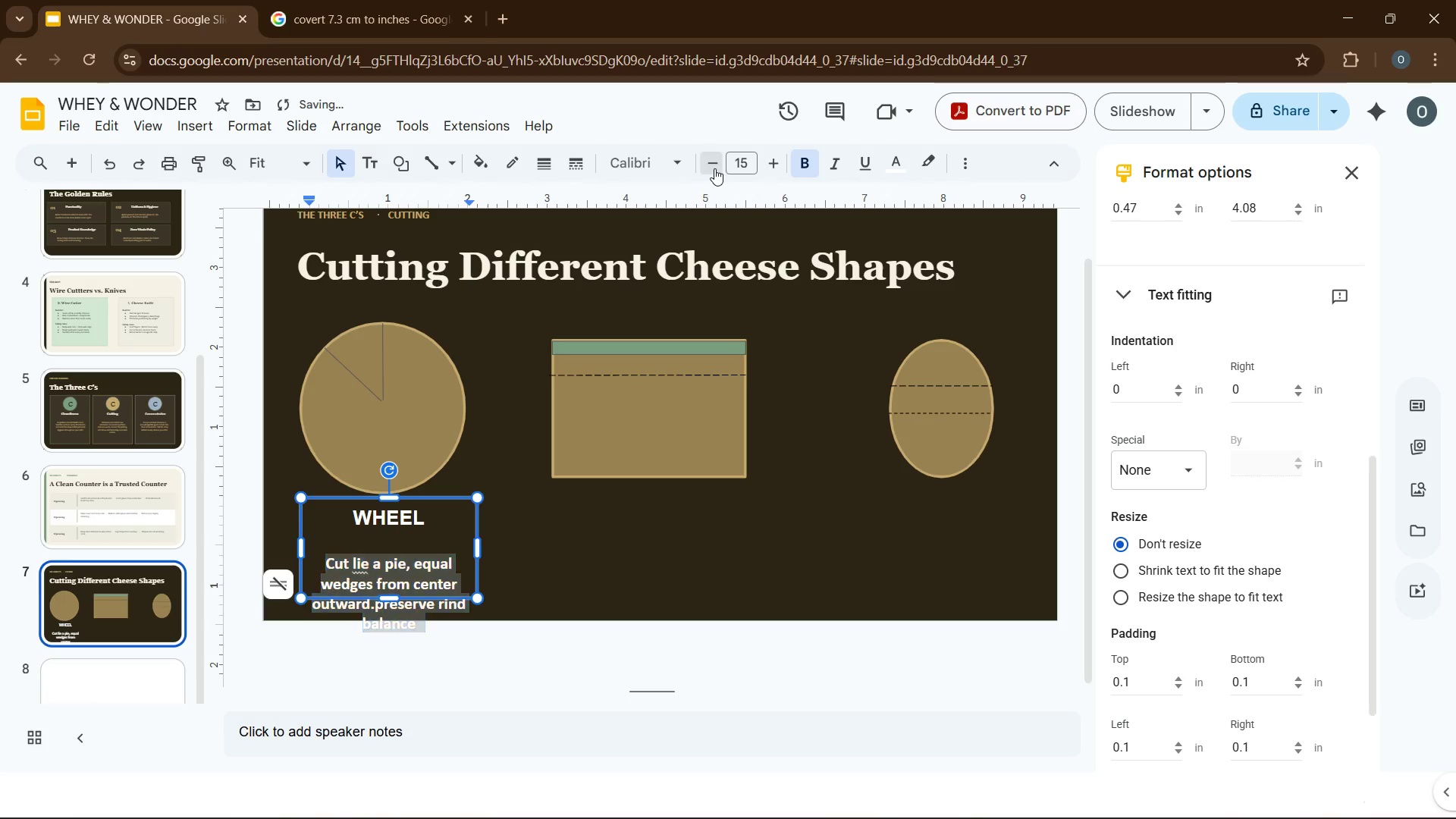 
triple_click([714, 168])
 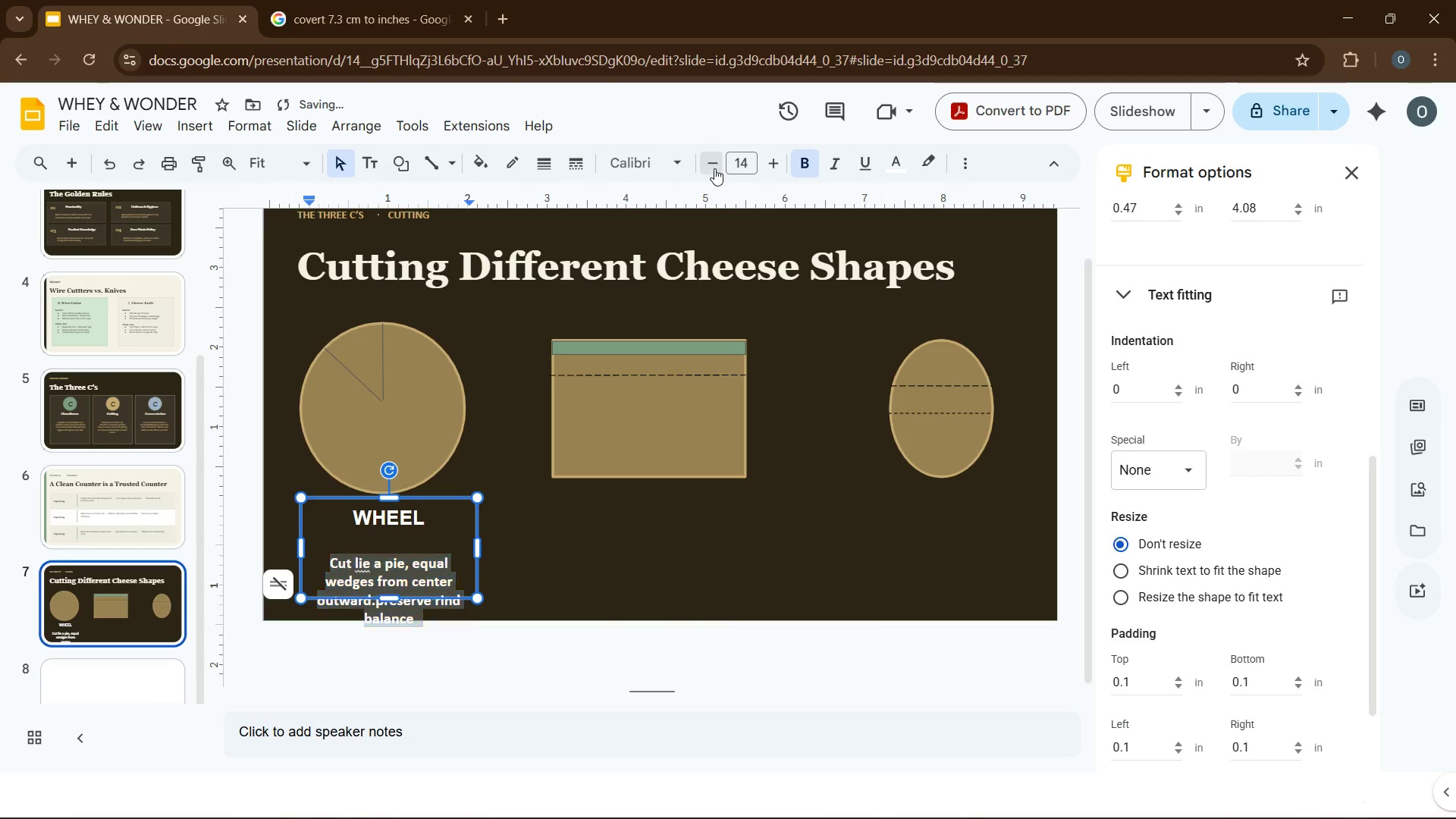 
triple_click([714, 168])
 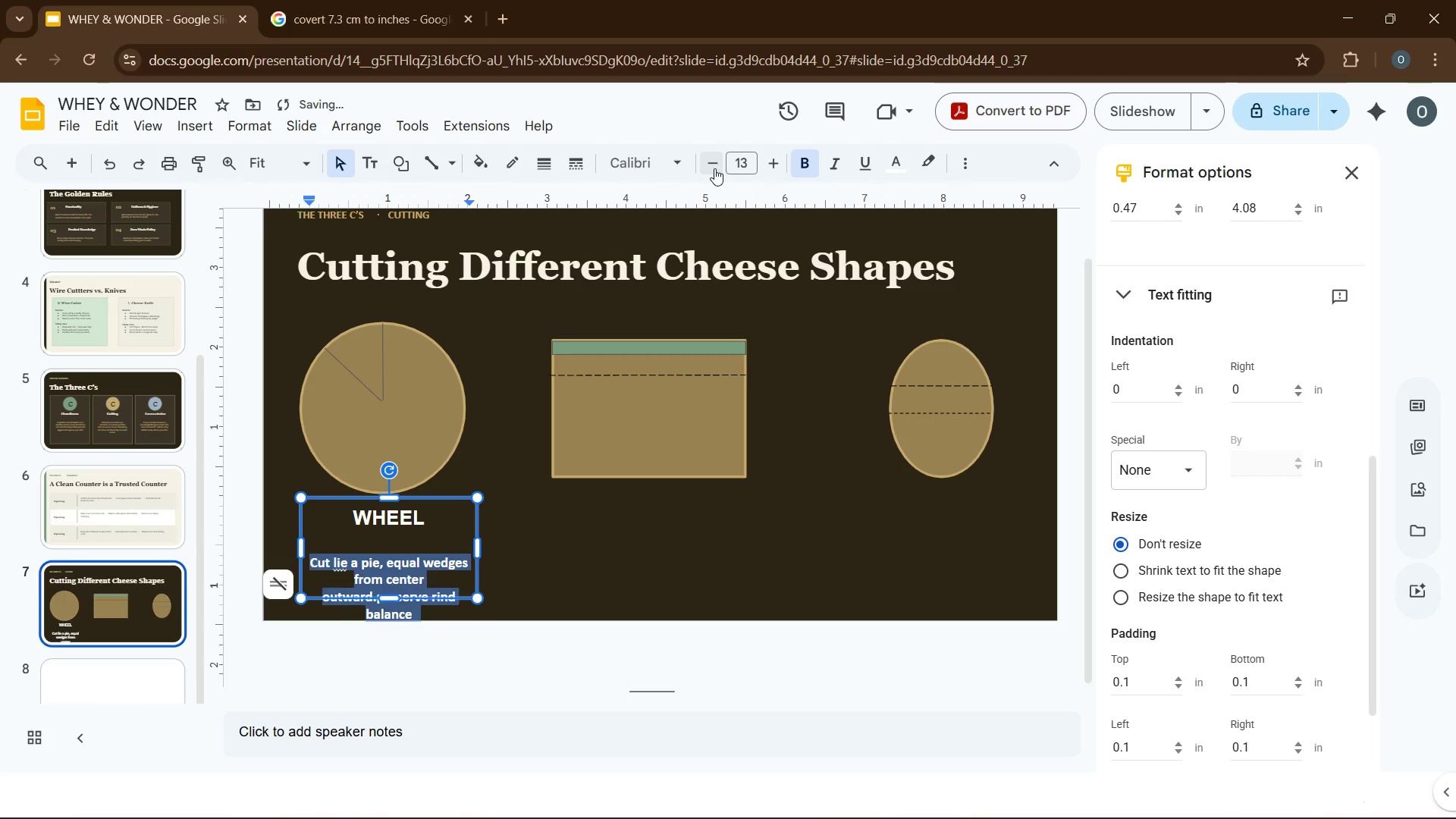 
left_click([714, 168])
 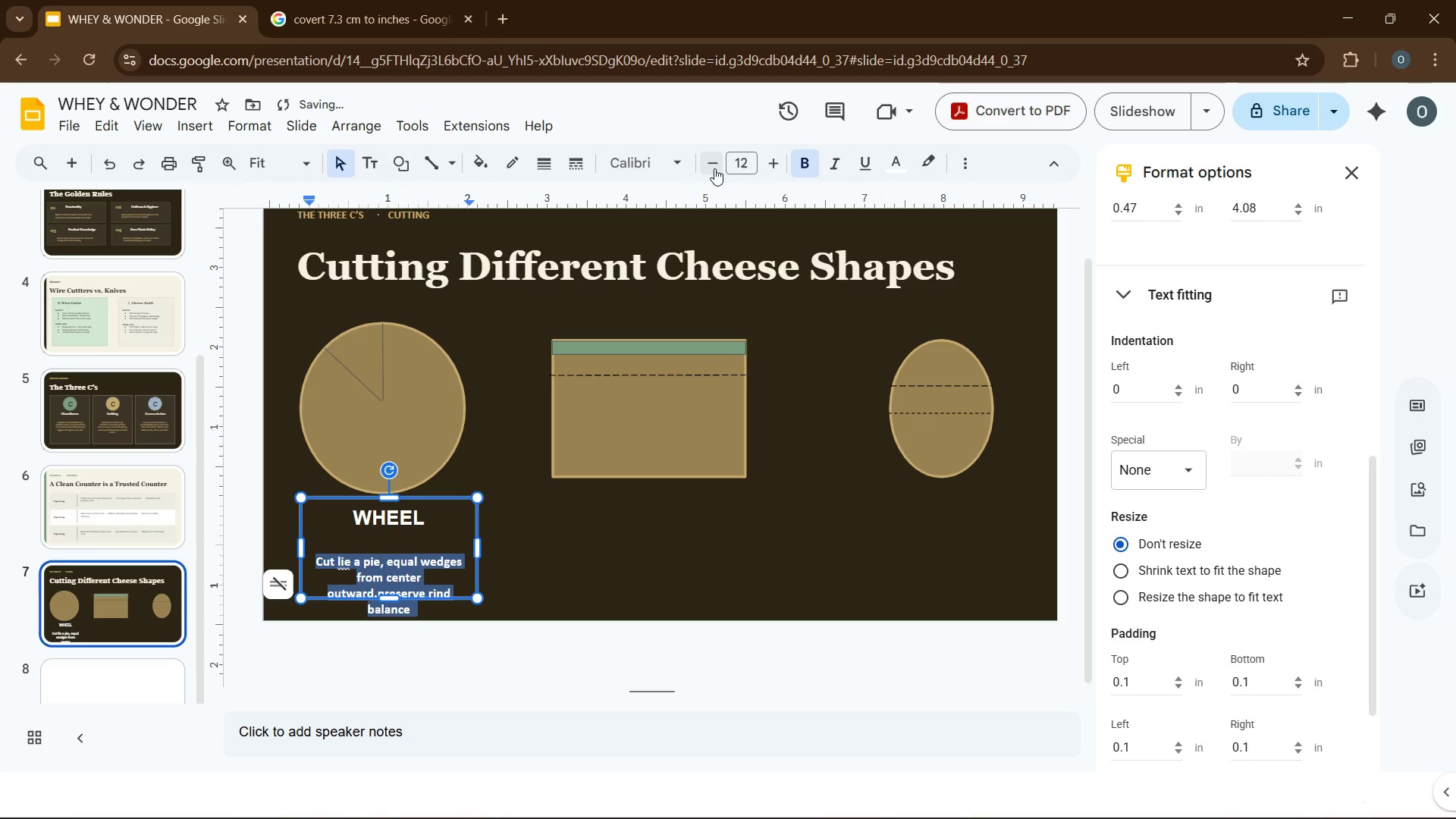 
left_click([714, 168])
 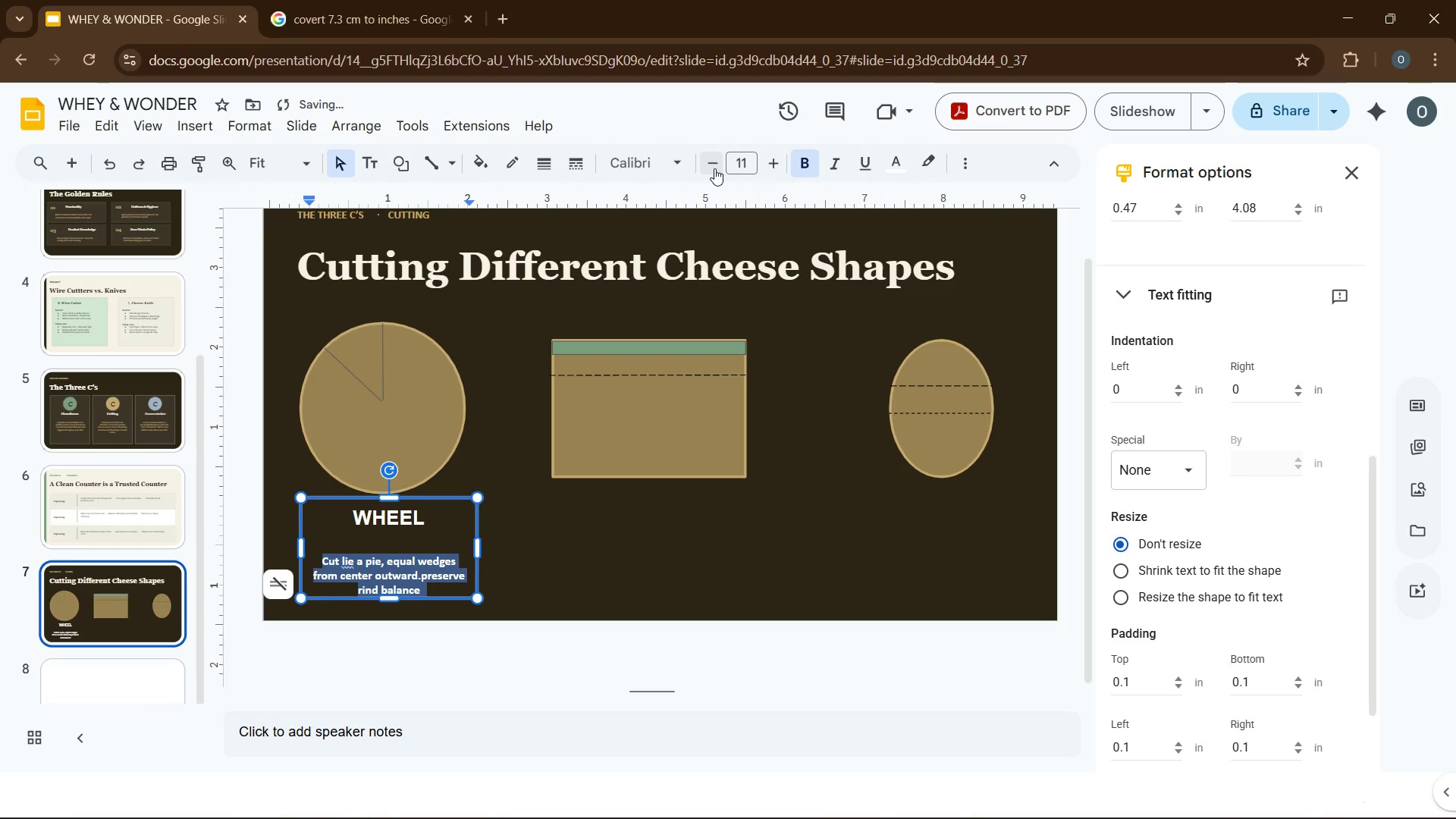 
left_click([714, 168])
 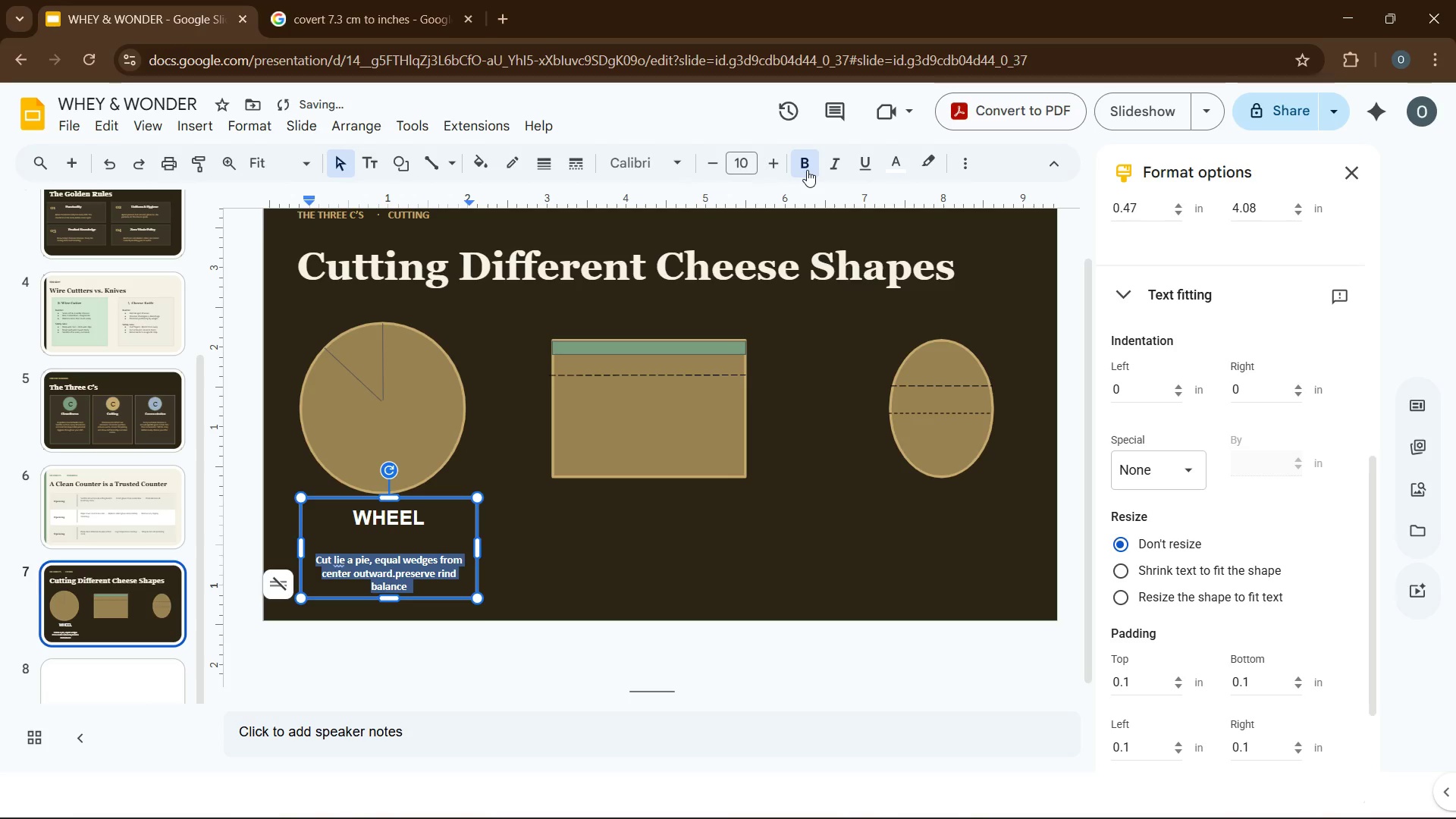 
left_click([811, 168])
 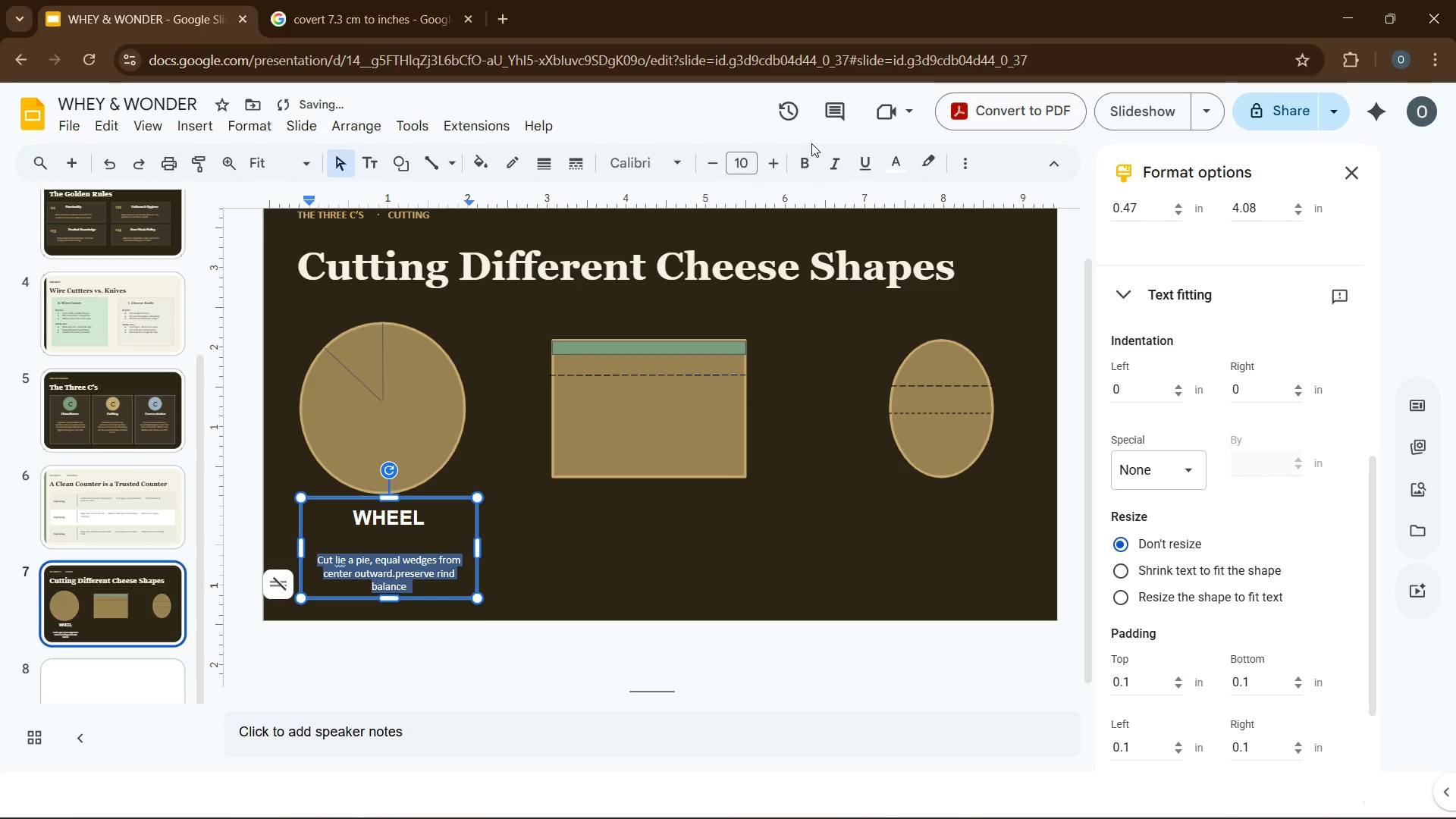 
left_click([776, 162])
 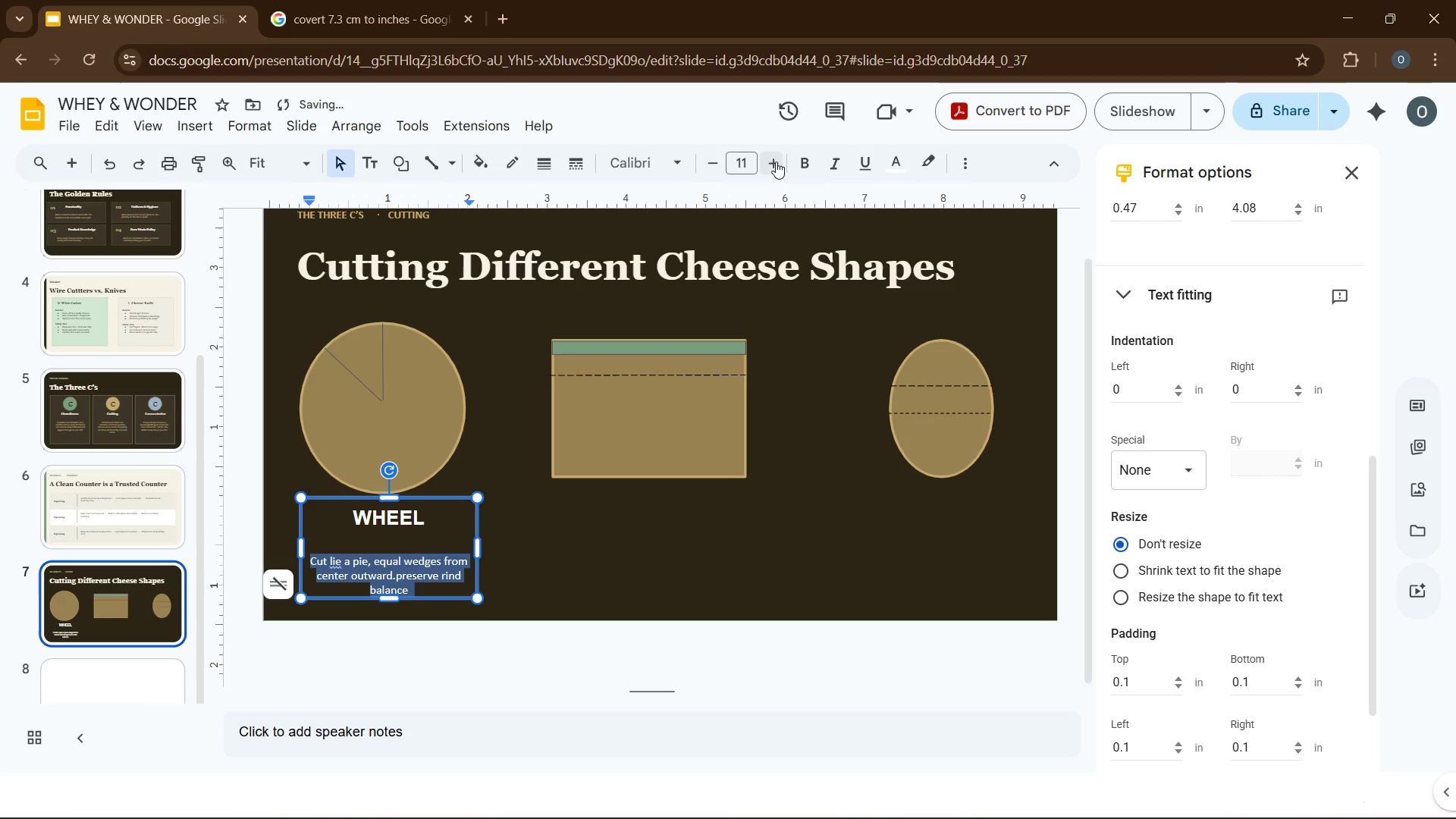 
left_click([776, 162])
 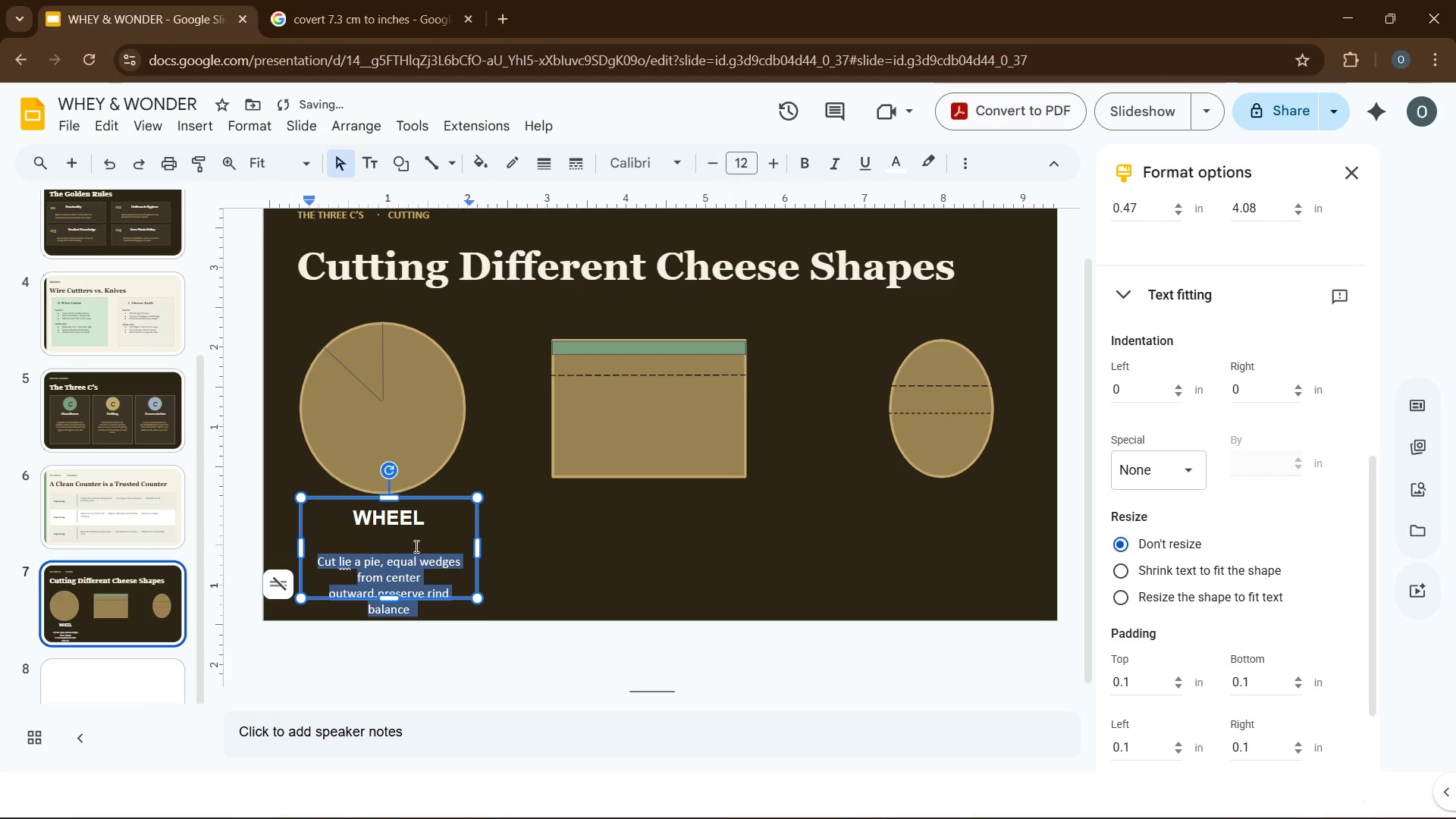 
left_click([414, 544])
 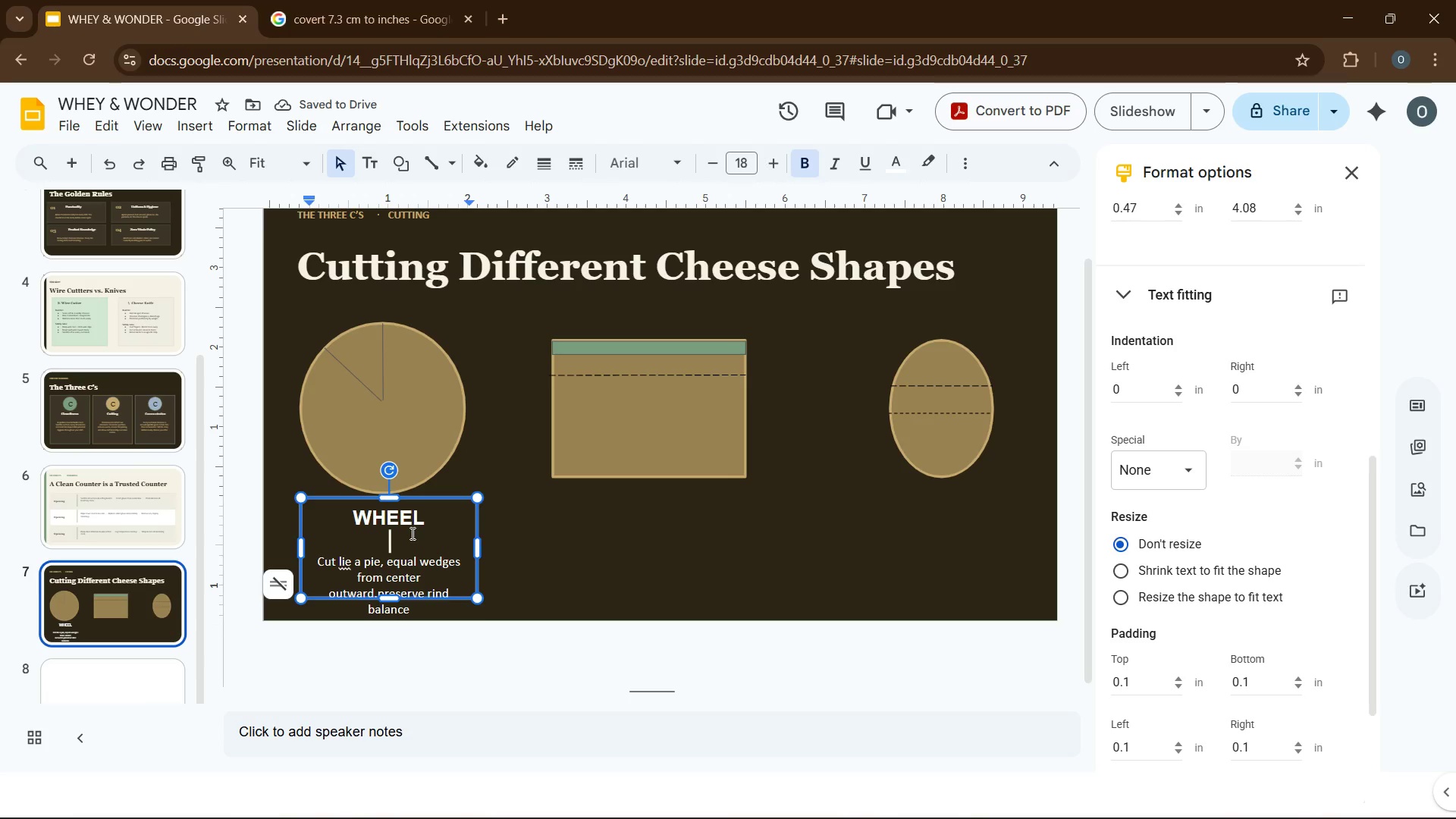 
key(Backspace)
 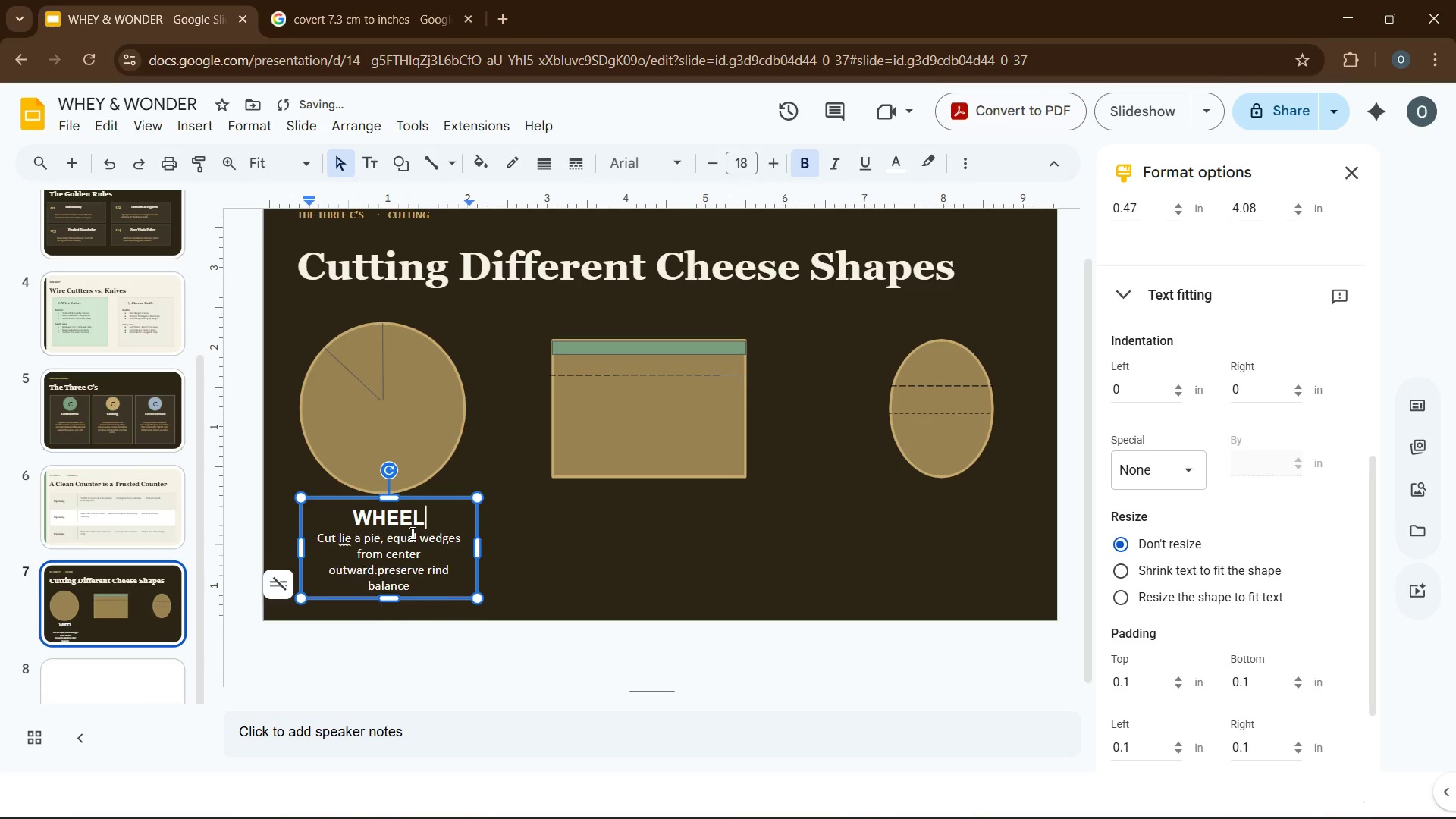 
key(Backspace)
 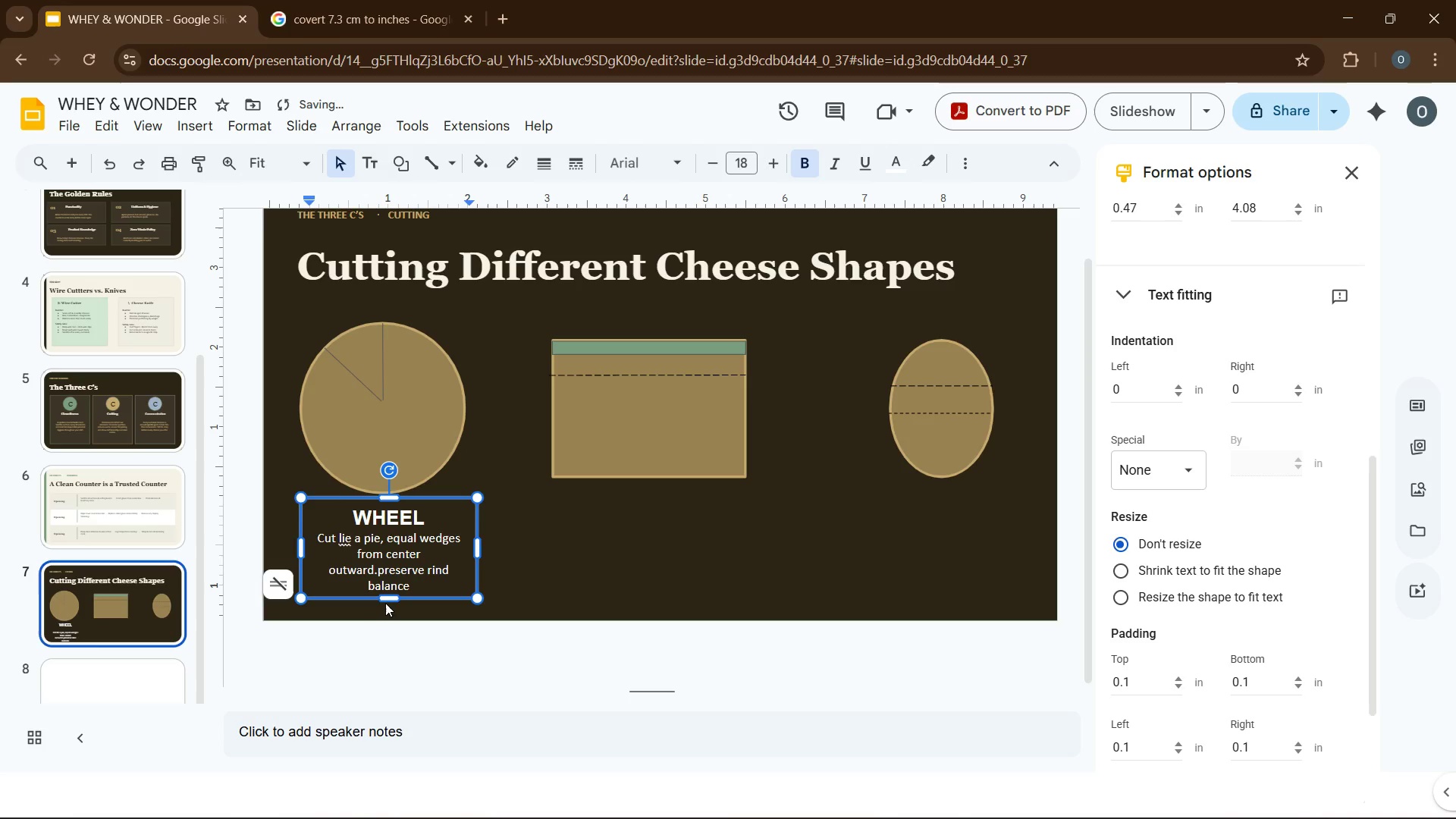 
left_click_drag(start_coordinate=[386, 596], to_coordinate=[386, 612])
 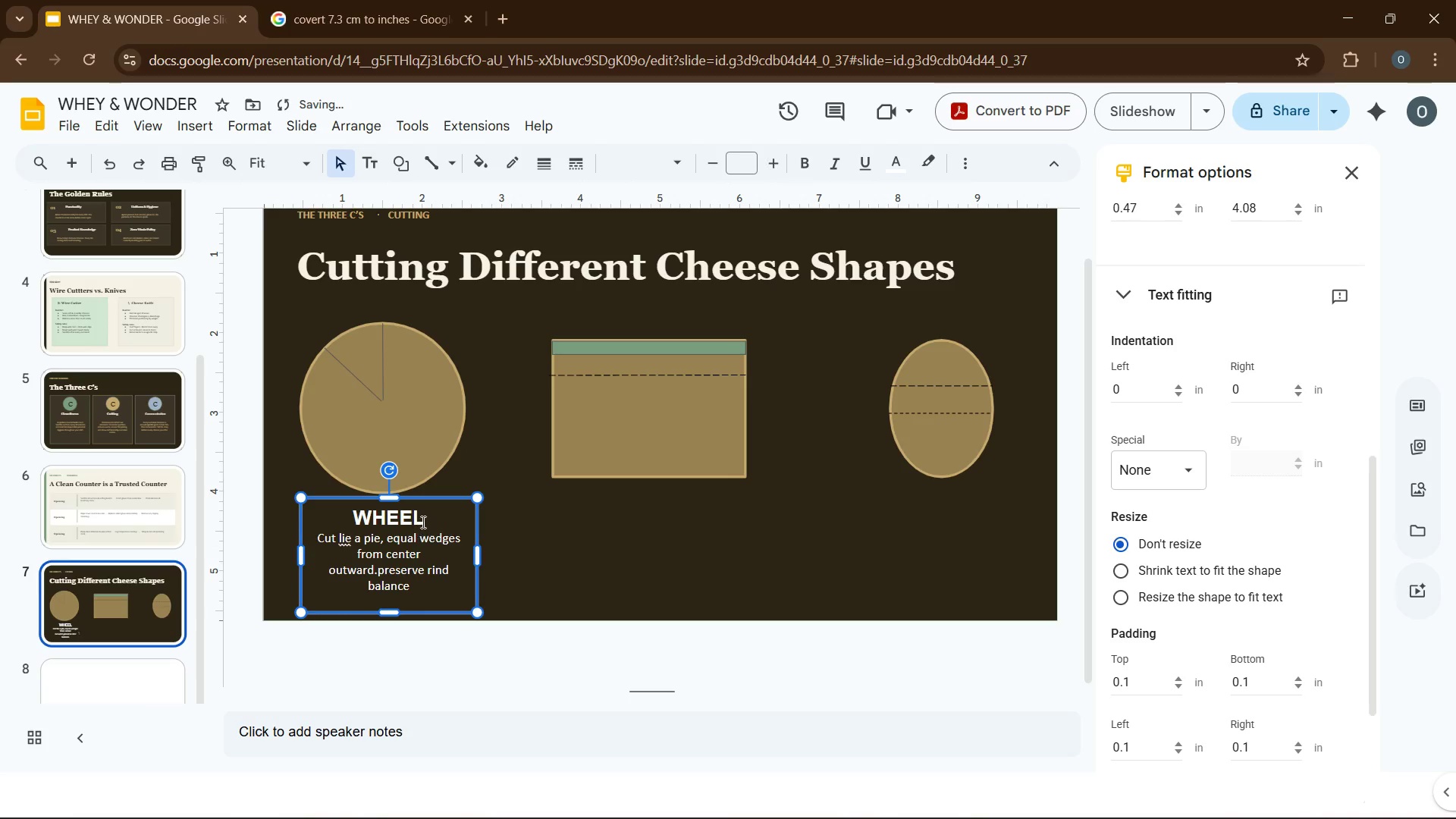 
left_click([422, 522])
 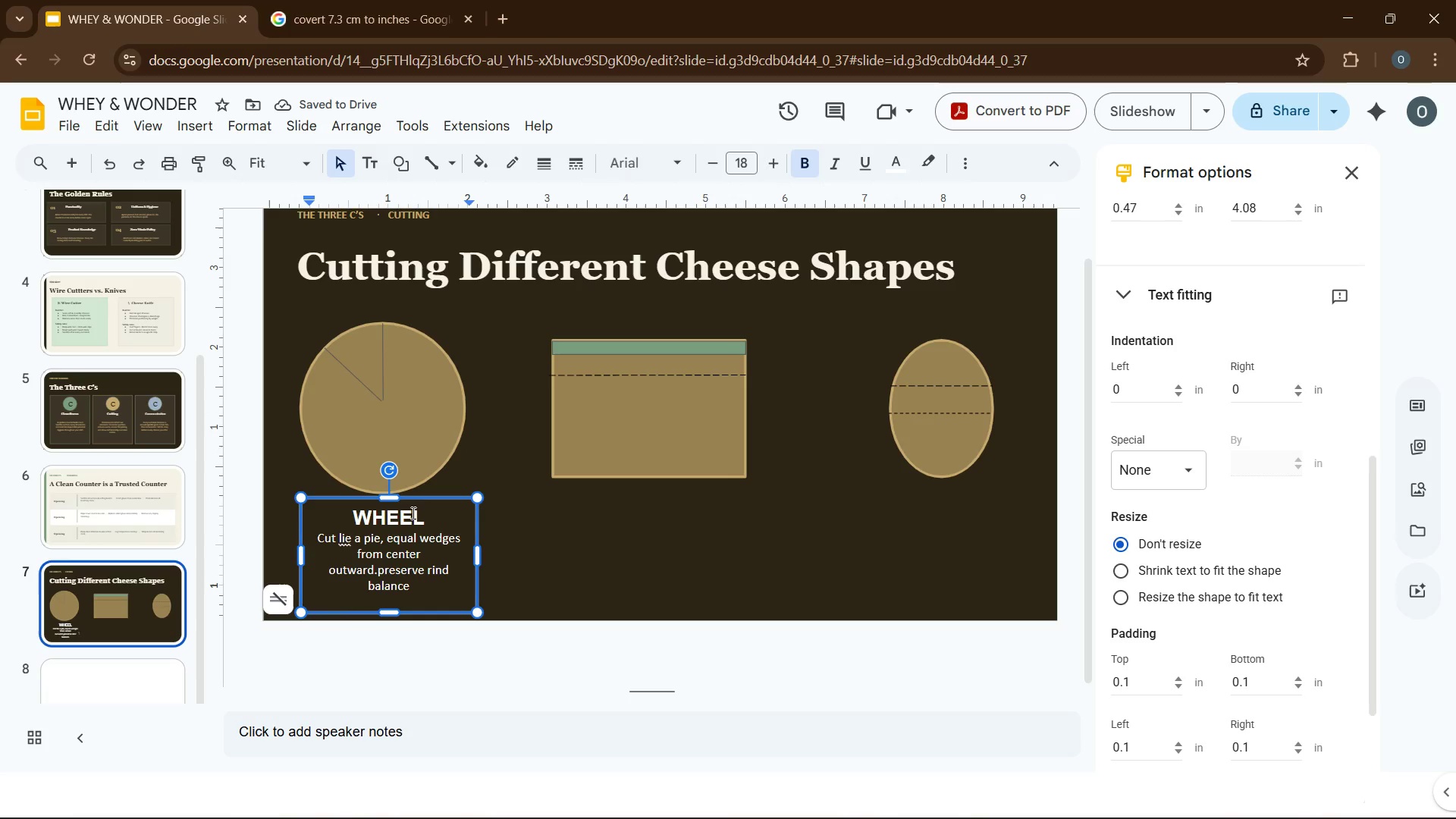 
left_click([406, 512])
 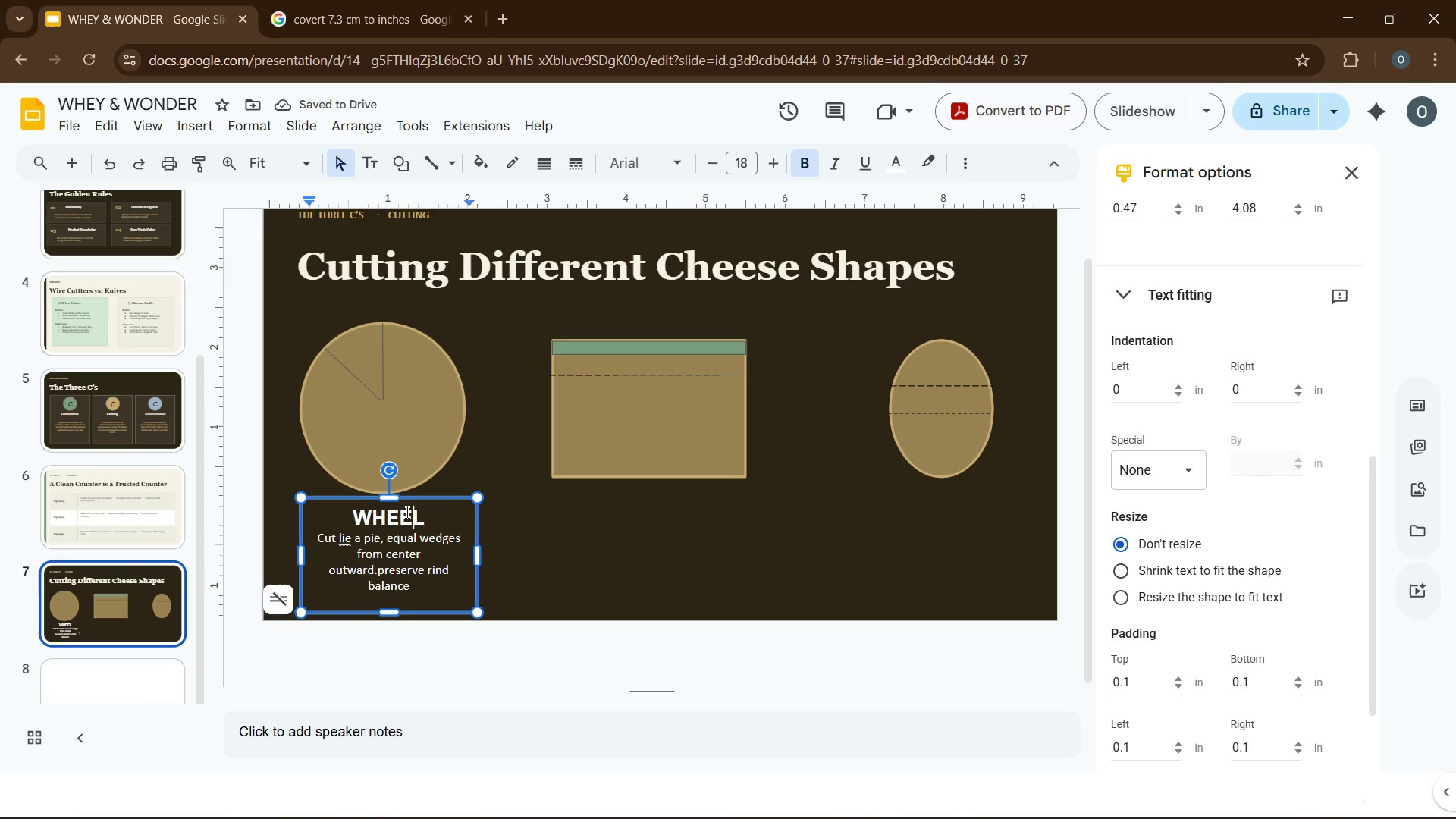 
left_click([406, 512])
 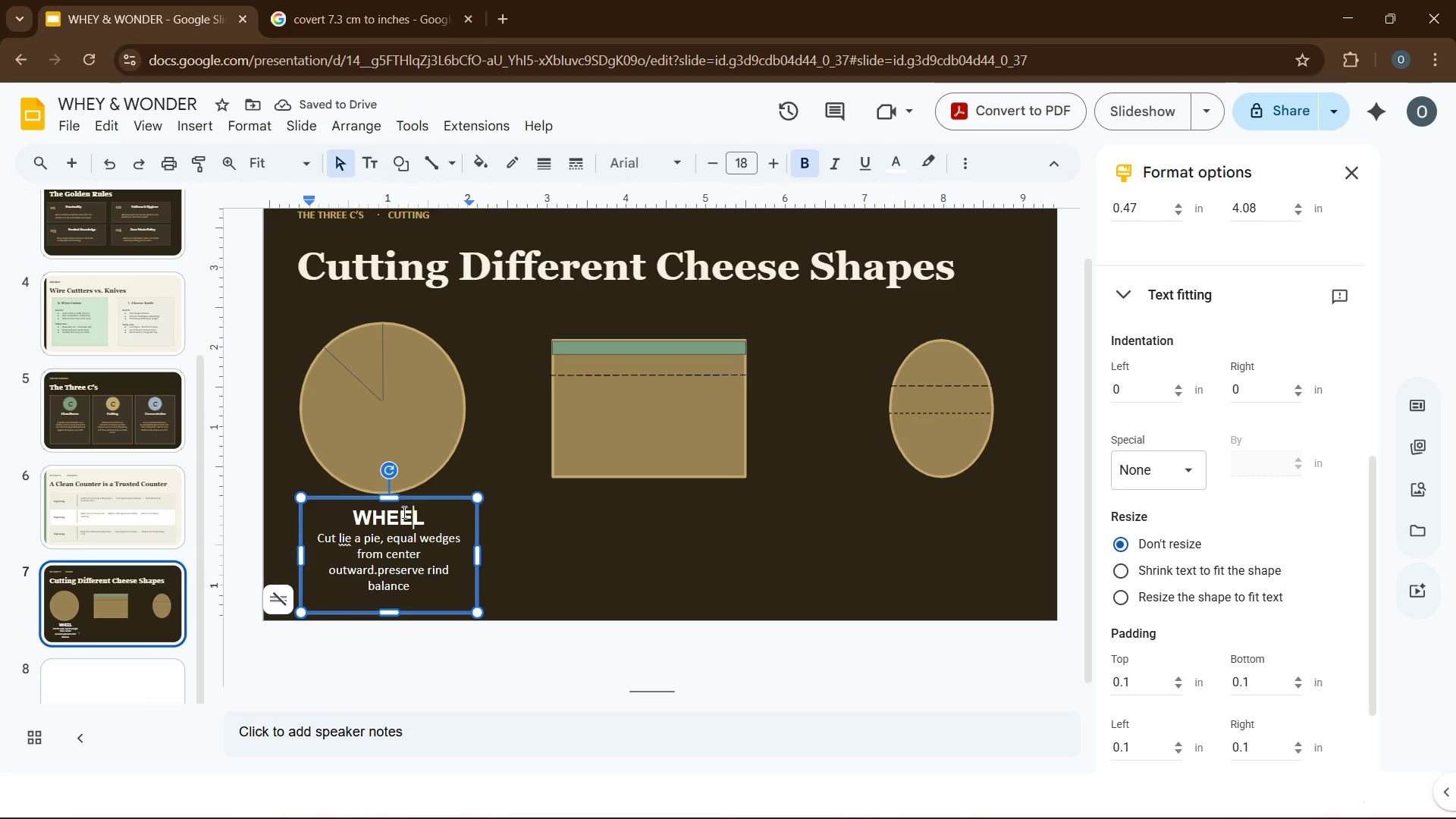 
double_click([403, 512])
 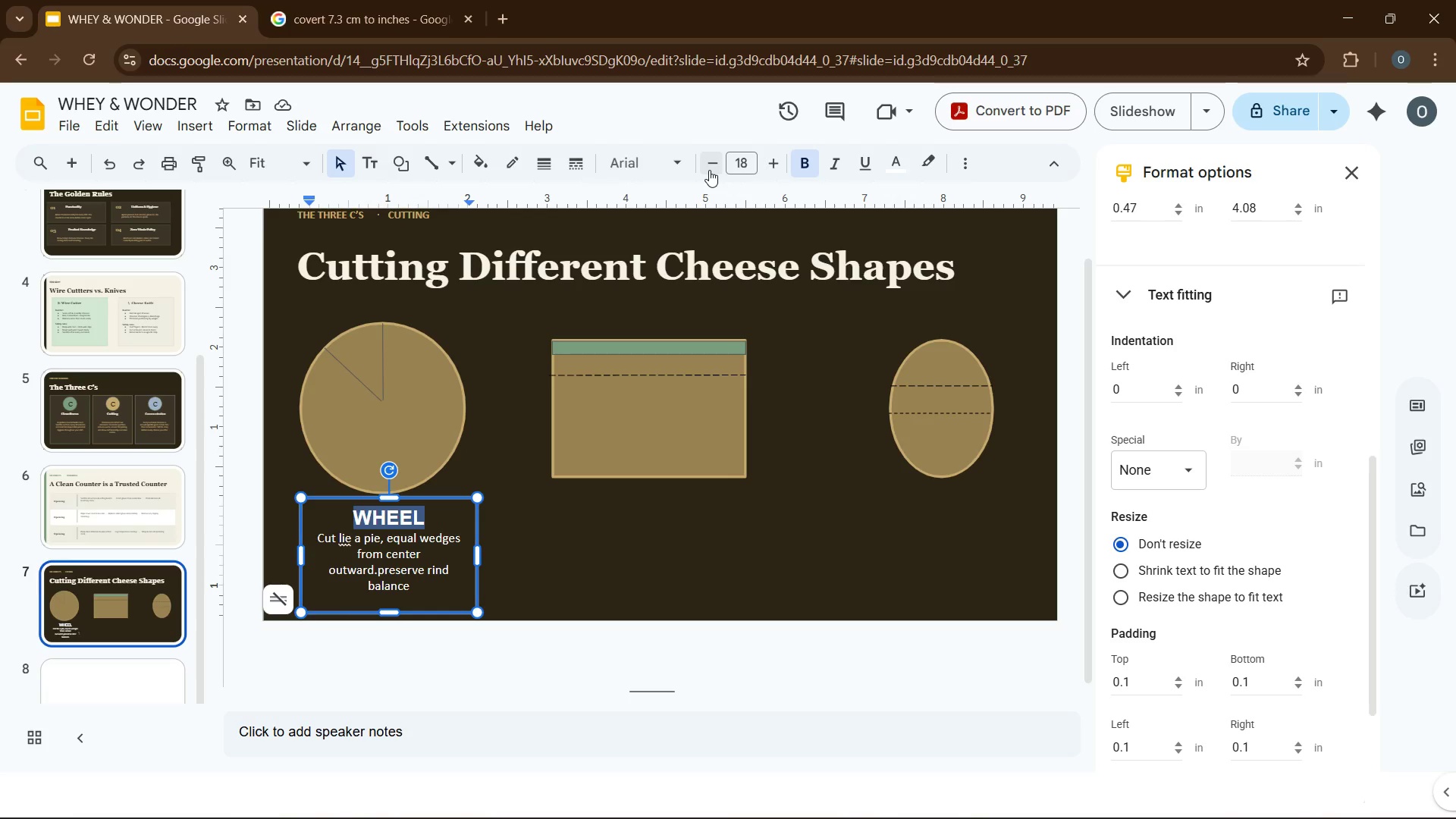 
double_click([711, 168])
 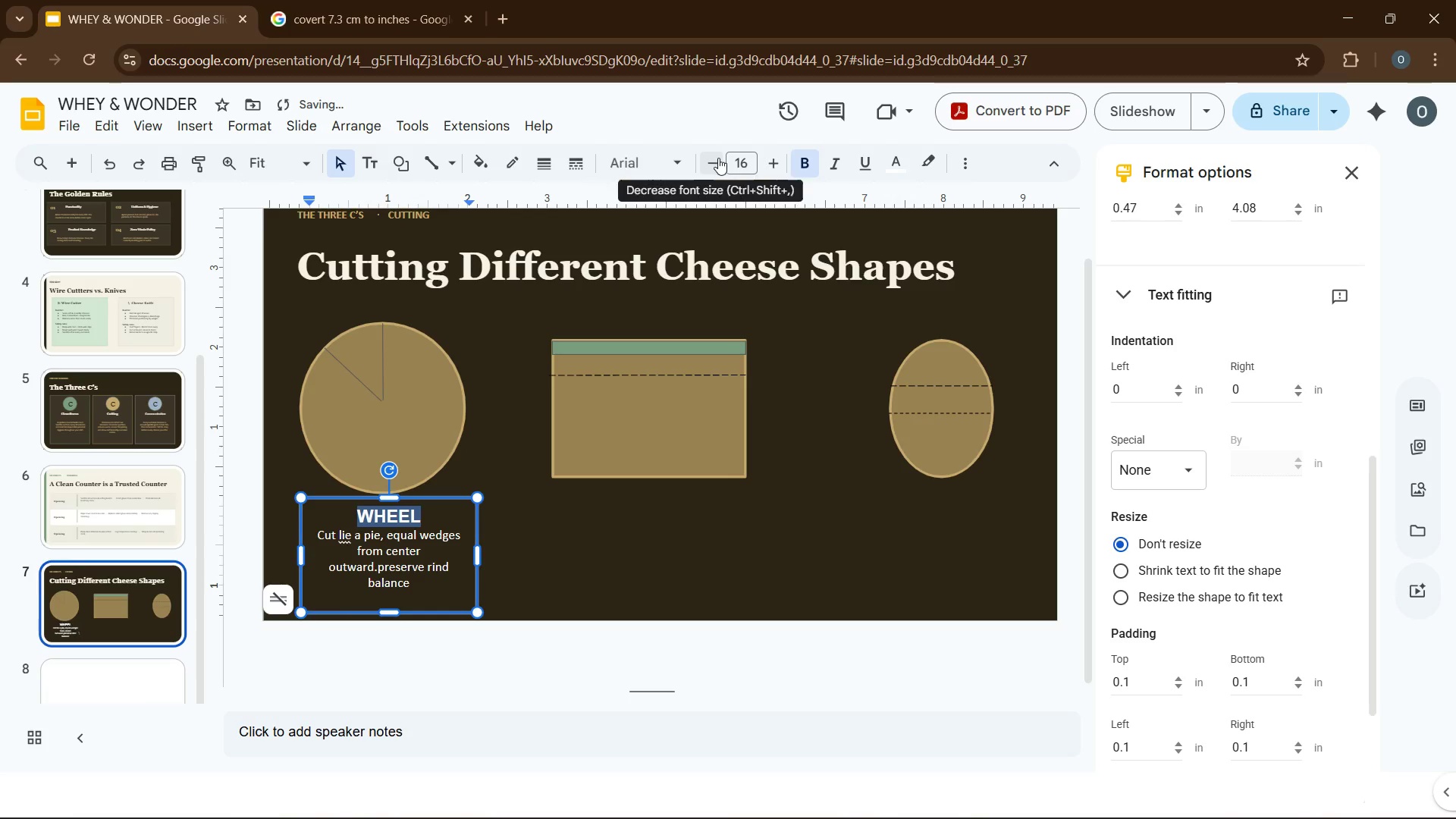 